 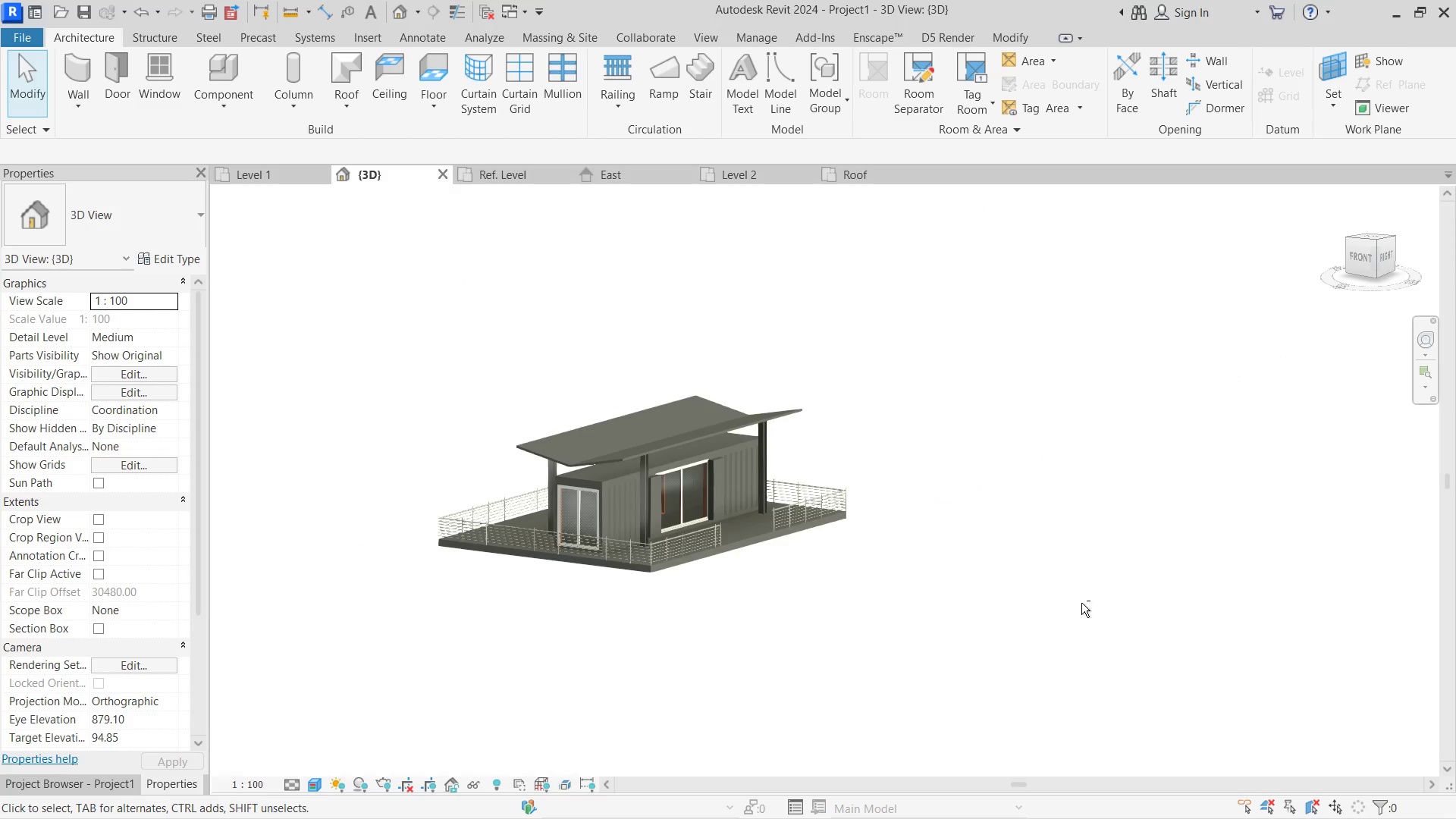 
hold_key(key=ShiftLeft, duration=1.73)
 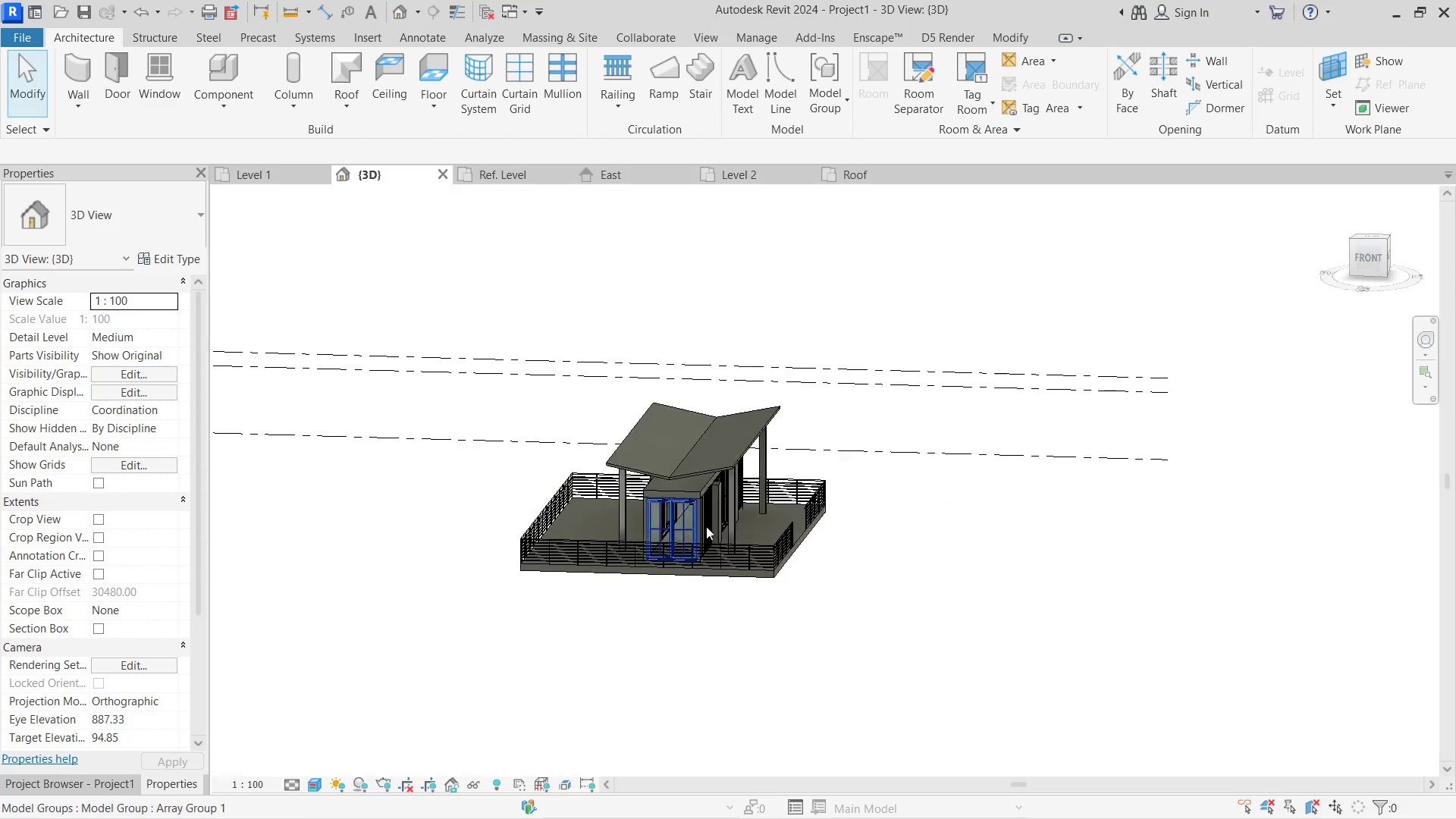 
scroll: coordinate [598, 532], scroll_direction: down, amount: 5.0
 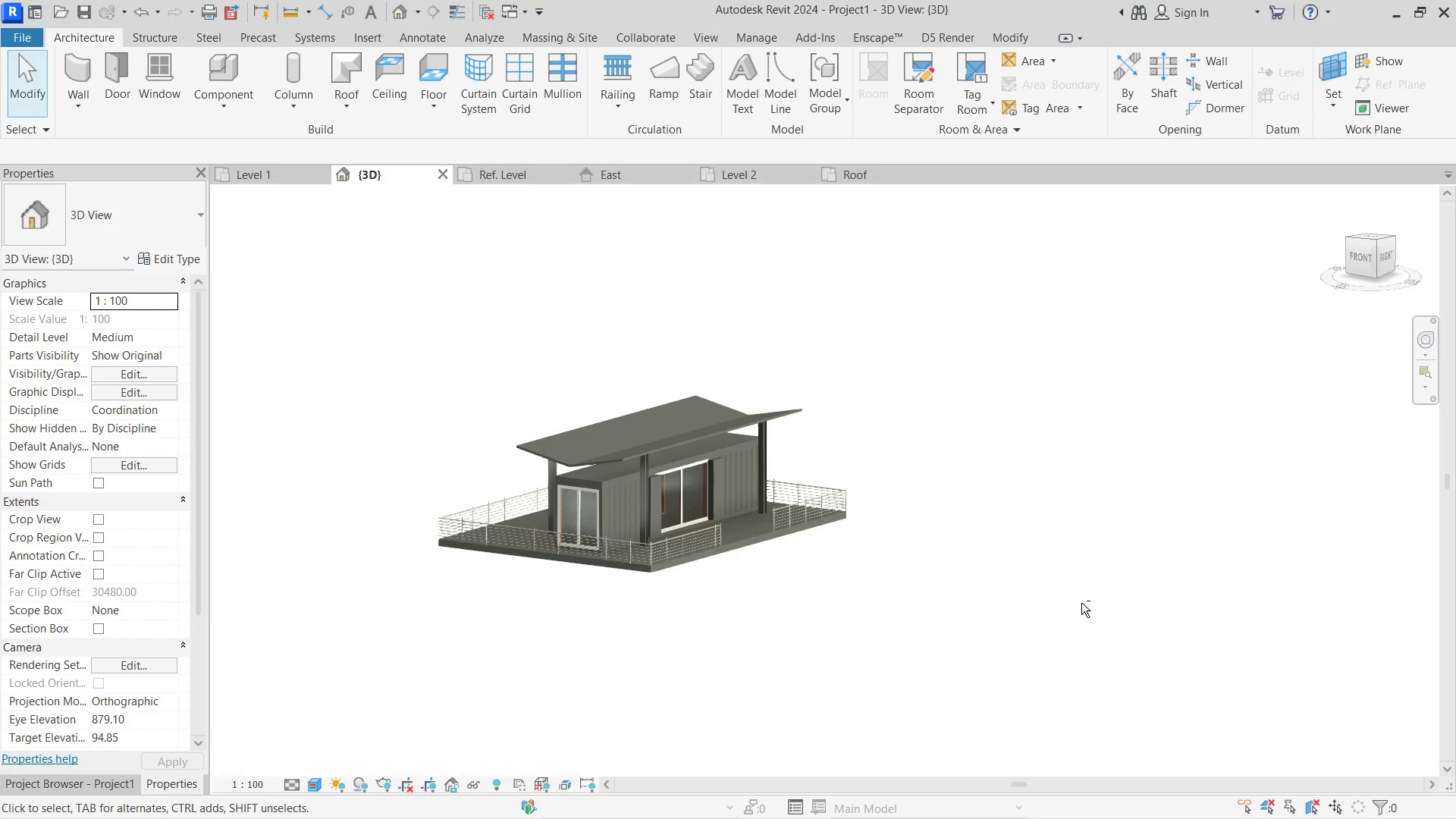 
hold_key(key=ShiftLeft, duration=1.0)
 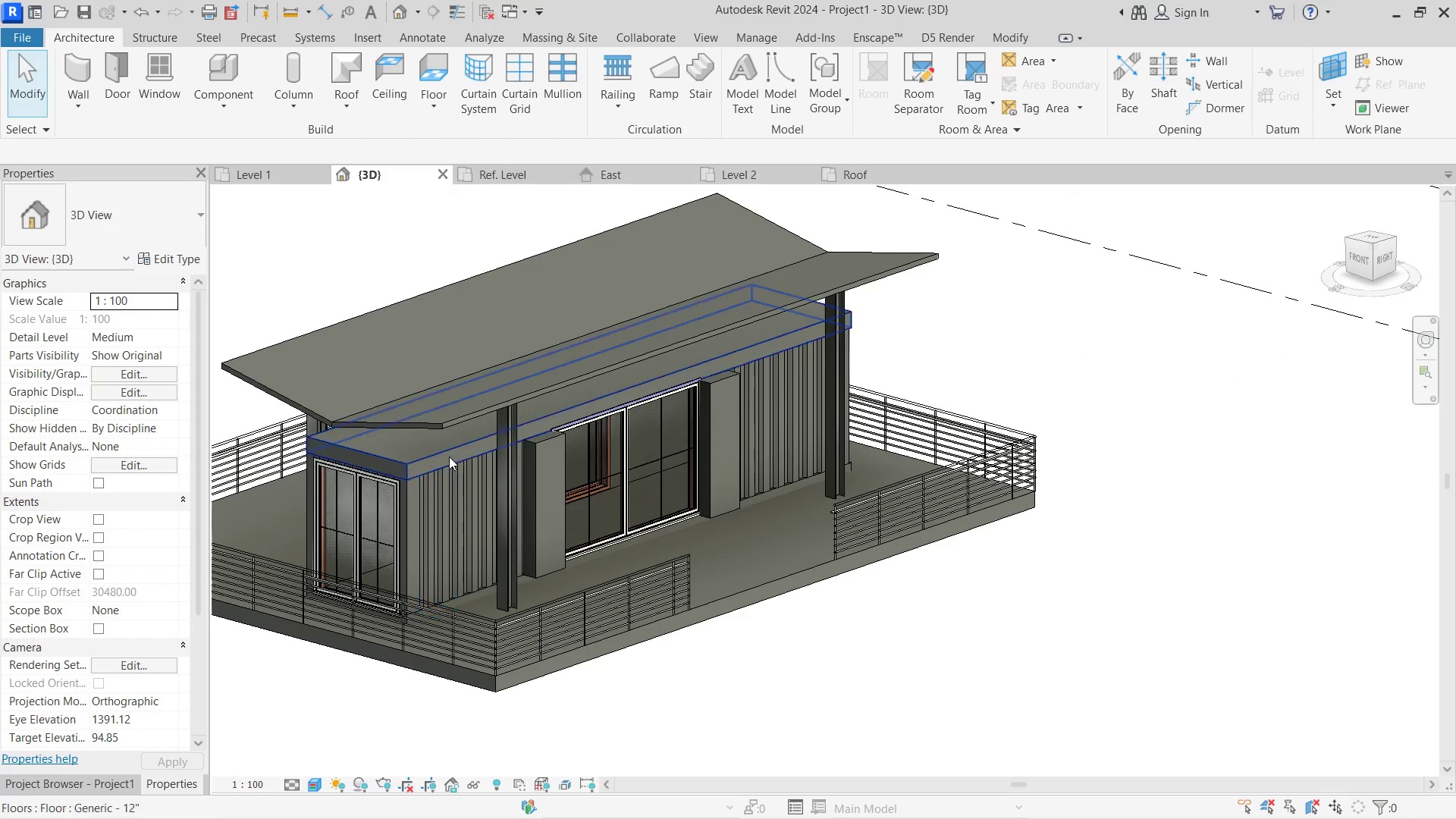 
scroll: coordinate [498, 473], scroll_direction: up, amount: 7.0
 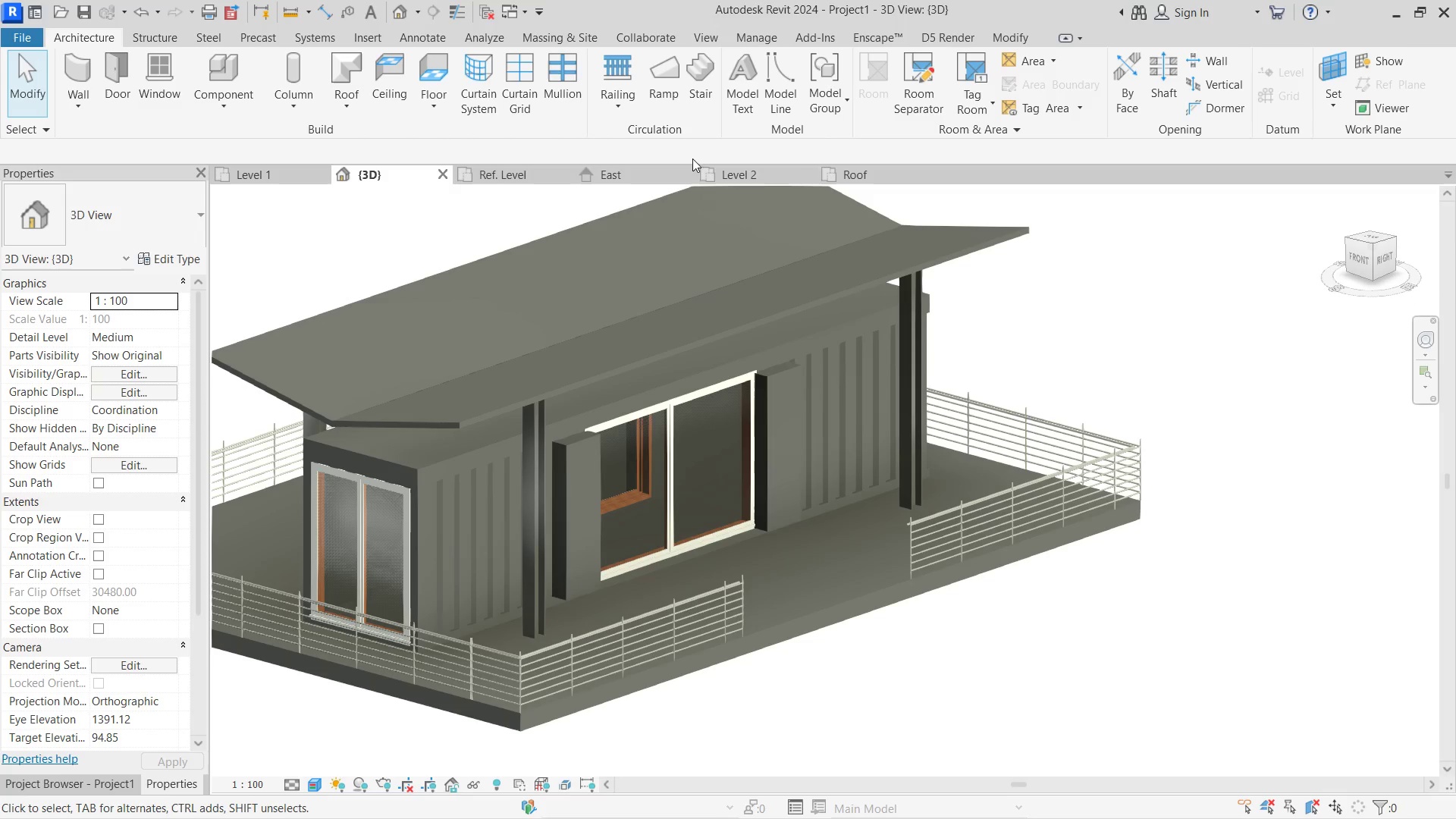 
wait(5.47)
 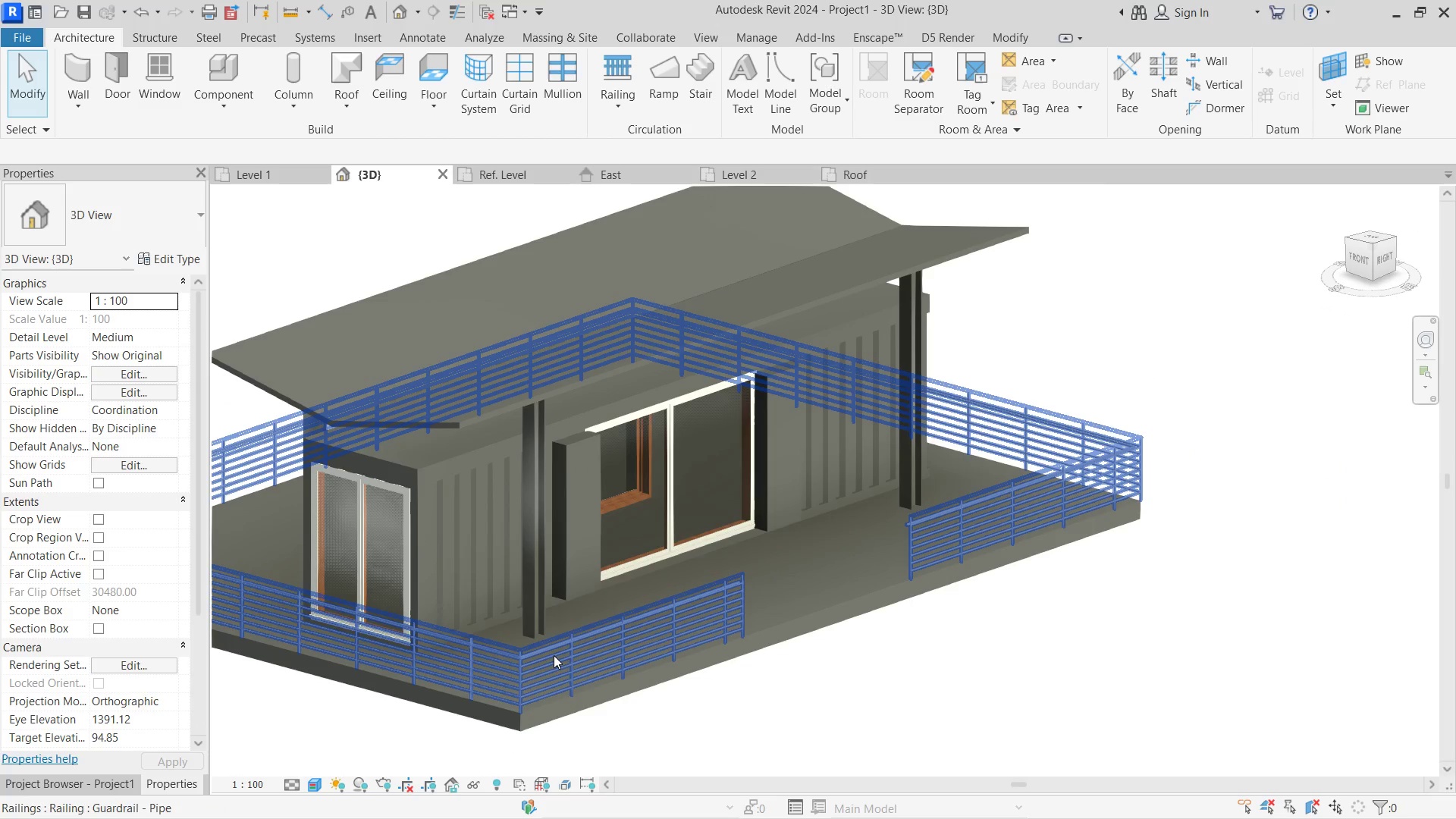 
left_click([639, 177])
 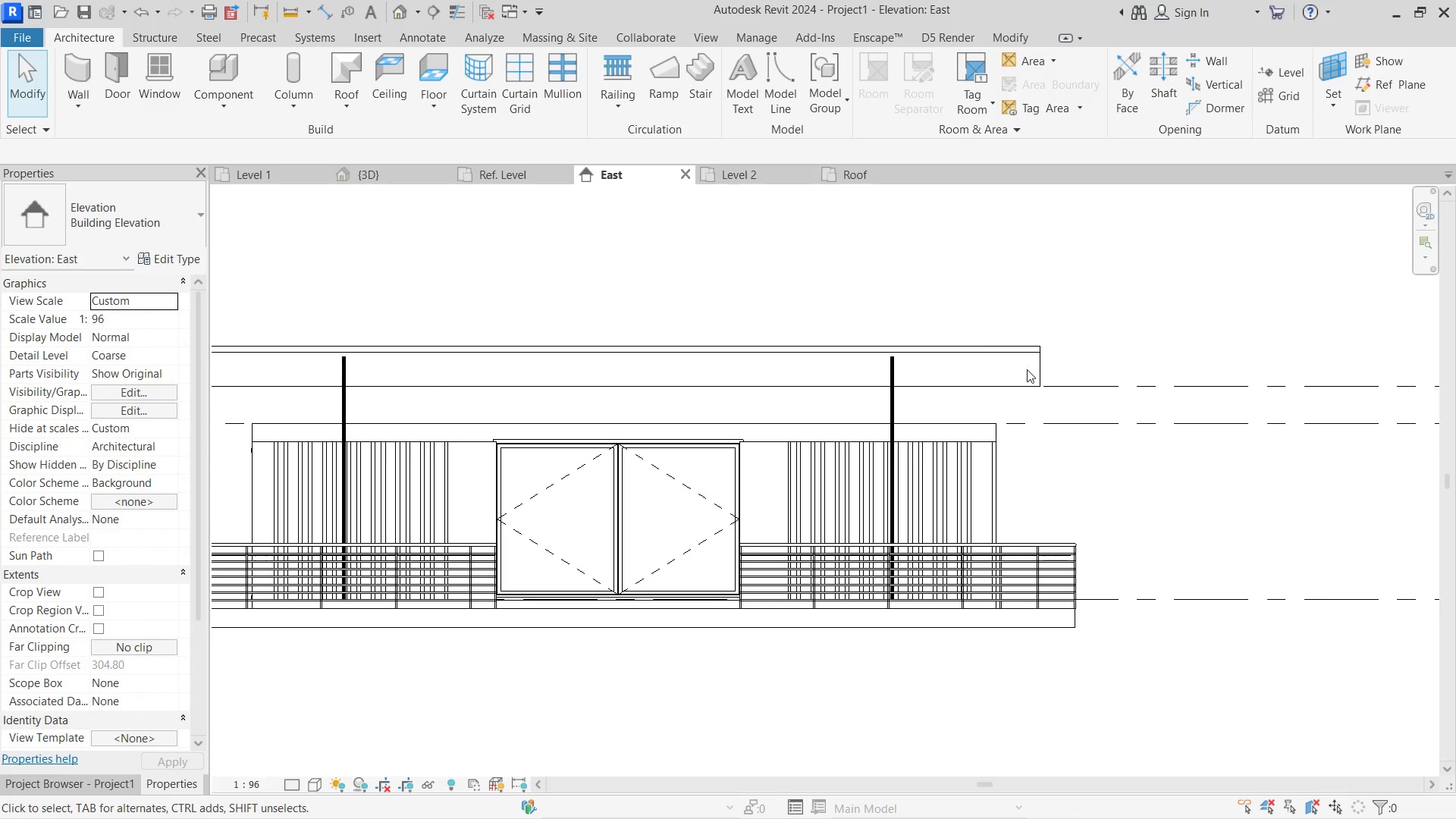 
scroll: coordinate [1029, 488], scroll_direction: down, amount: 5.0
 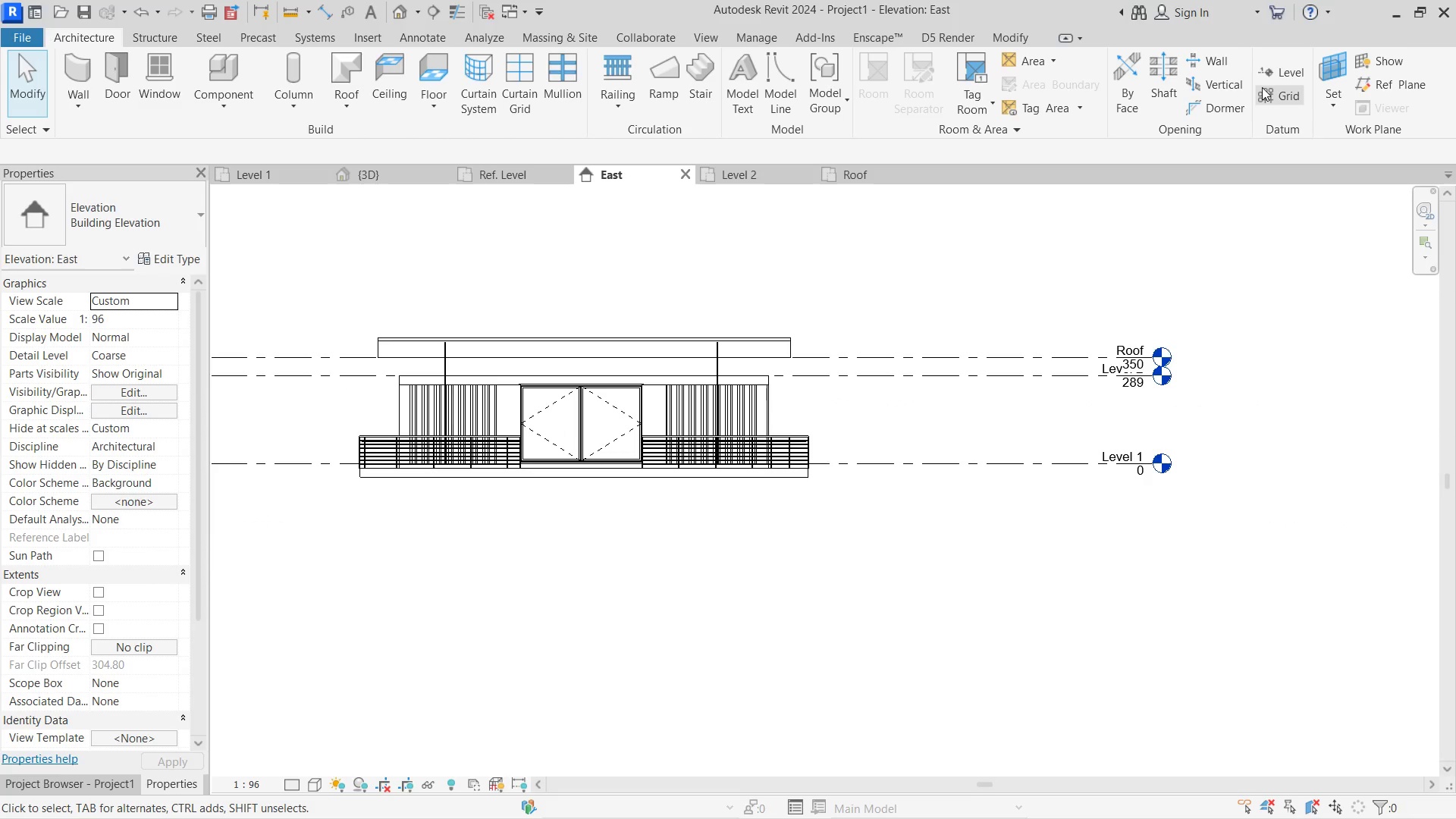 
left_click([1276, 70])
 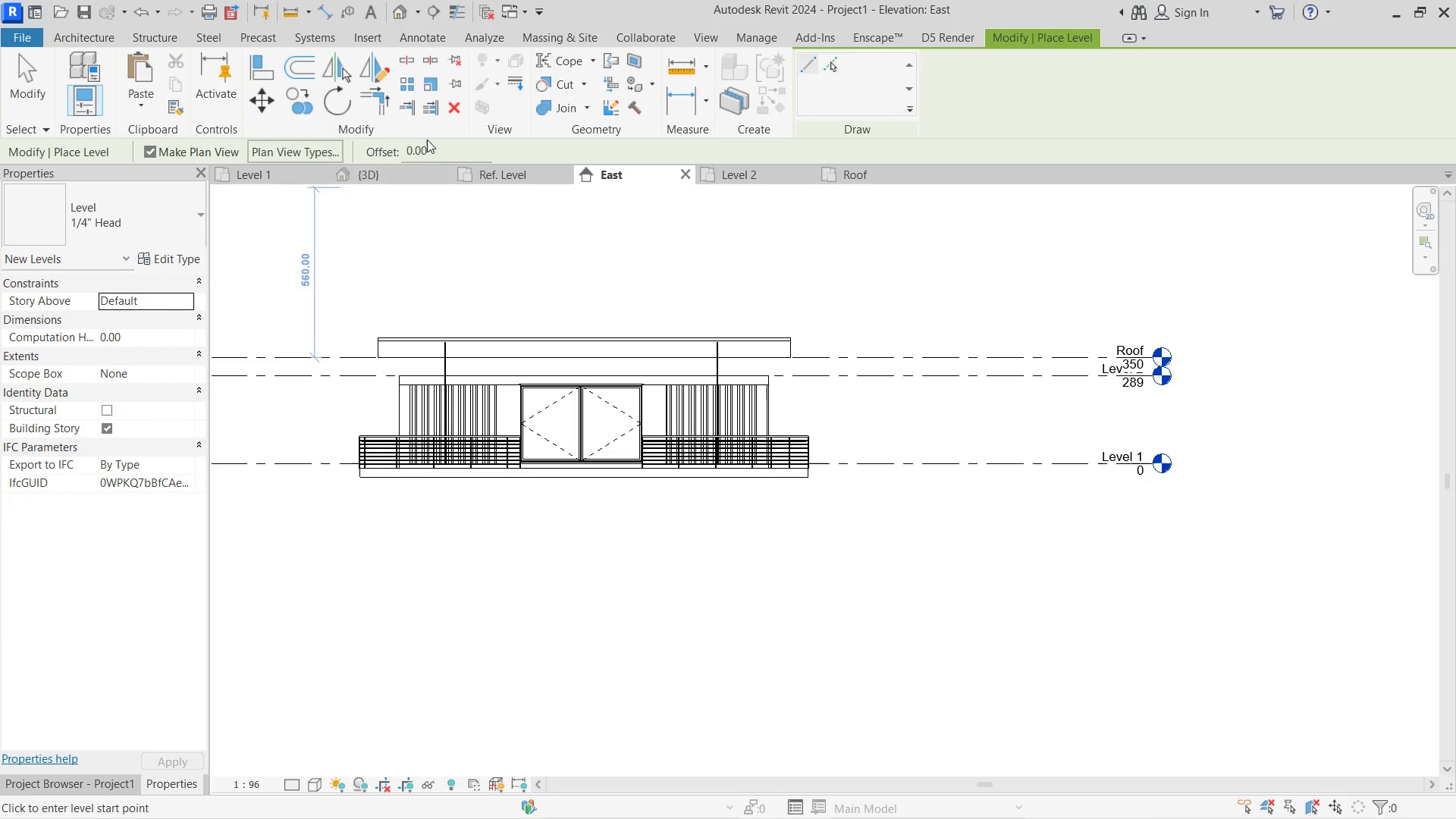 
left_click([430, 138])
 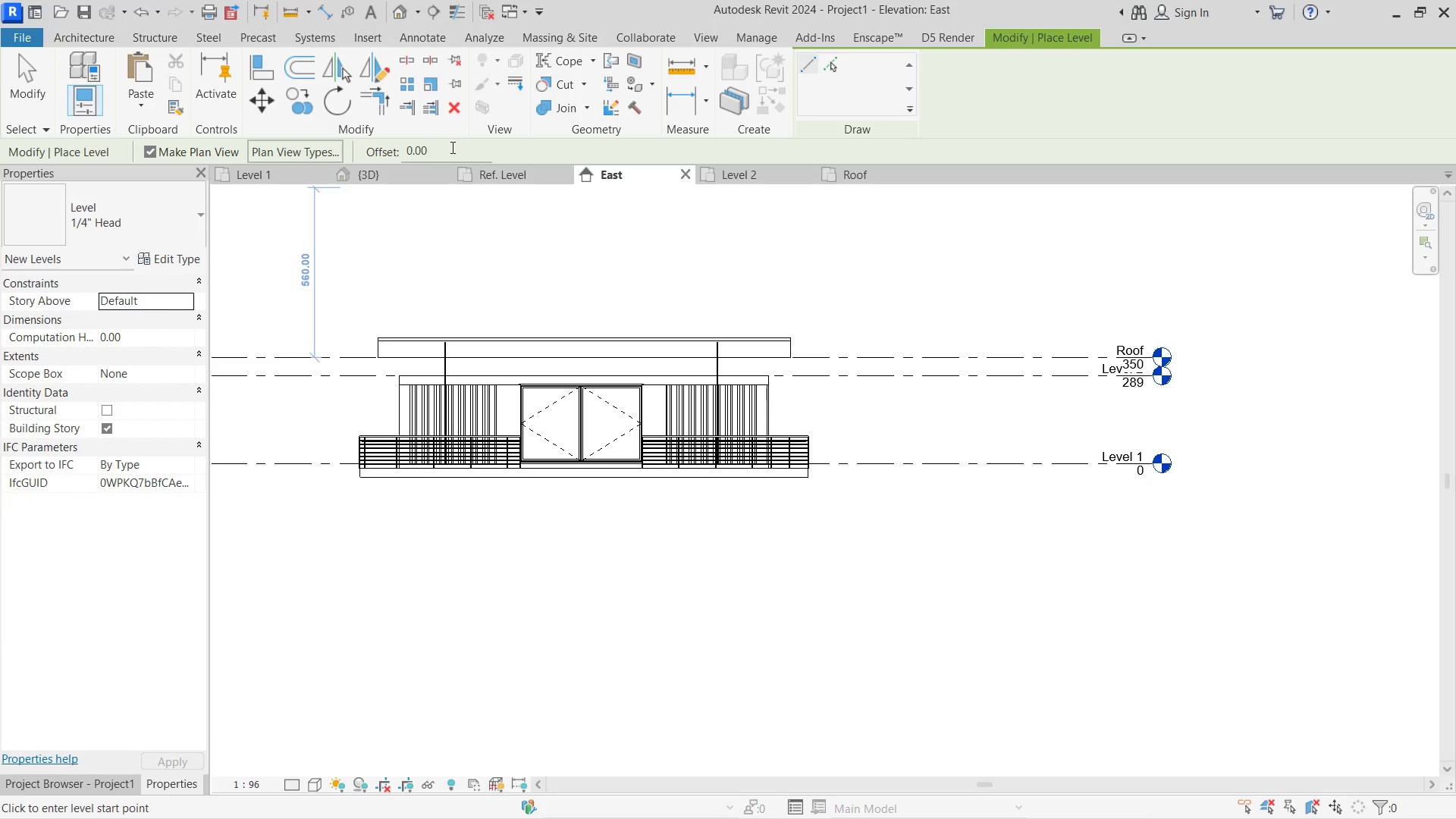 
left_click_drag(start_coordinate=[450, 149], to_coordinate=[356, 146])
 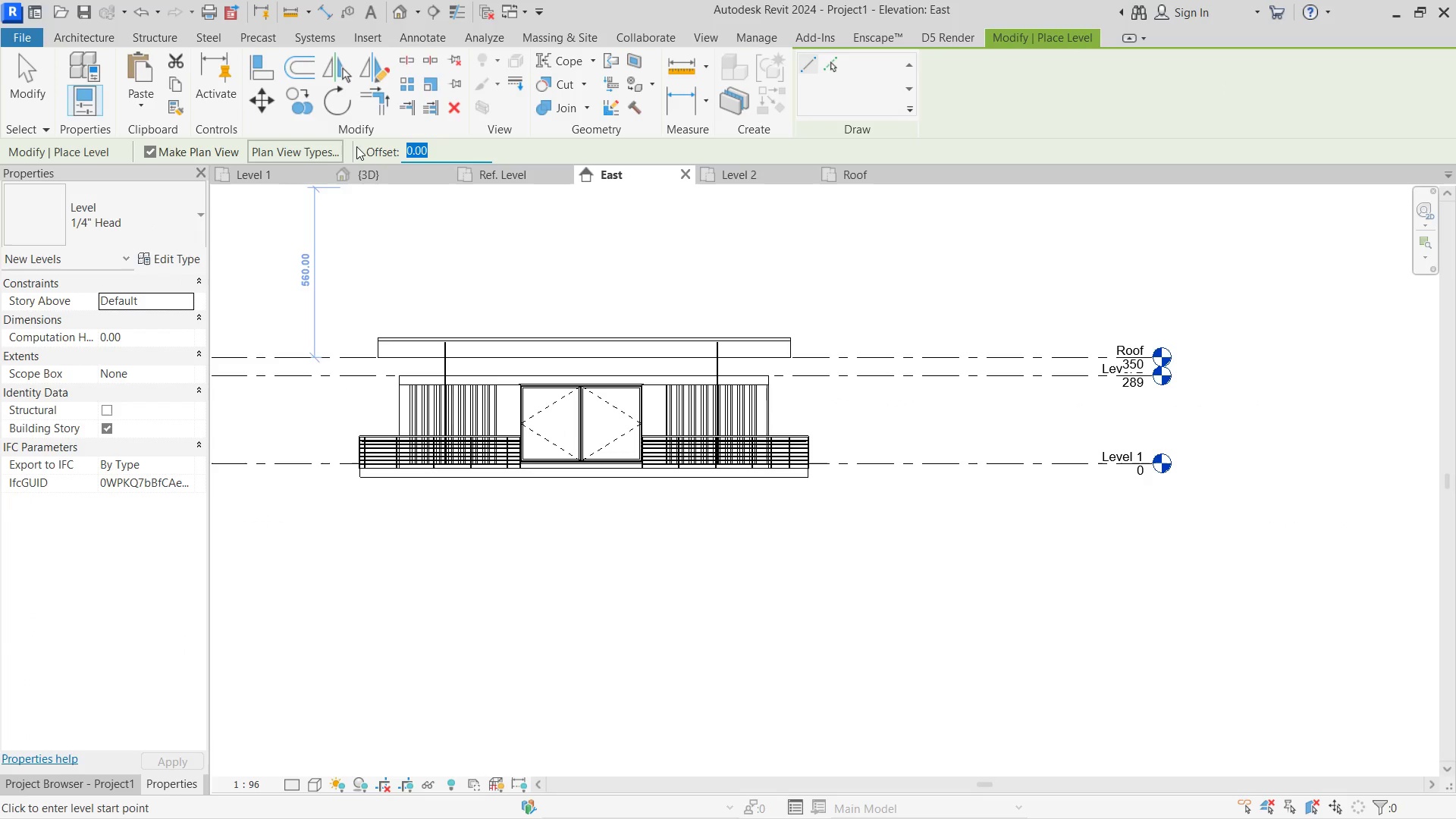 
key(Numpad1)
 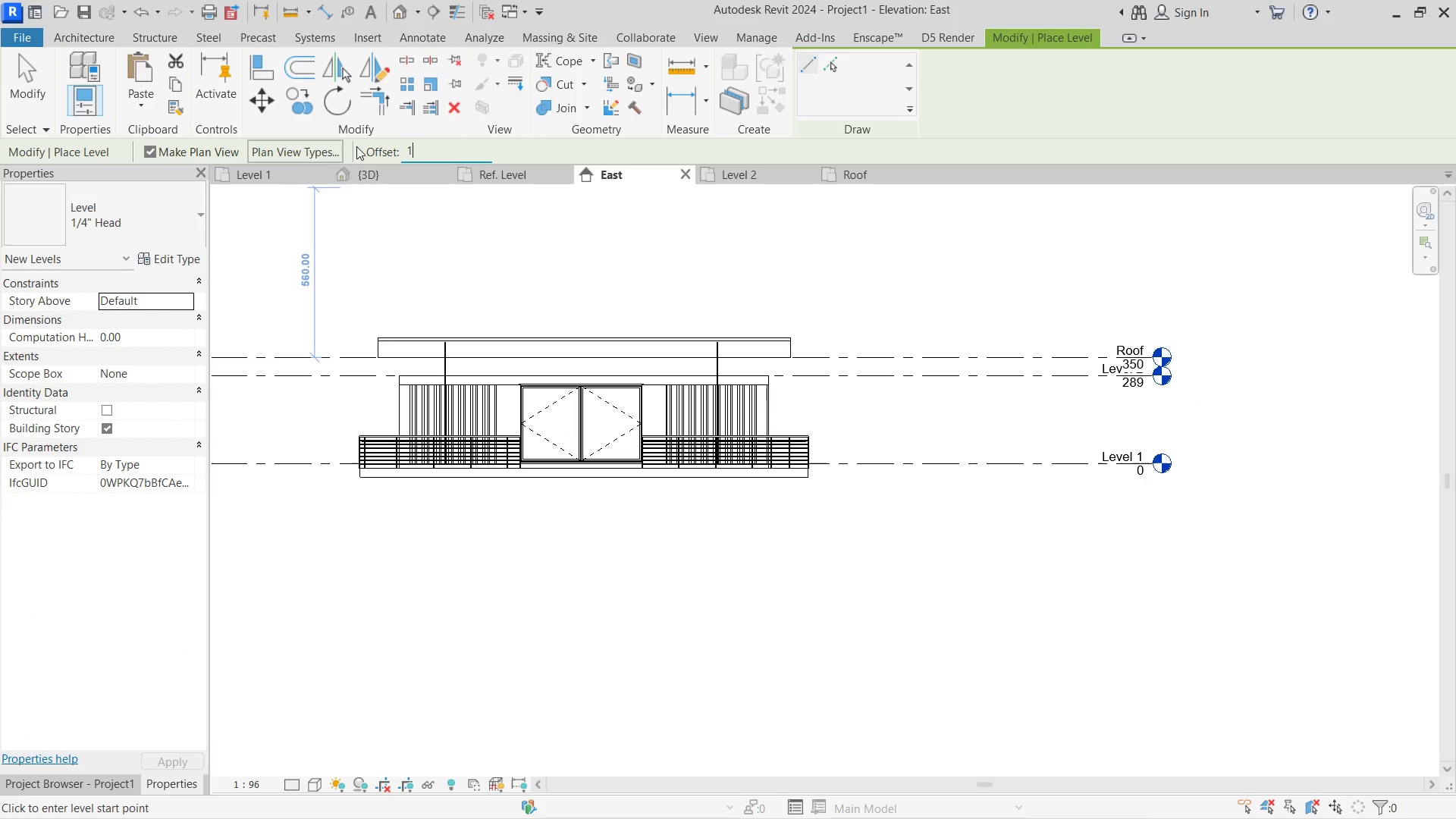 
key(Numpad5)
 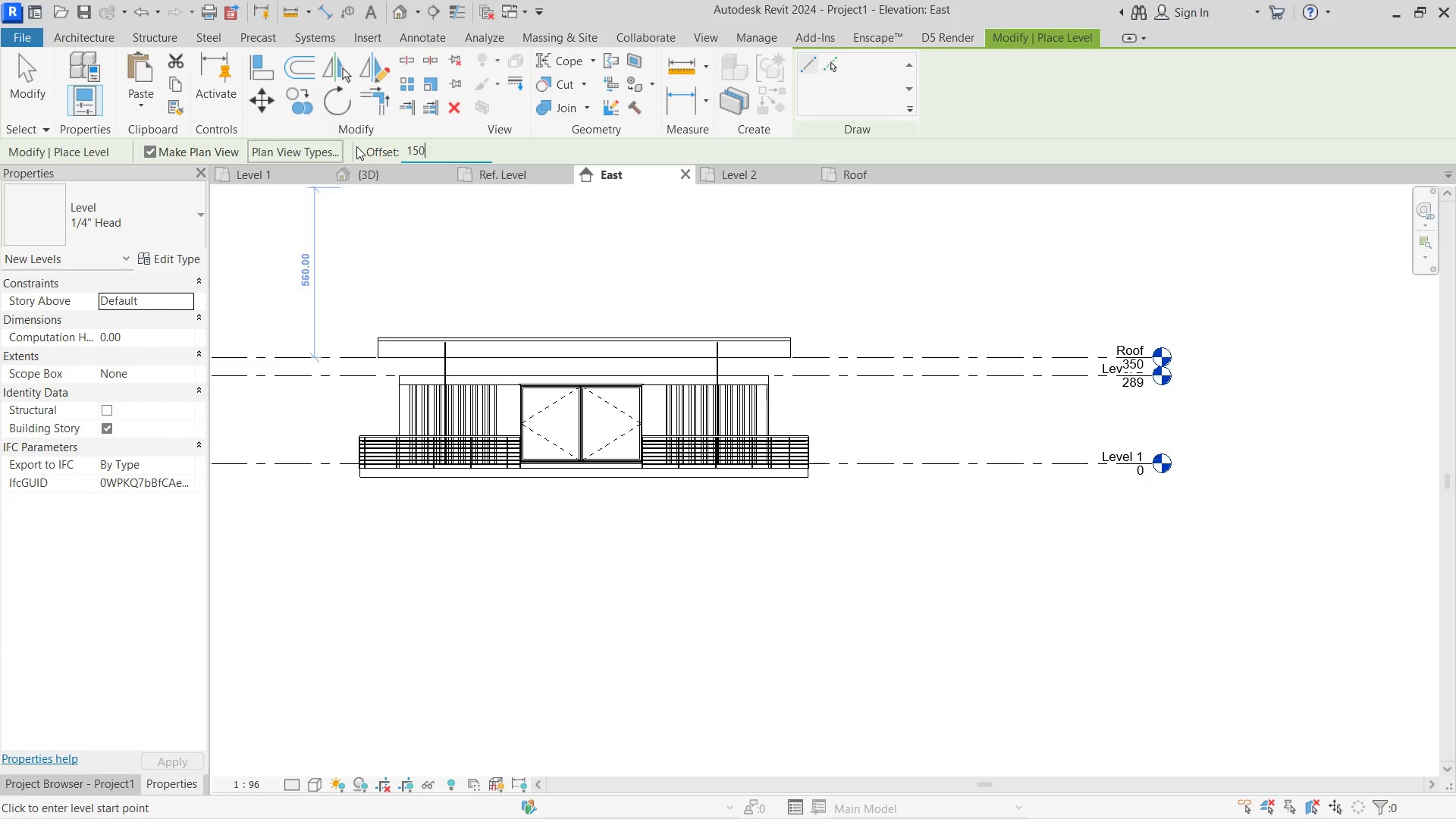 
key(Numpad0)
 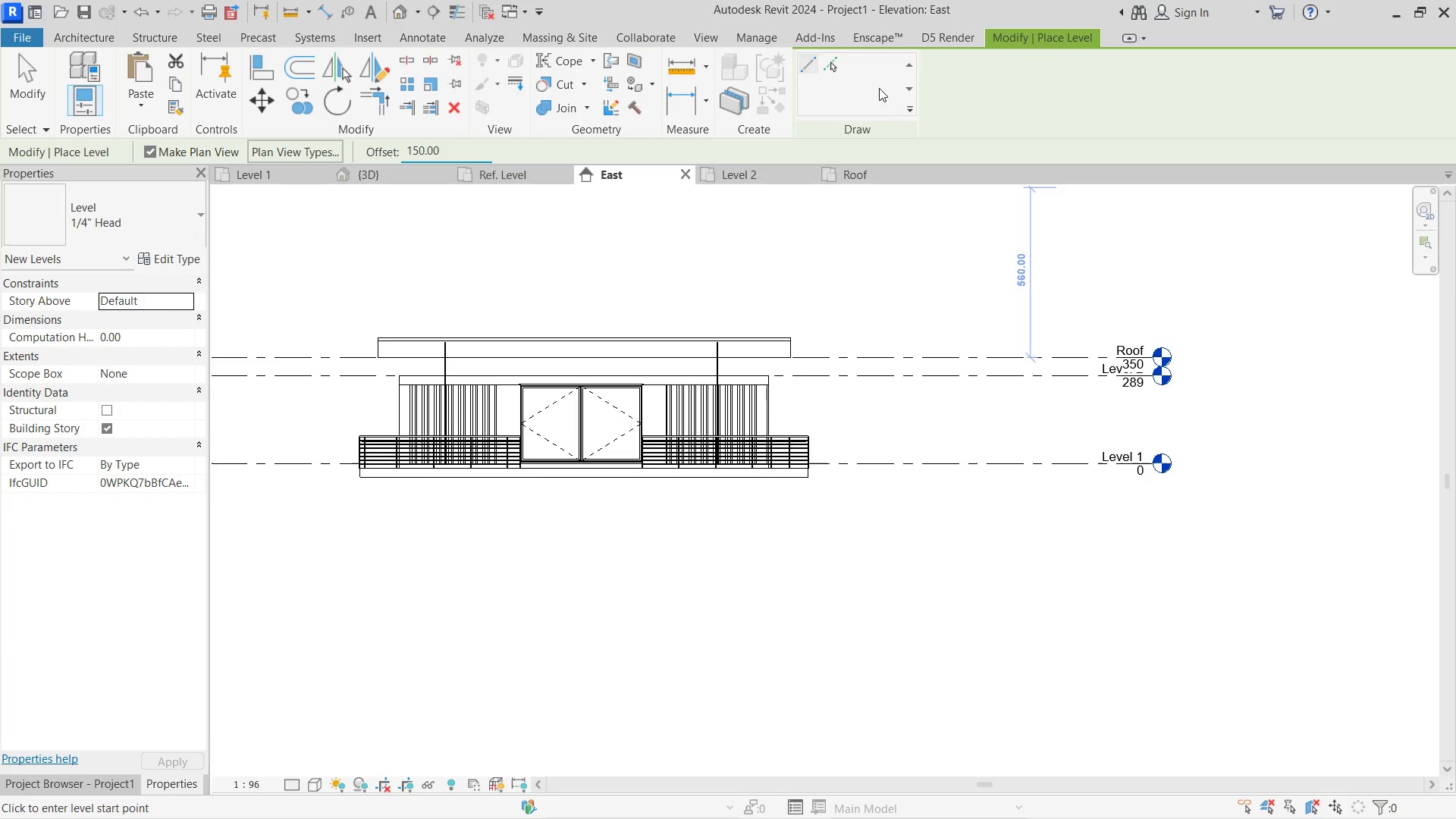 
left_click([822, 69])
 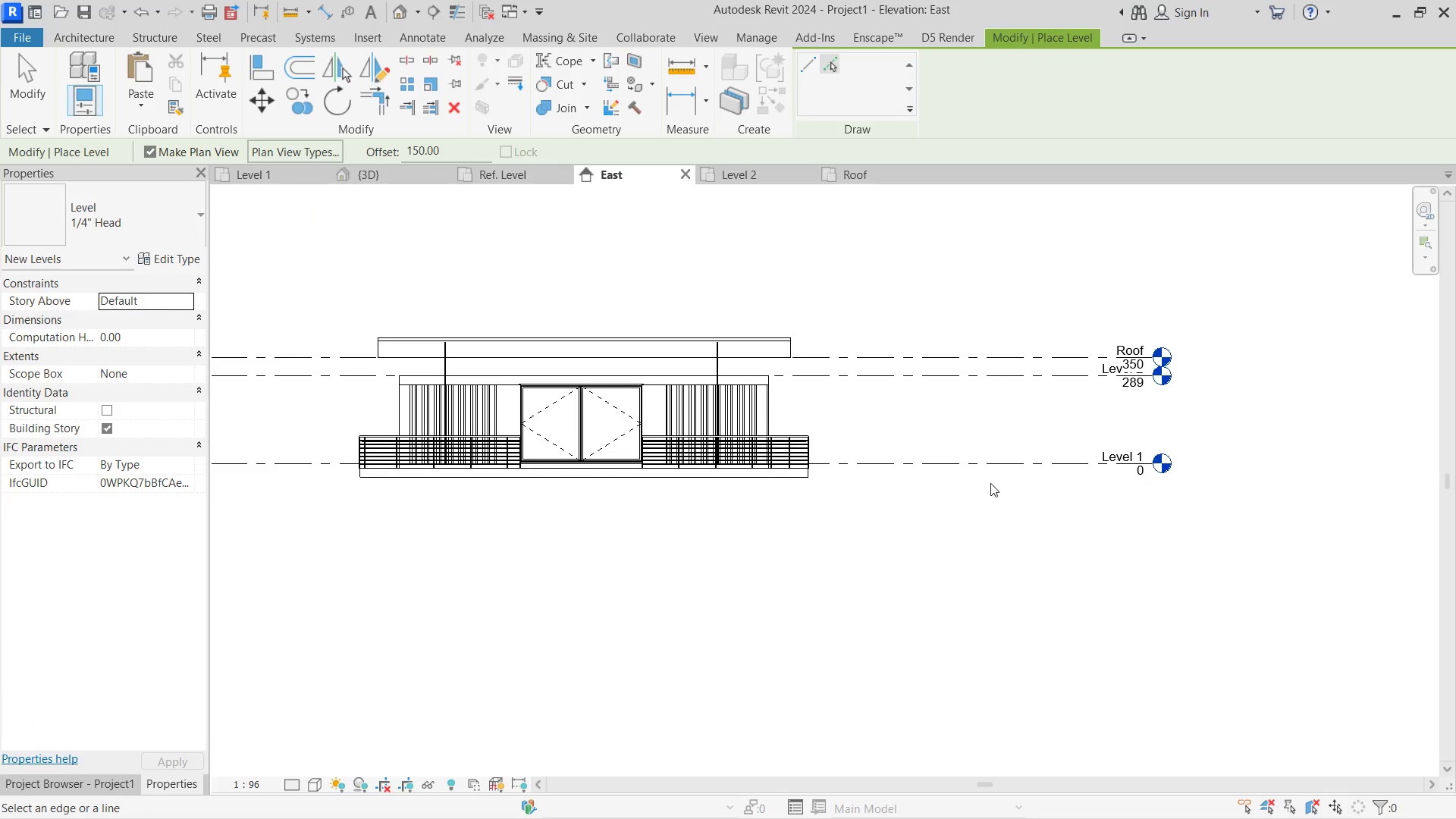 
left_click([990, 475])
 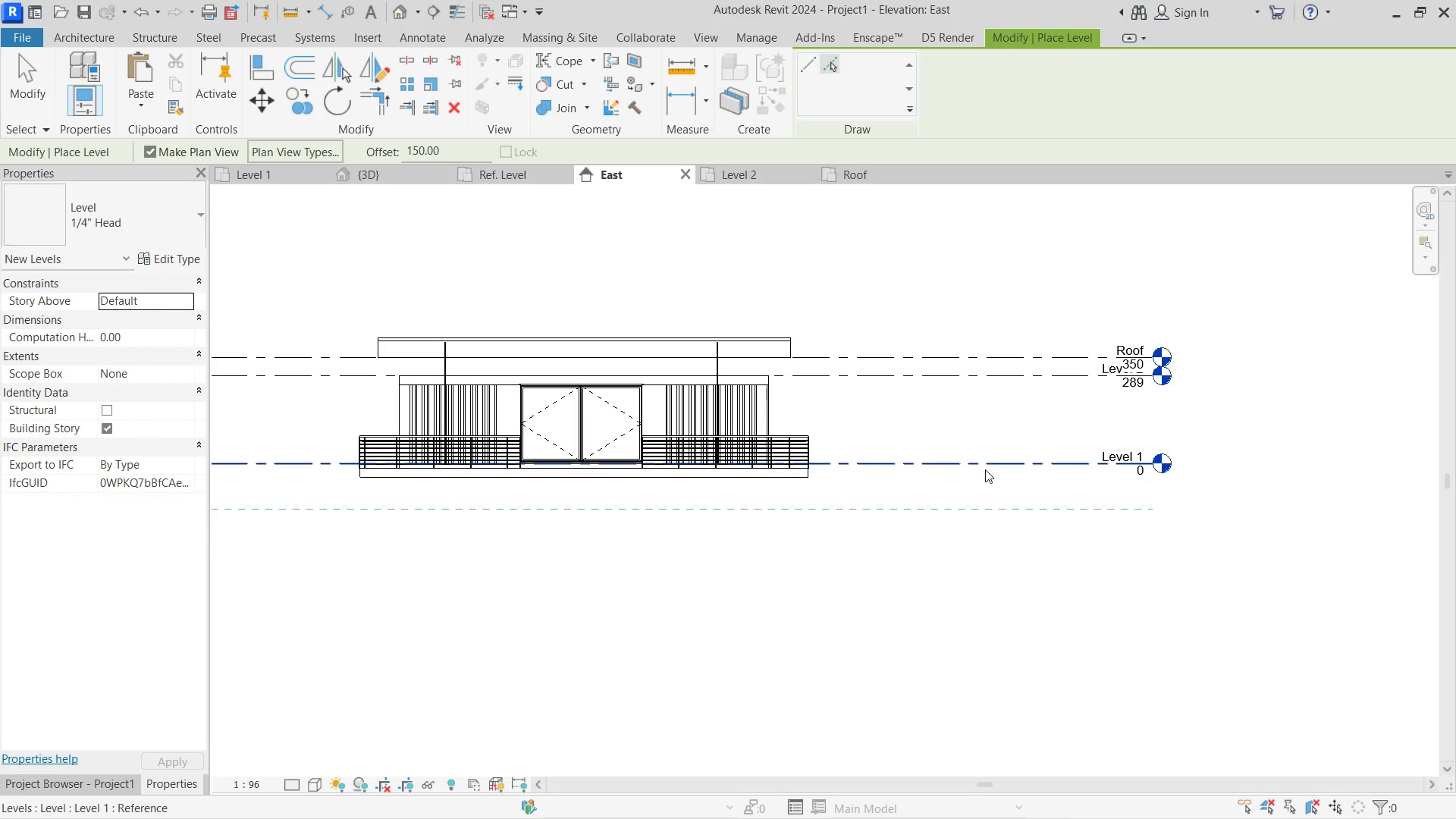 
left_click([985, 469])
 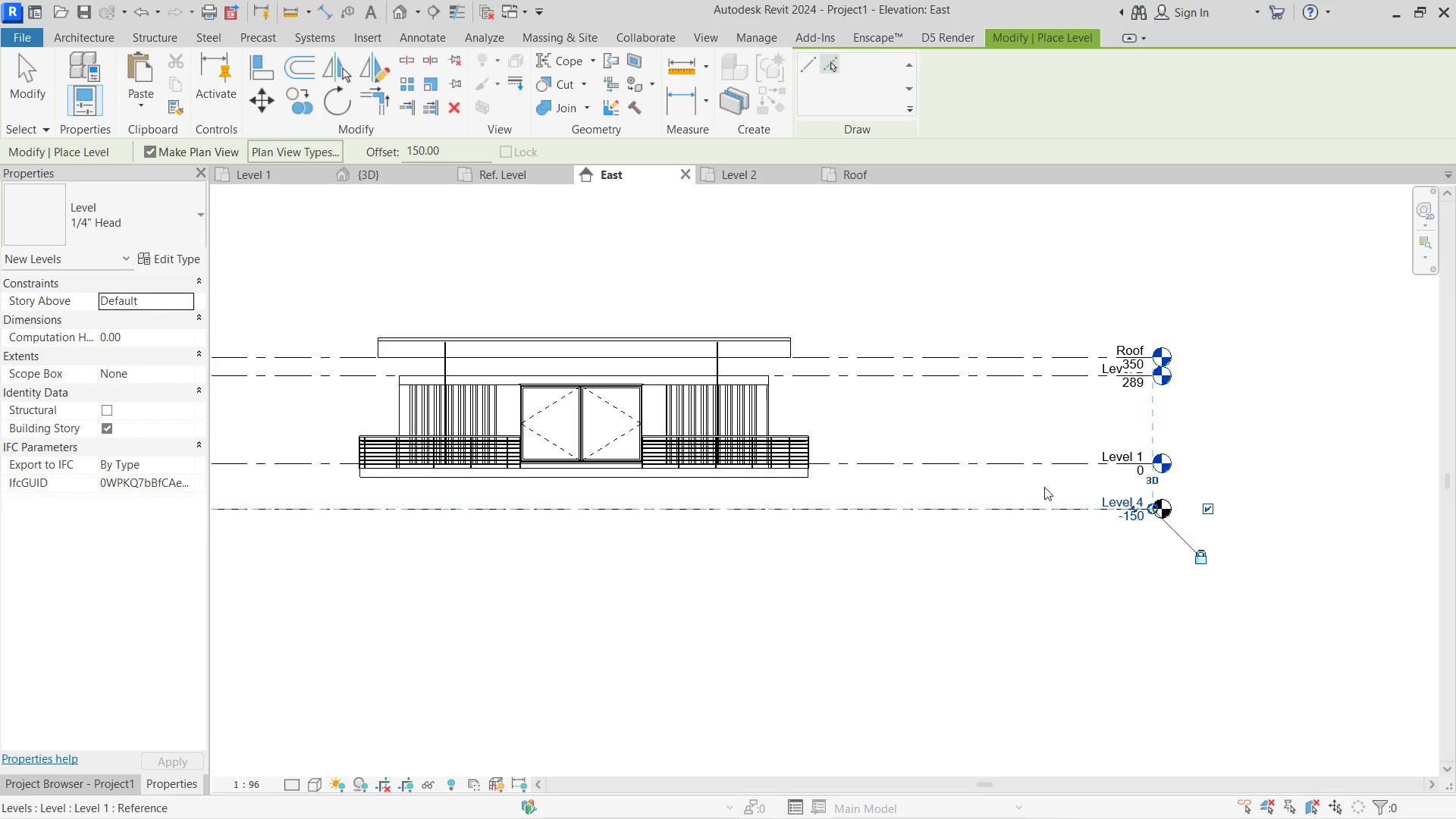 
key(Escape)
 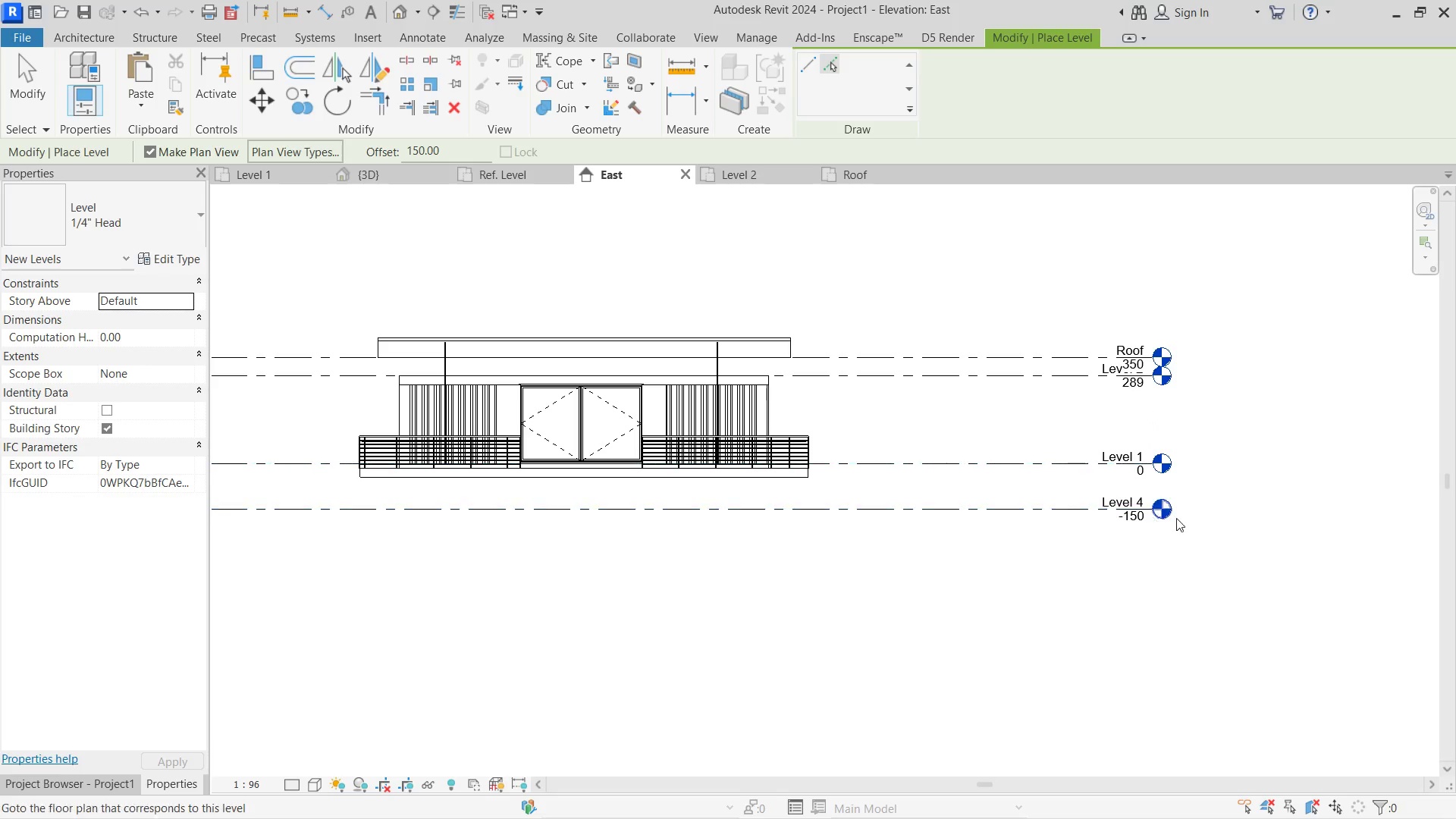 
key(Escape)
 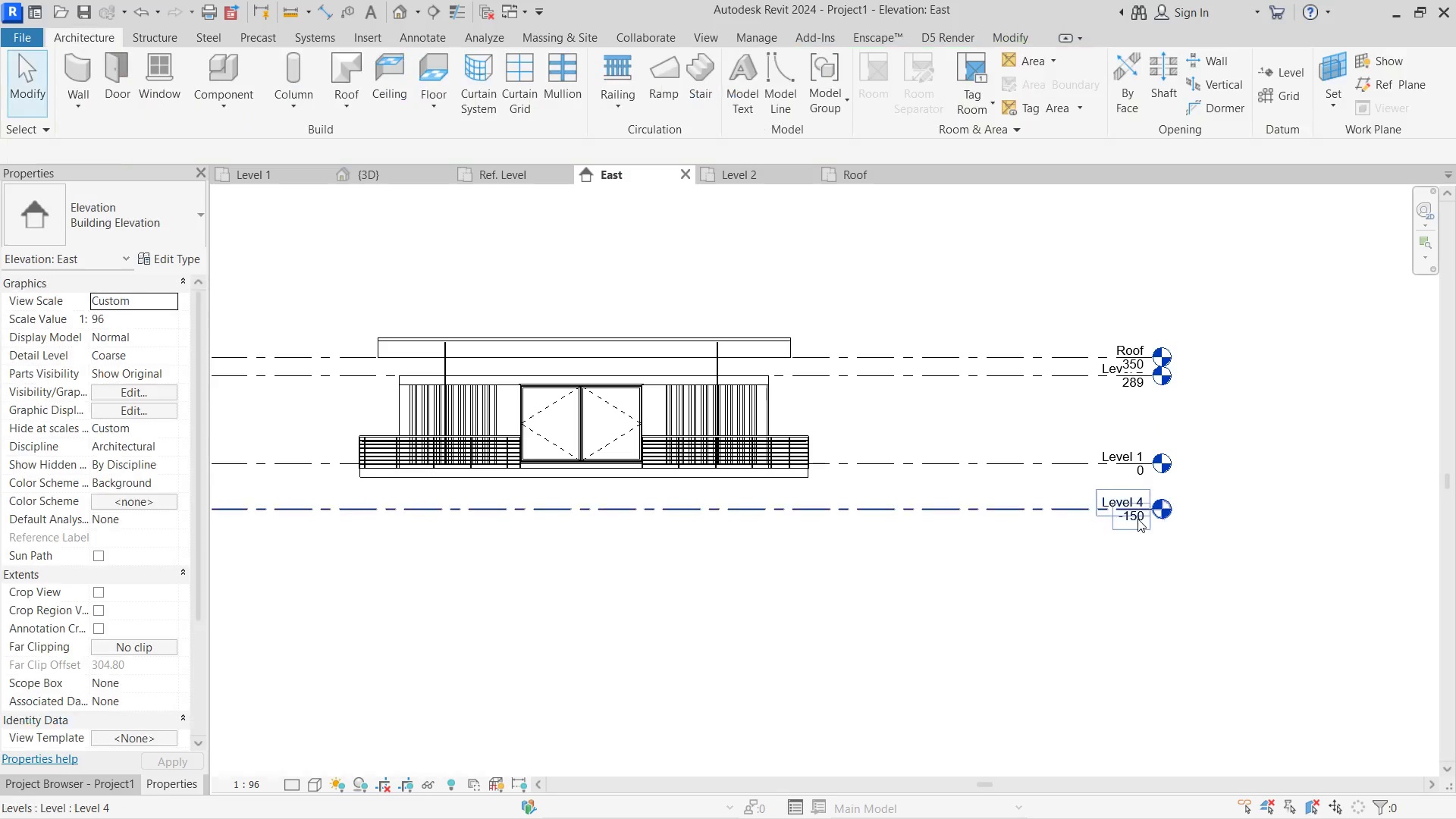 
key(Escape)
 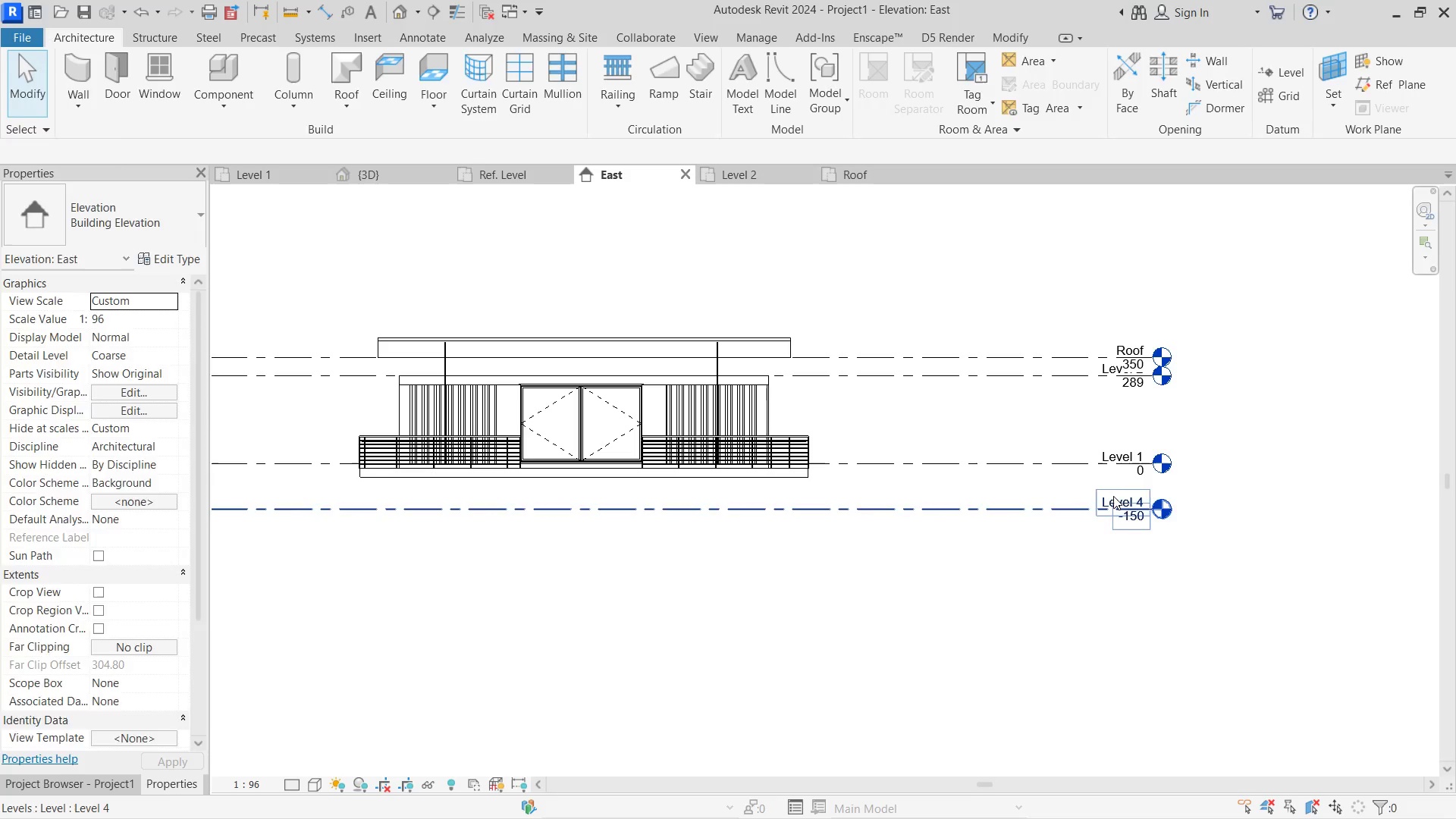 
double_click([1113, 496])
 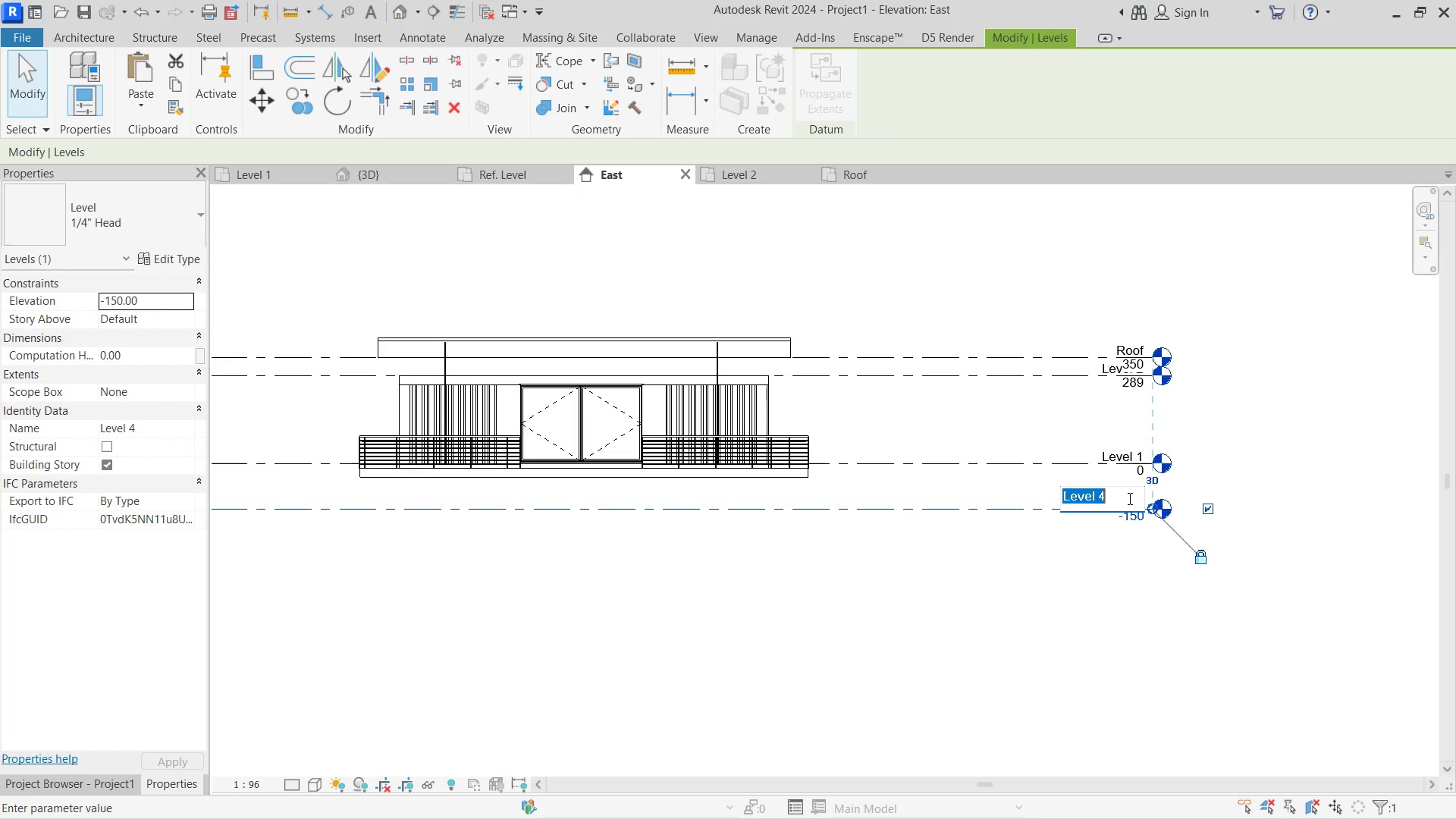 
key(CapsLock)
 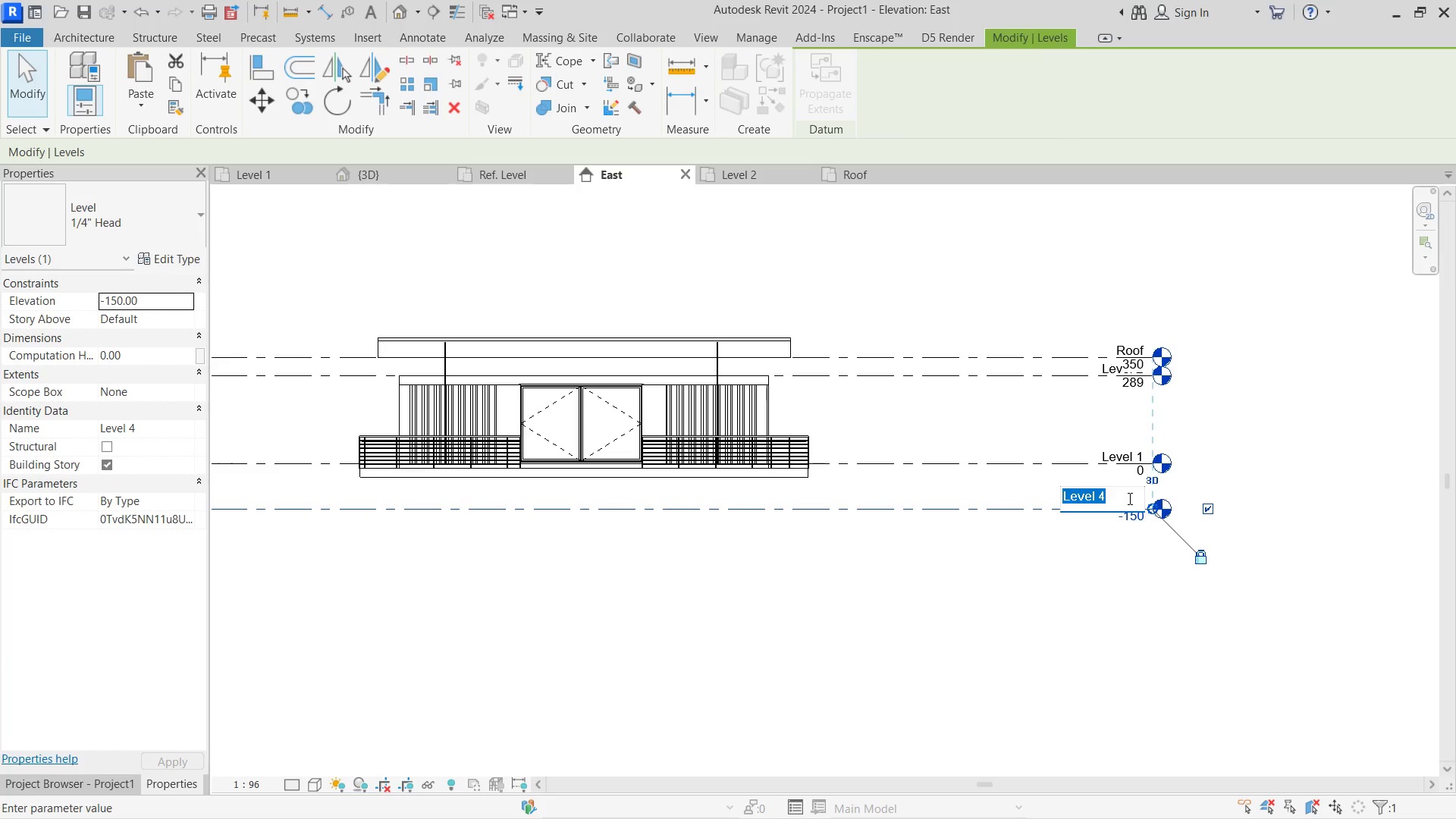 
key(N)
 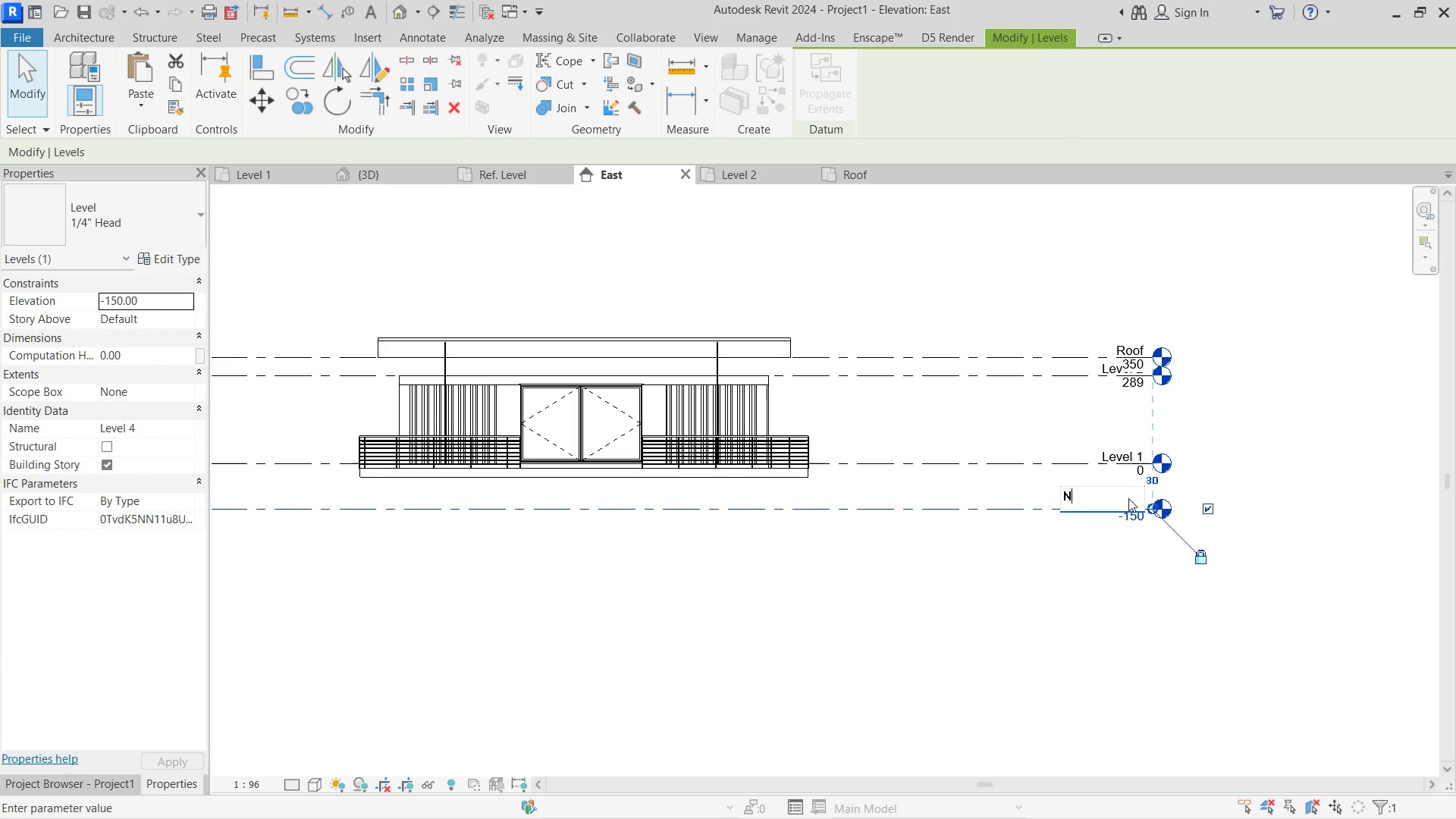 
key(CapsLock)
 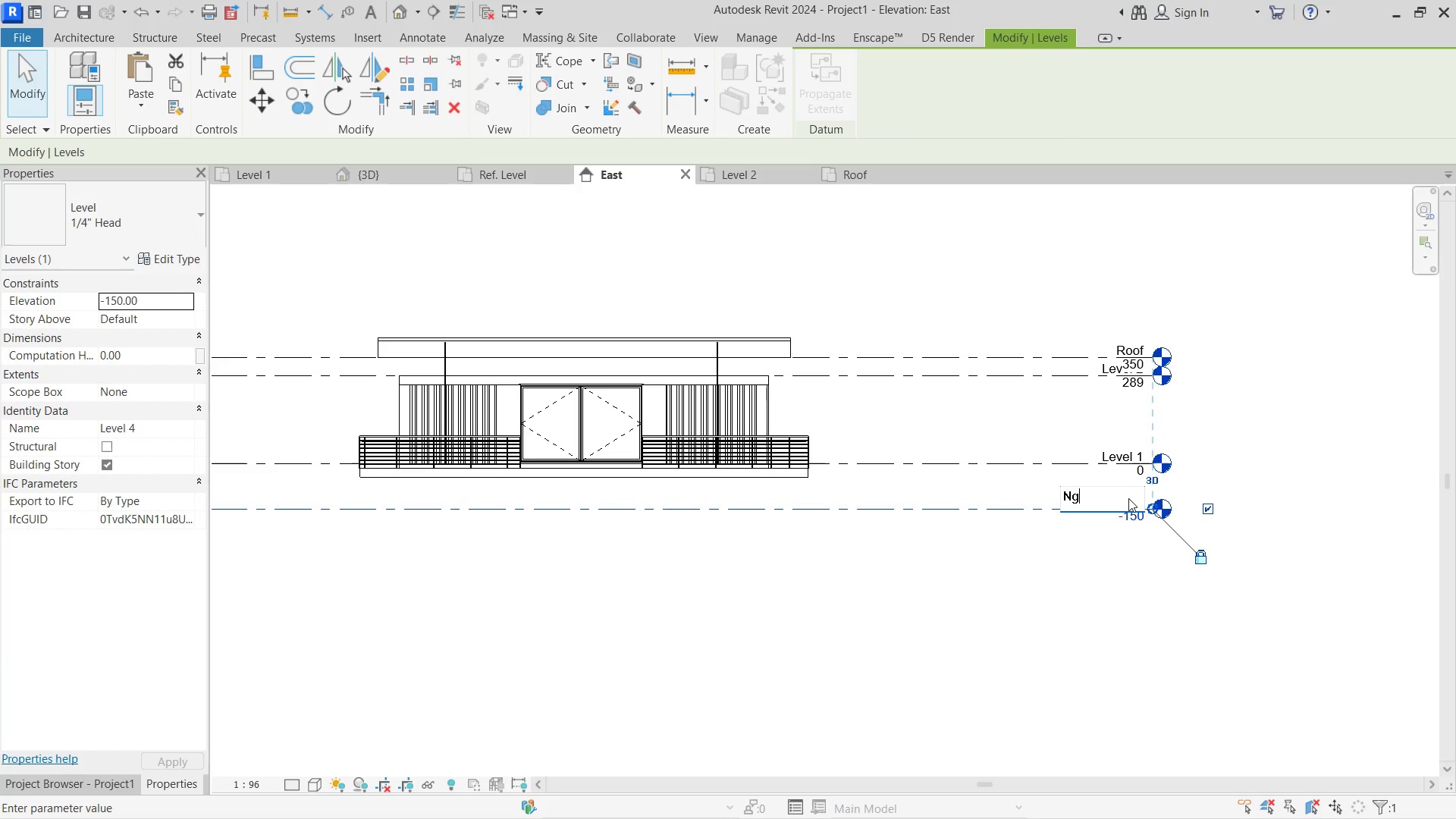 
key(G)
 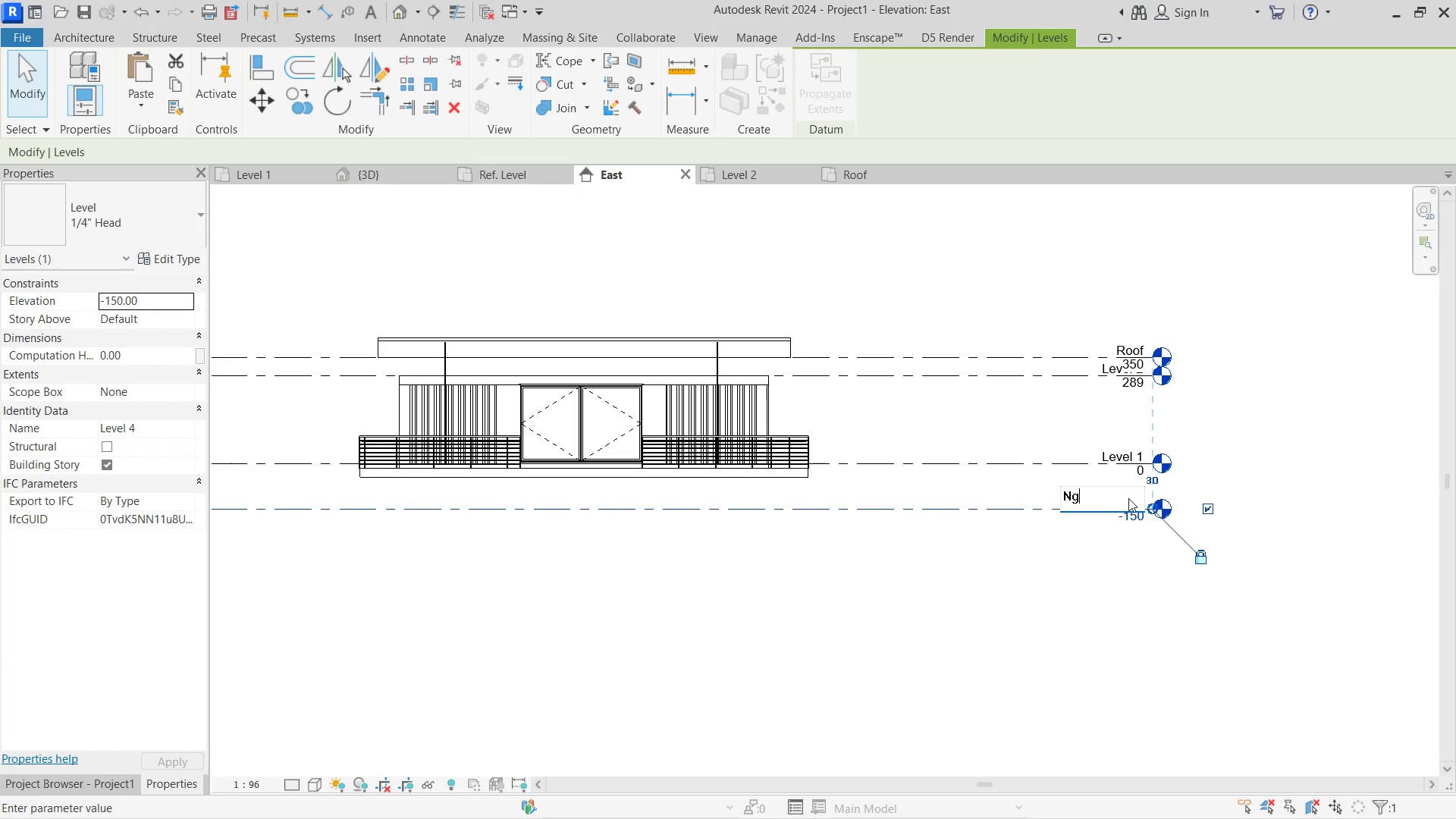 
key(Enter)
 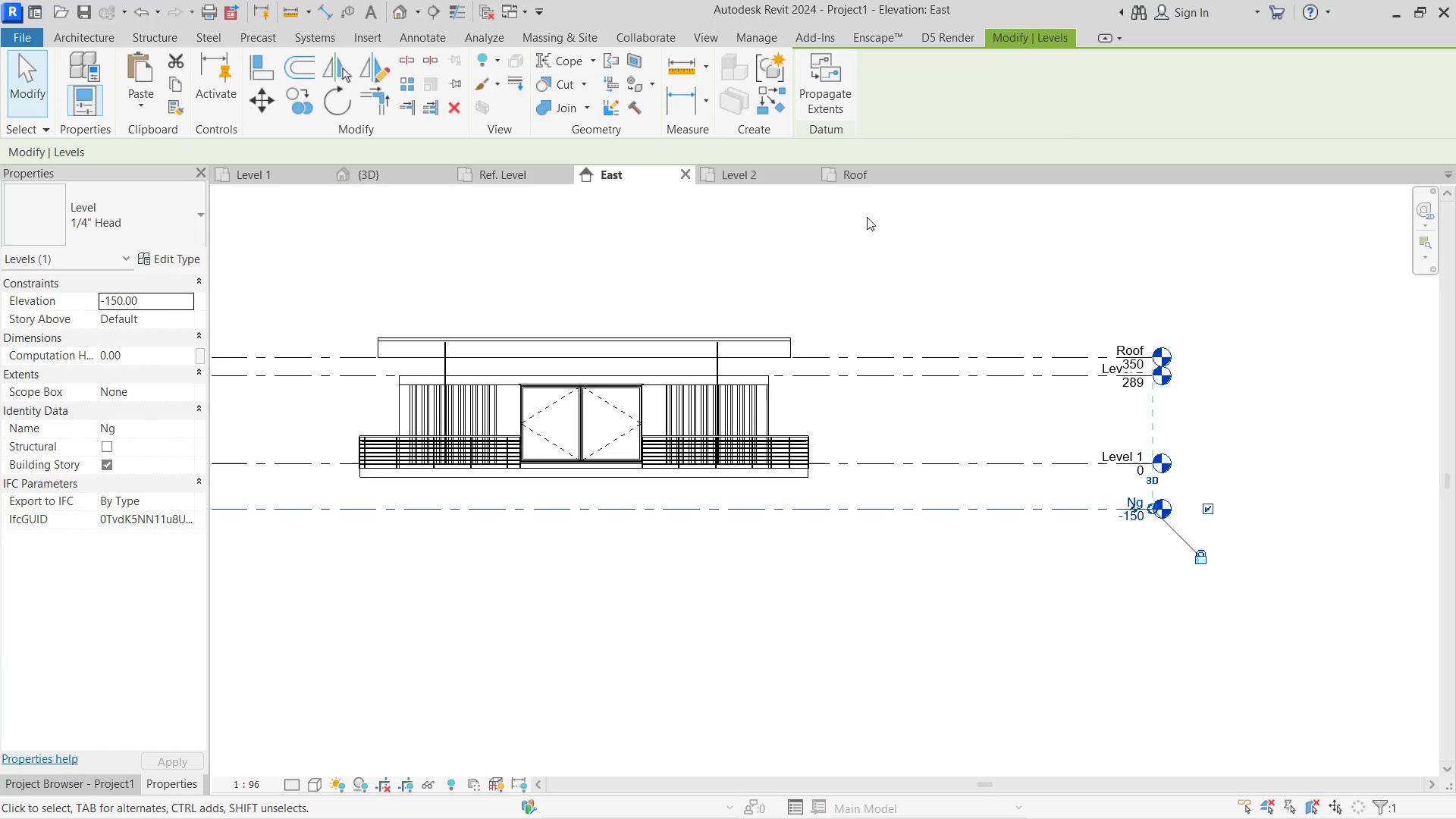 
left_click([632, 315])
 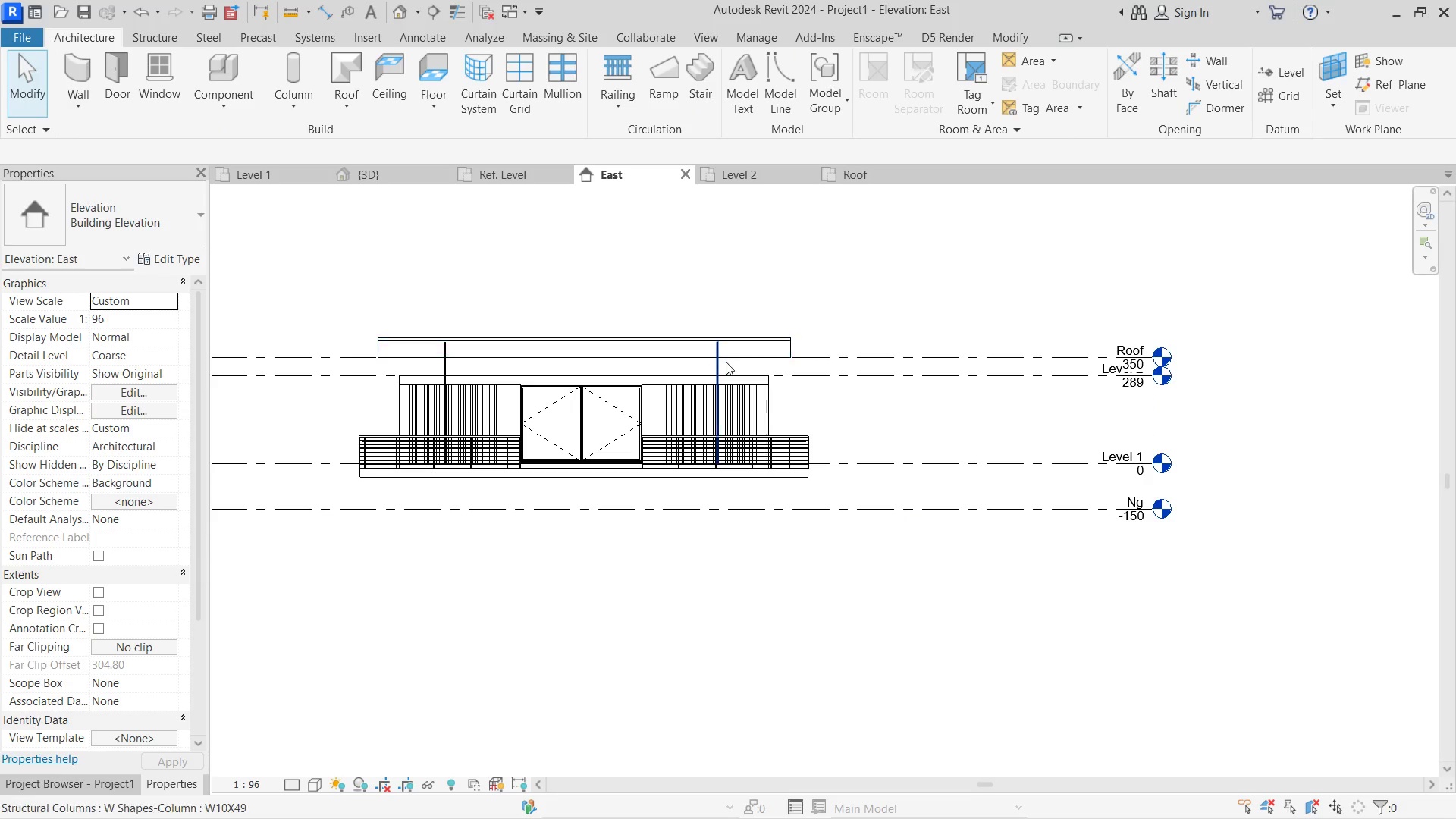 
left_click([726, 362])
 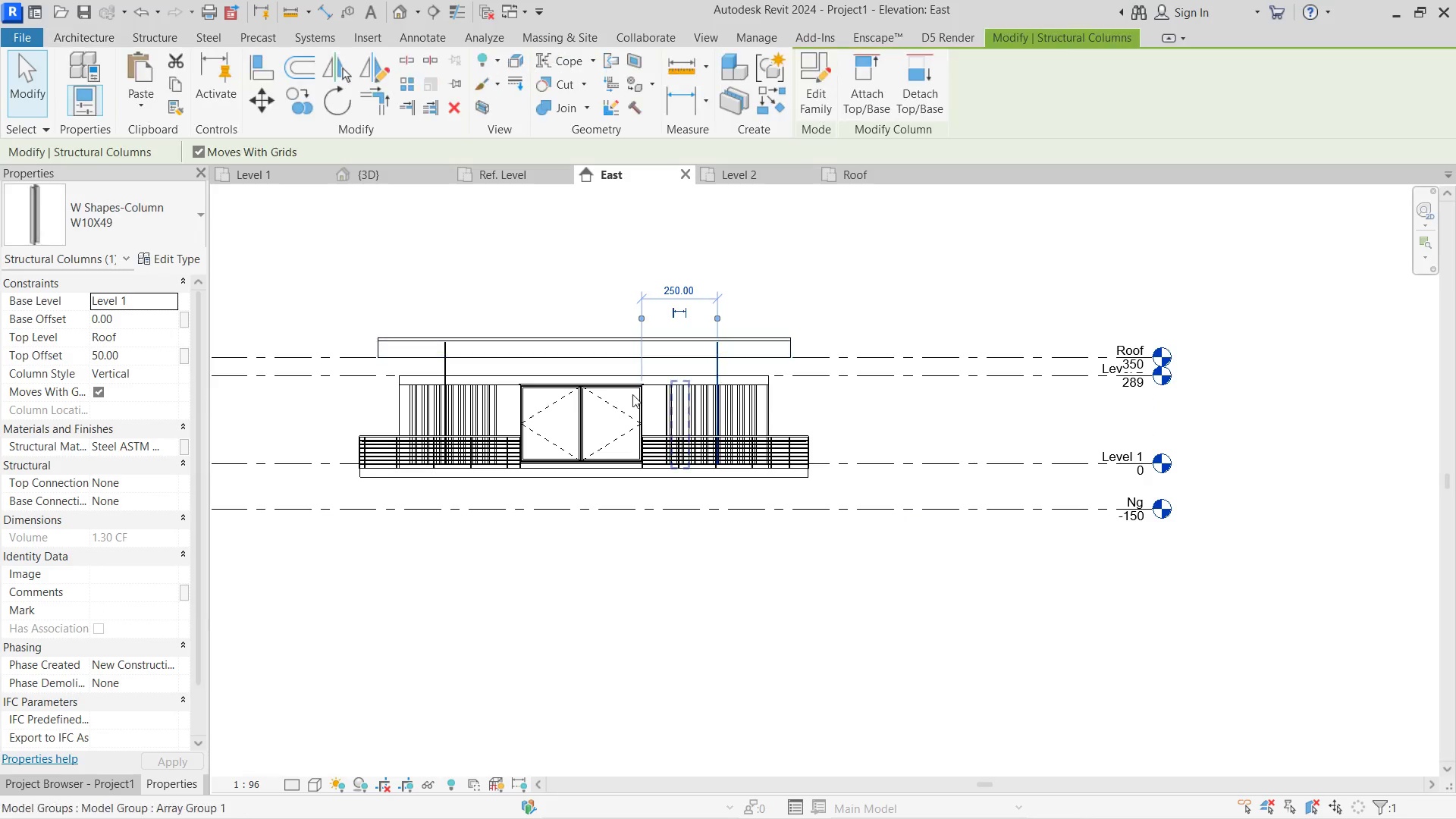 
hold_key(key=ControlLeft, duration=0.31)
 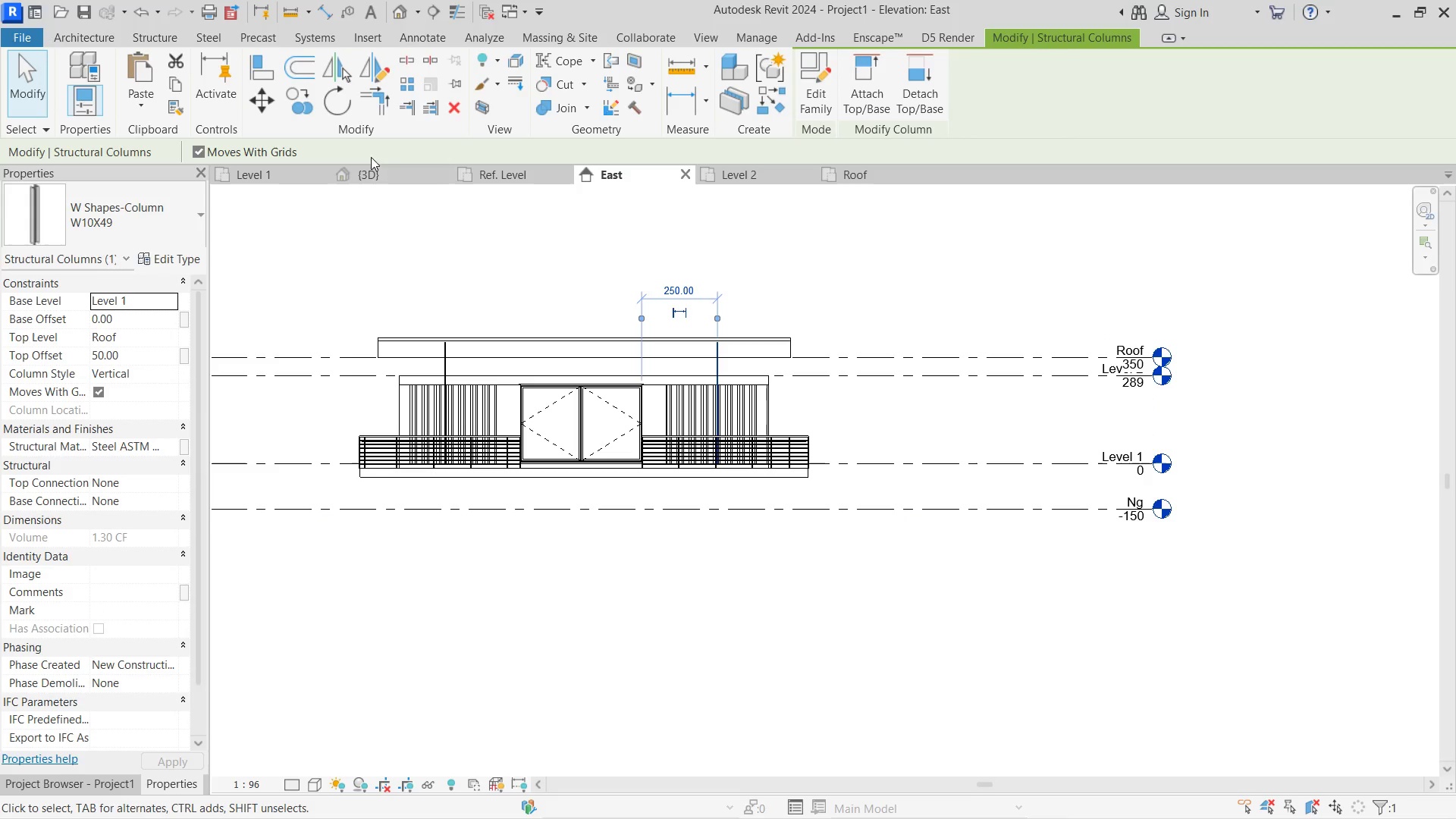 
left_click([375, 181])
 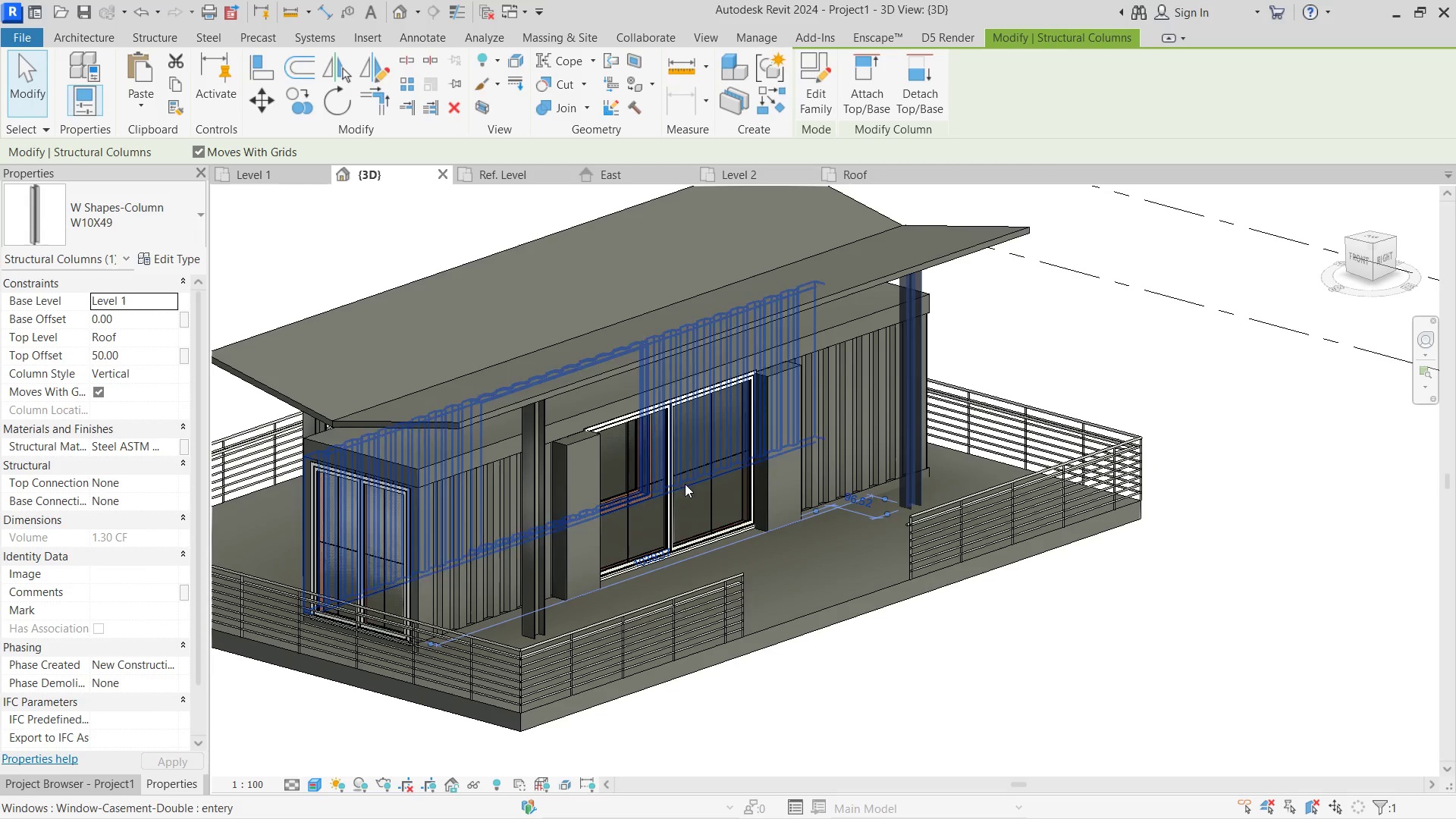 
hold_key(key=ShiftLeft, duration=1.5)
 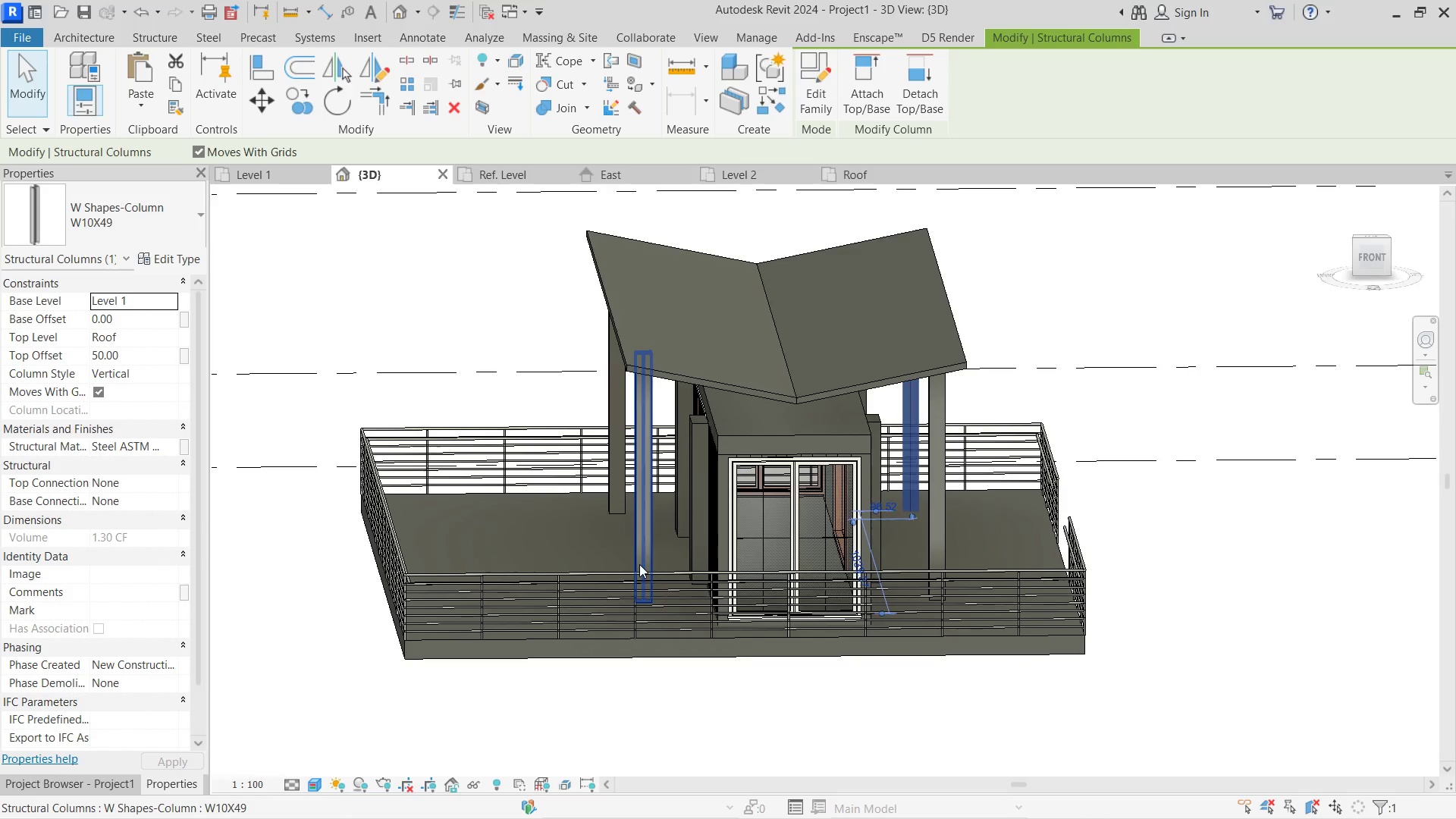 
hold_key(key=ControlLeft, duration=0.48)
left_click([613, 489])
 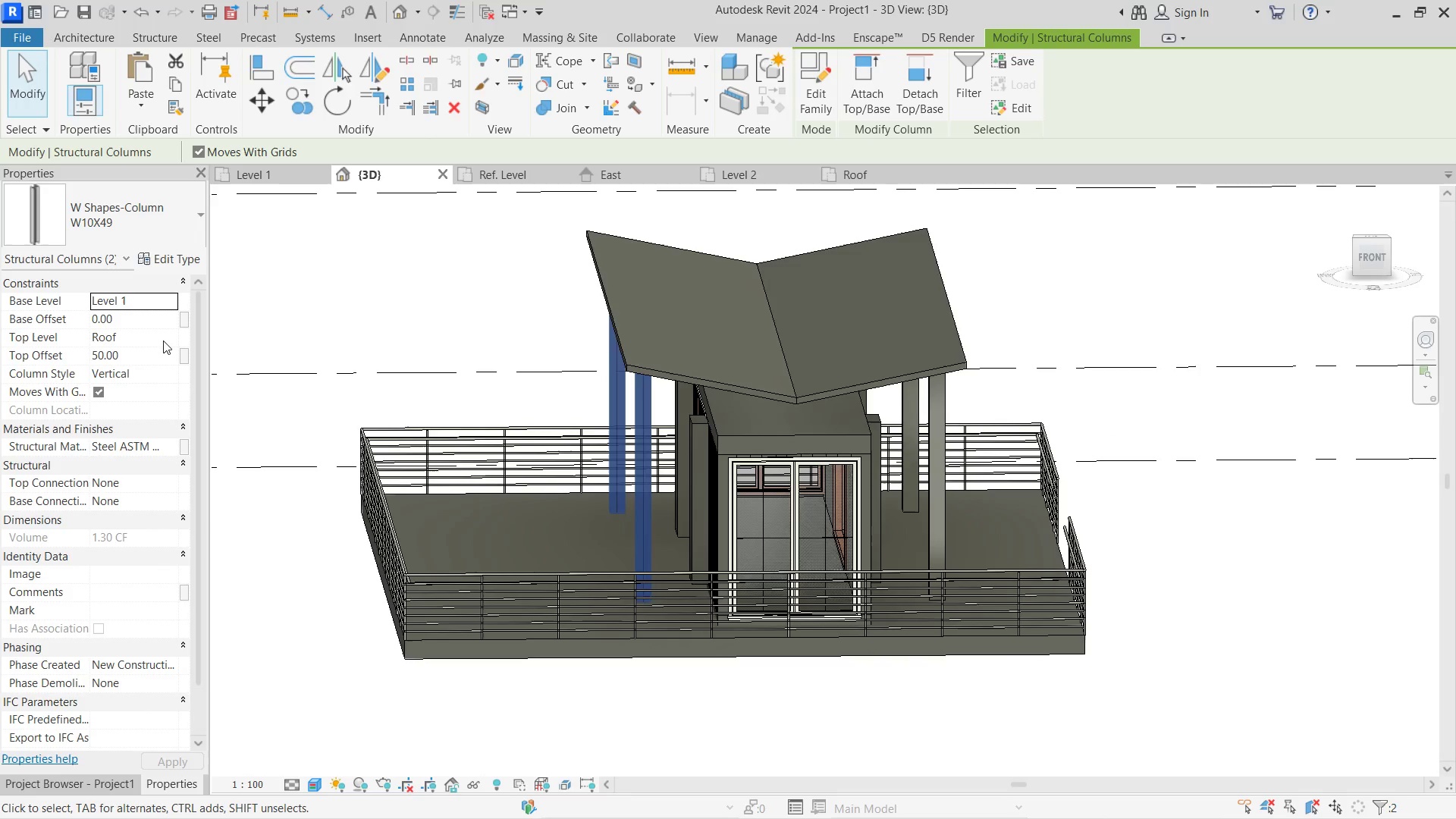 
left_click([163, 340])
 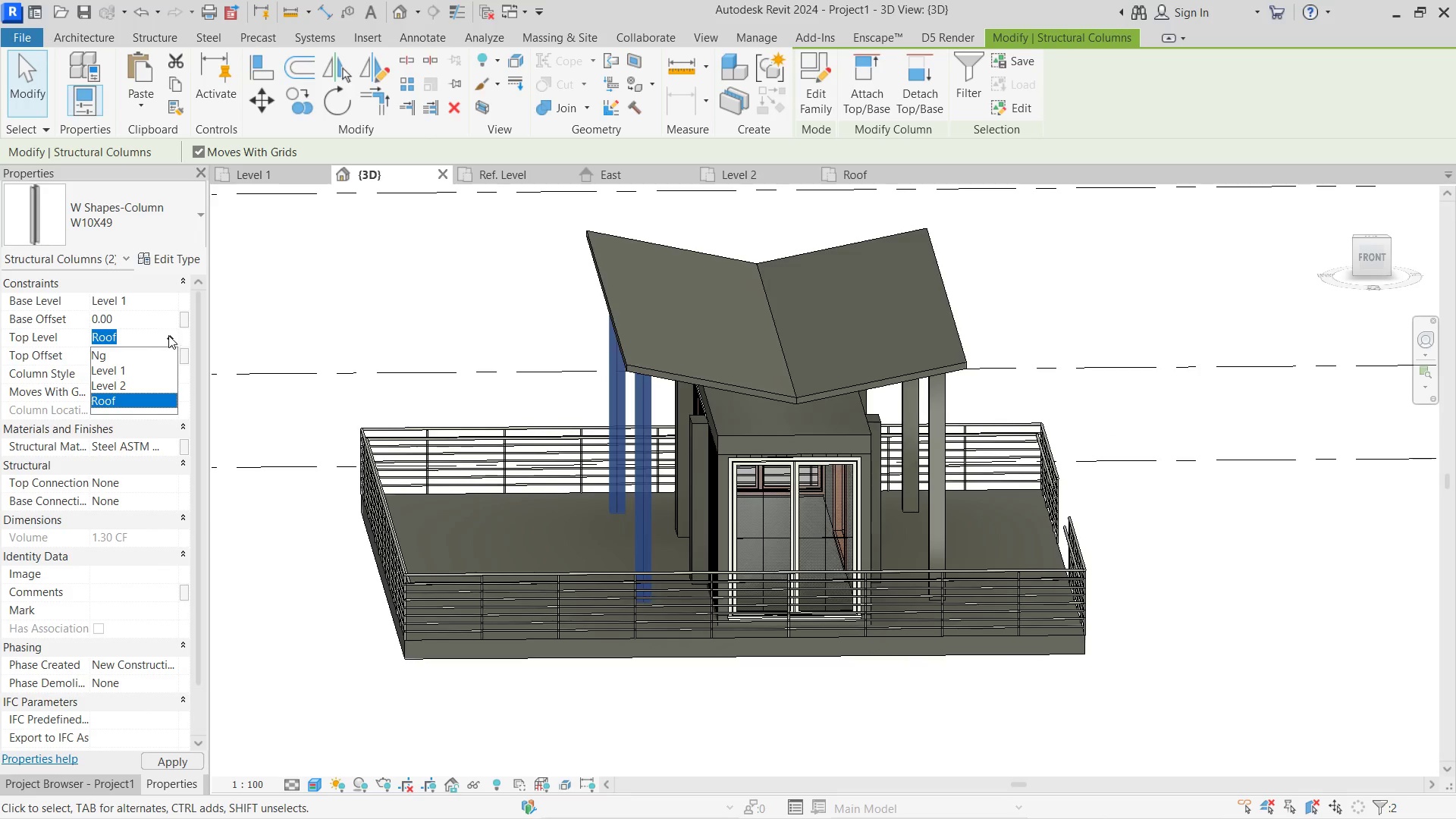 
left_click_drag(start_coordinate=[177, 306], to_coordinate=[172, 304])
 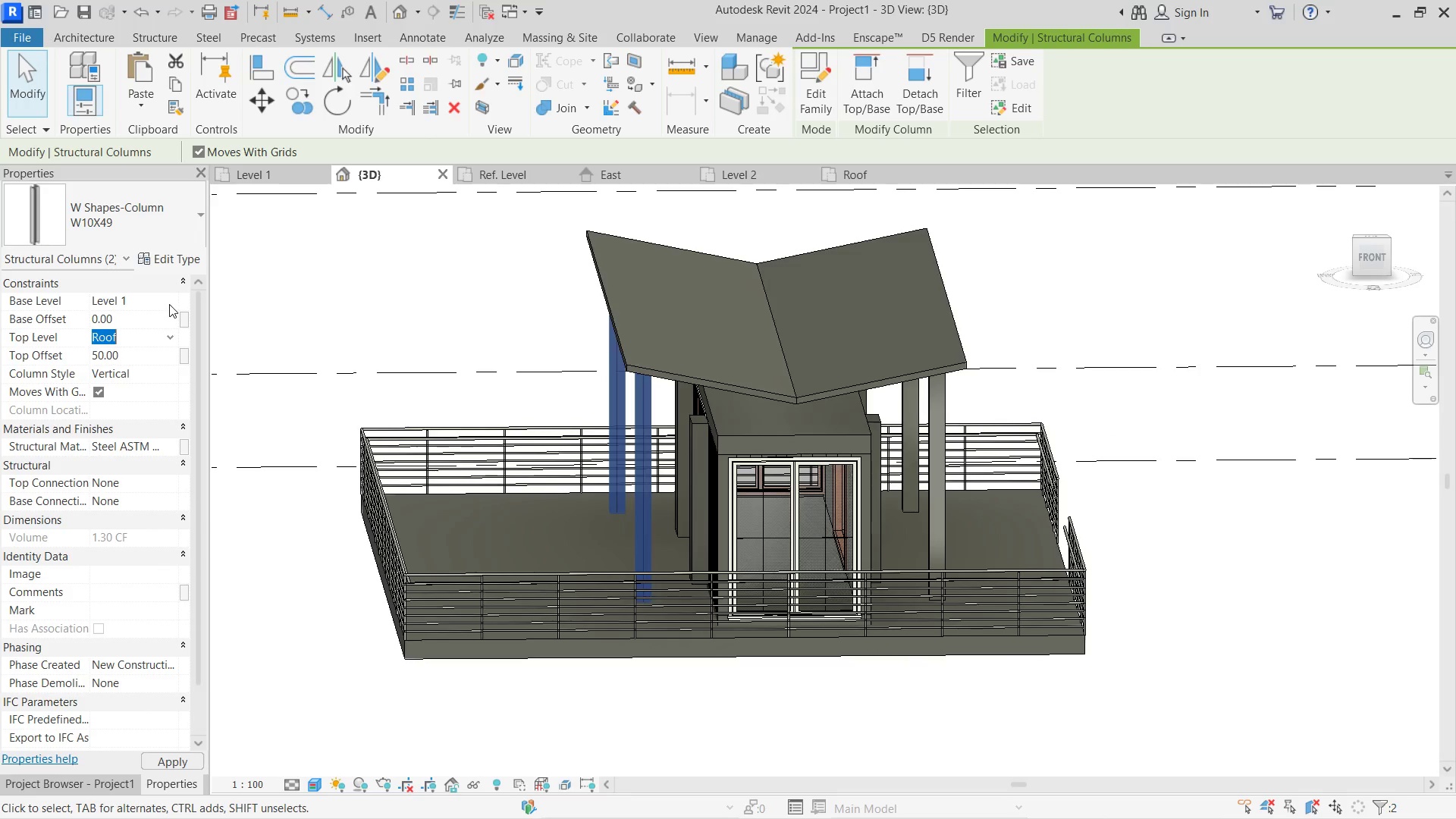 
double_click([169, 304])
 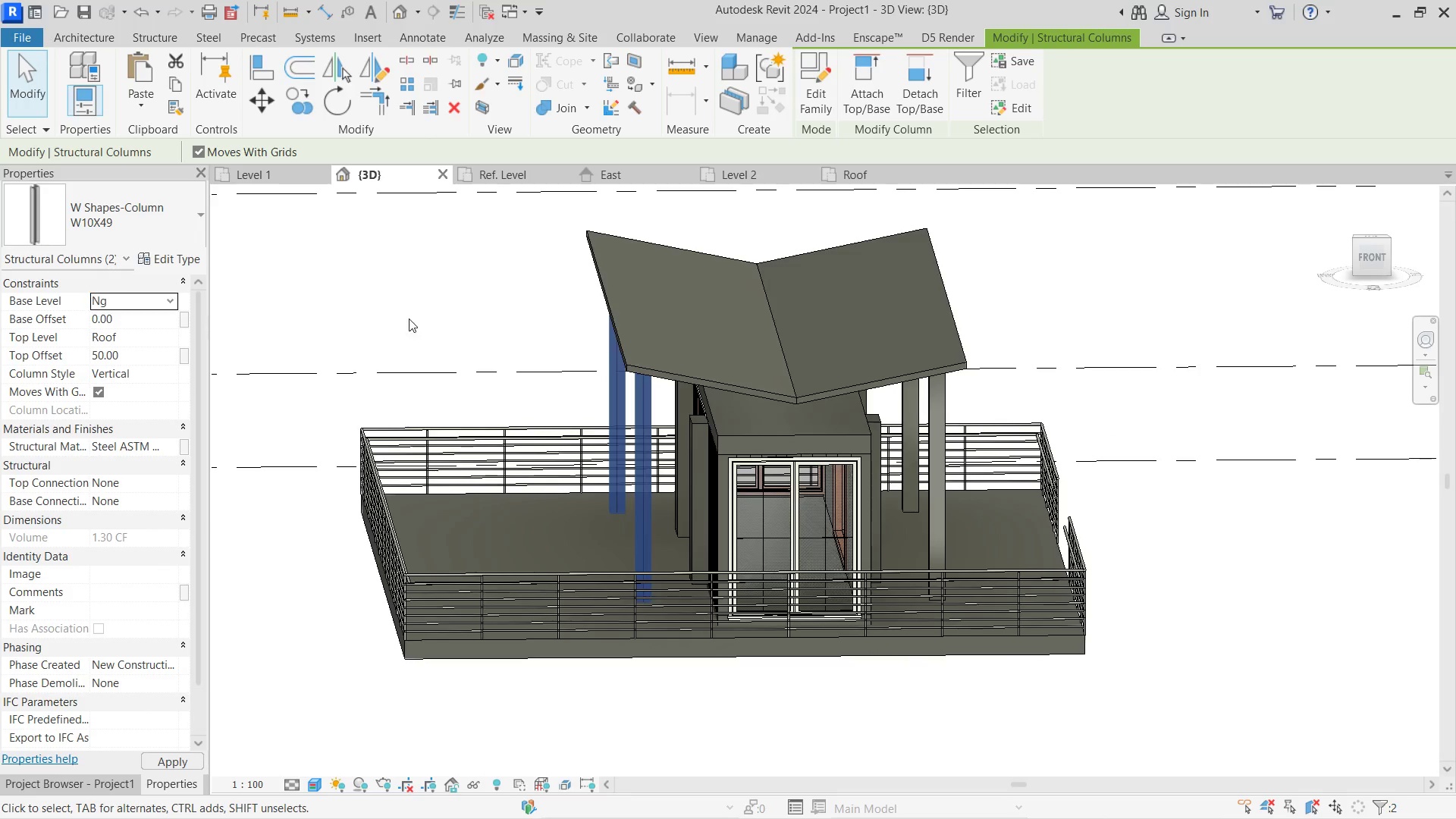 
double_click([410, 304])
 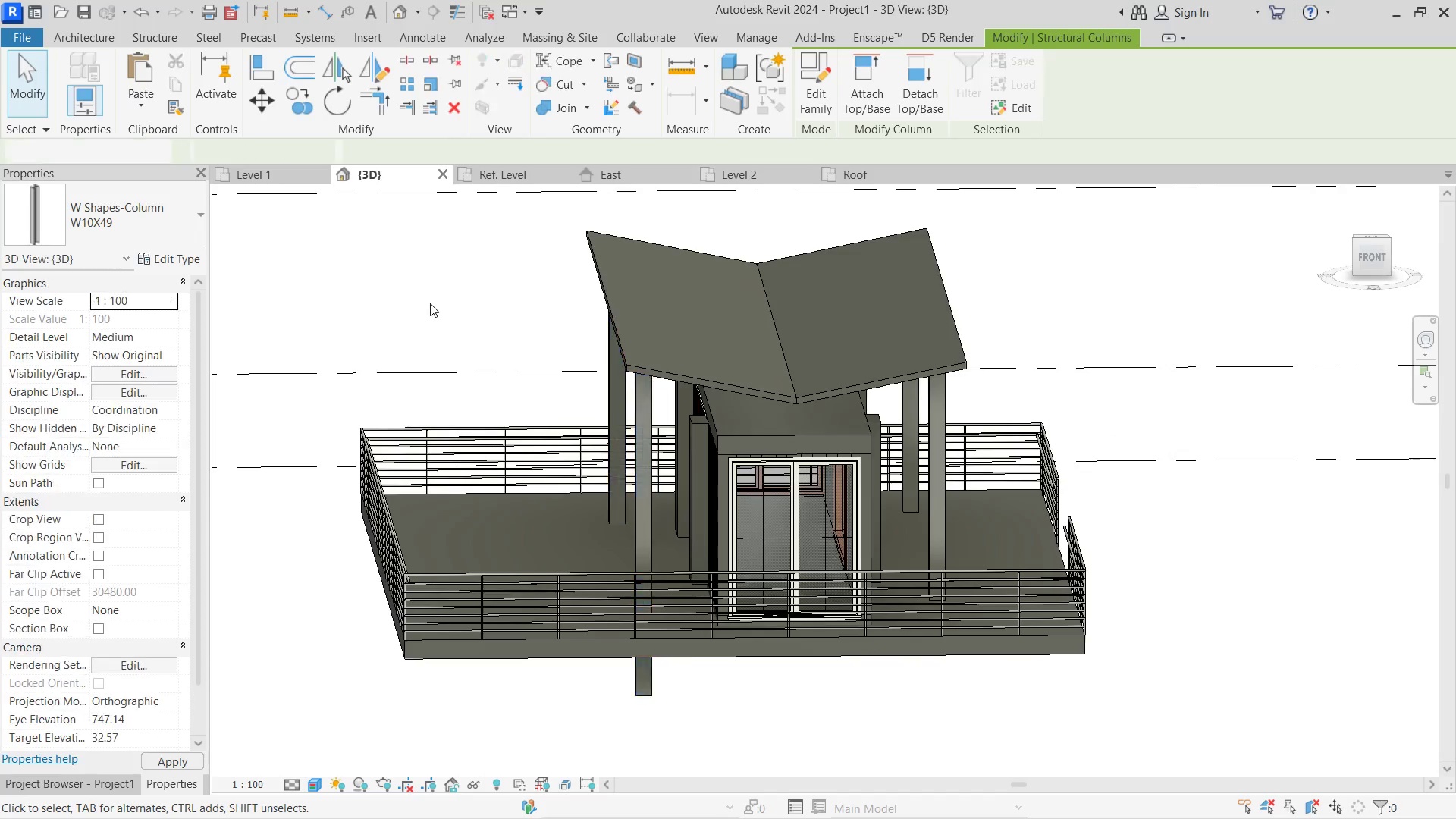 
hold_key(key=ShiftLeft, duration=11.03)
 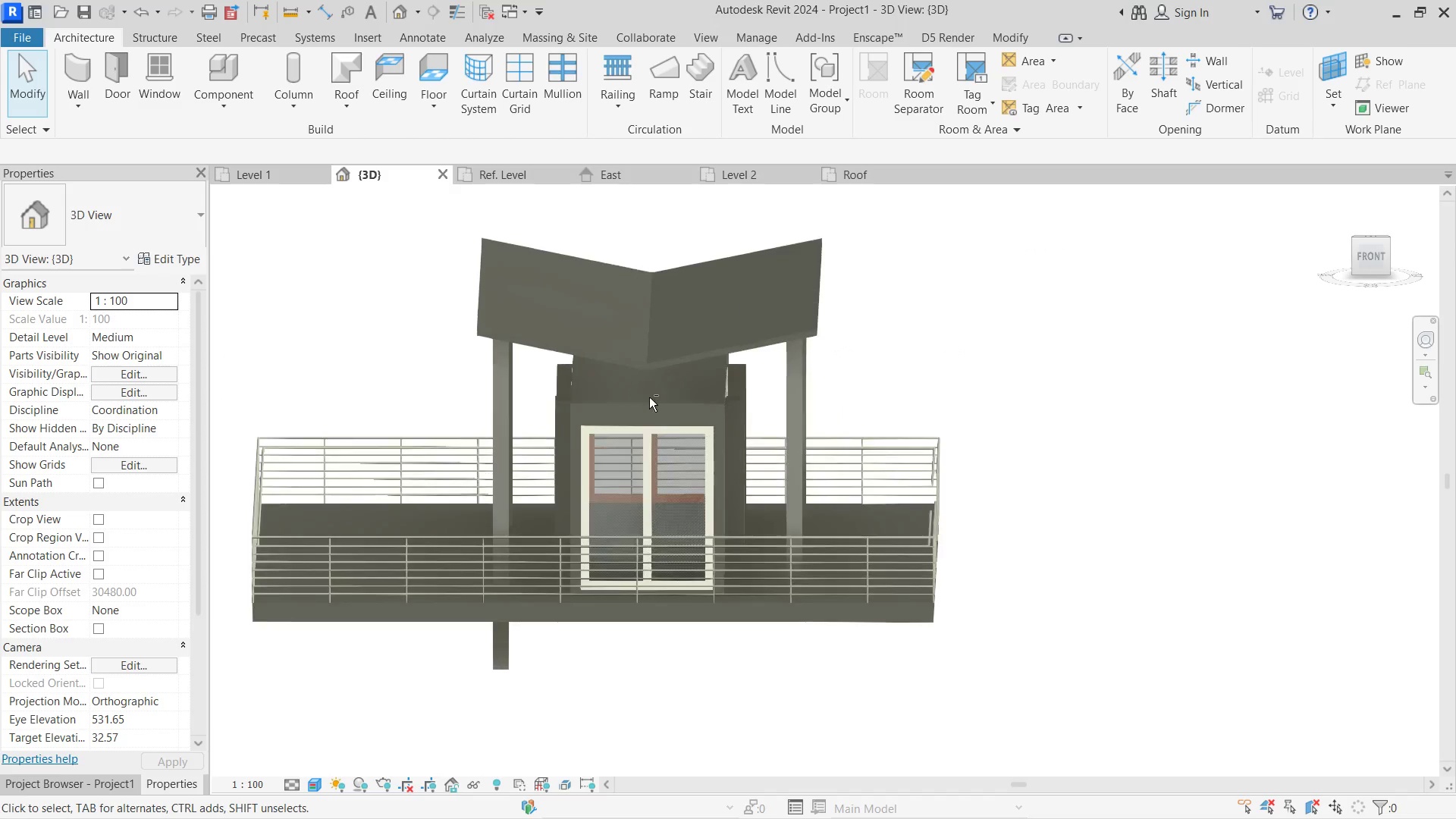 
scroll: coordinate [430, 303], scroll_direction: down, amount: 6.0
 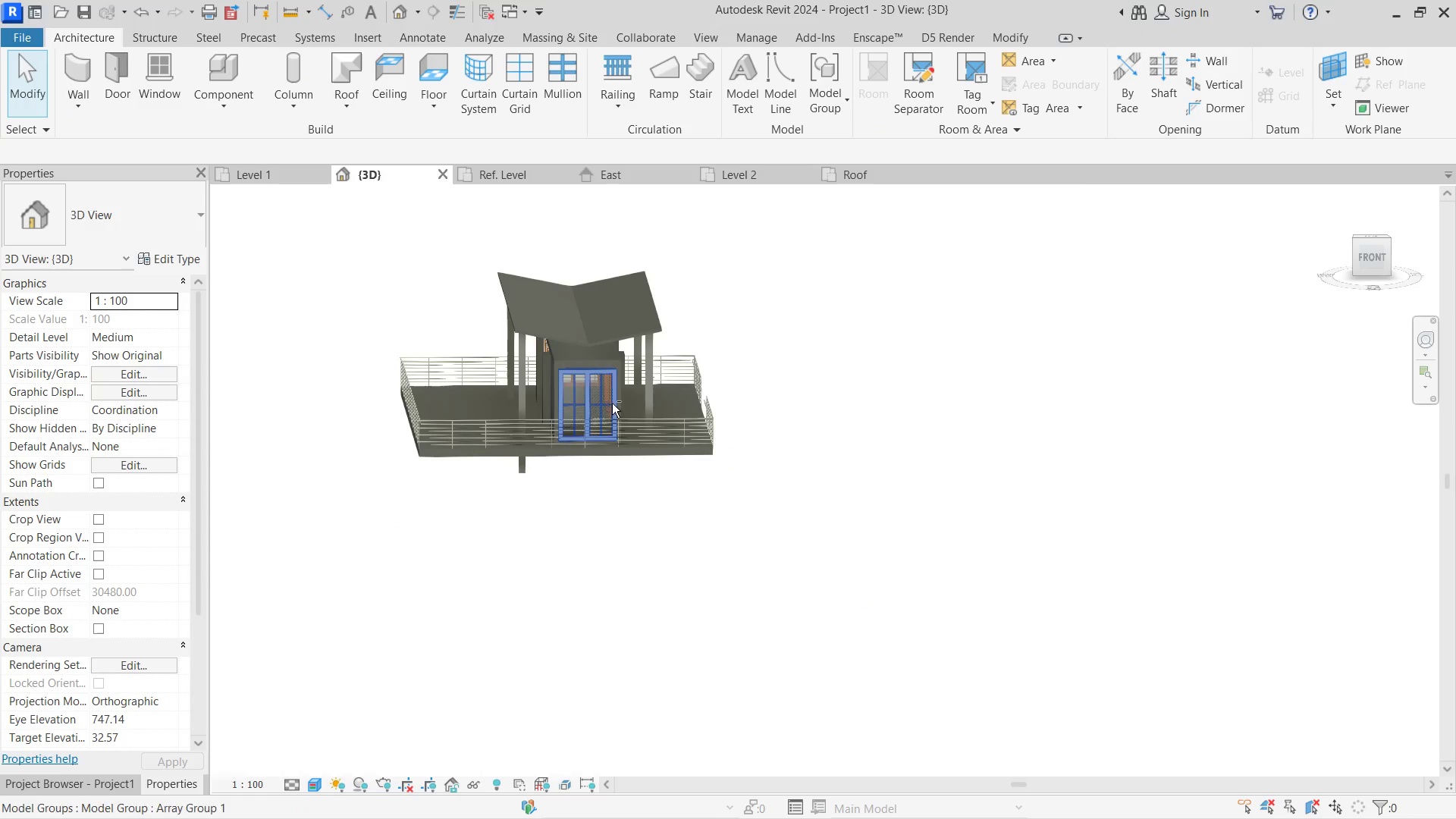 
scroll: coordinate [704, 450], scroll_direction: up, amount: 1.0
 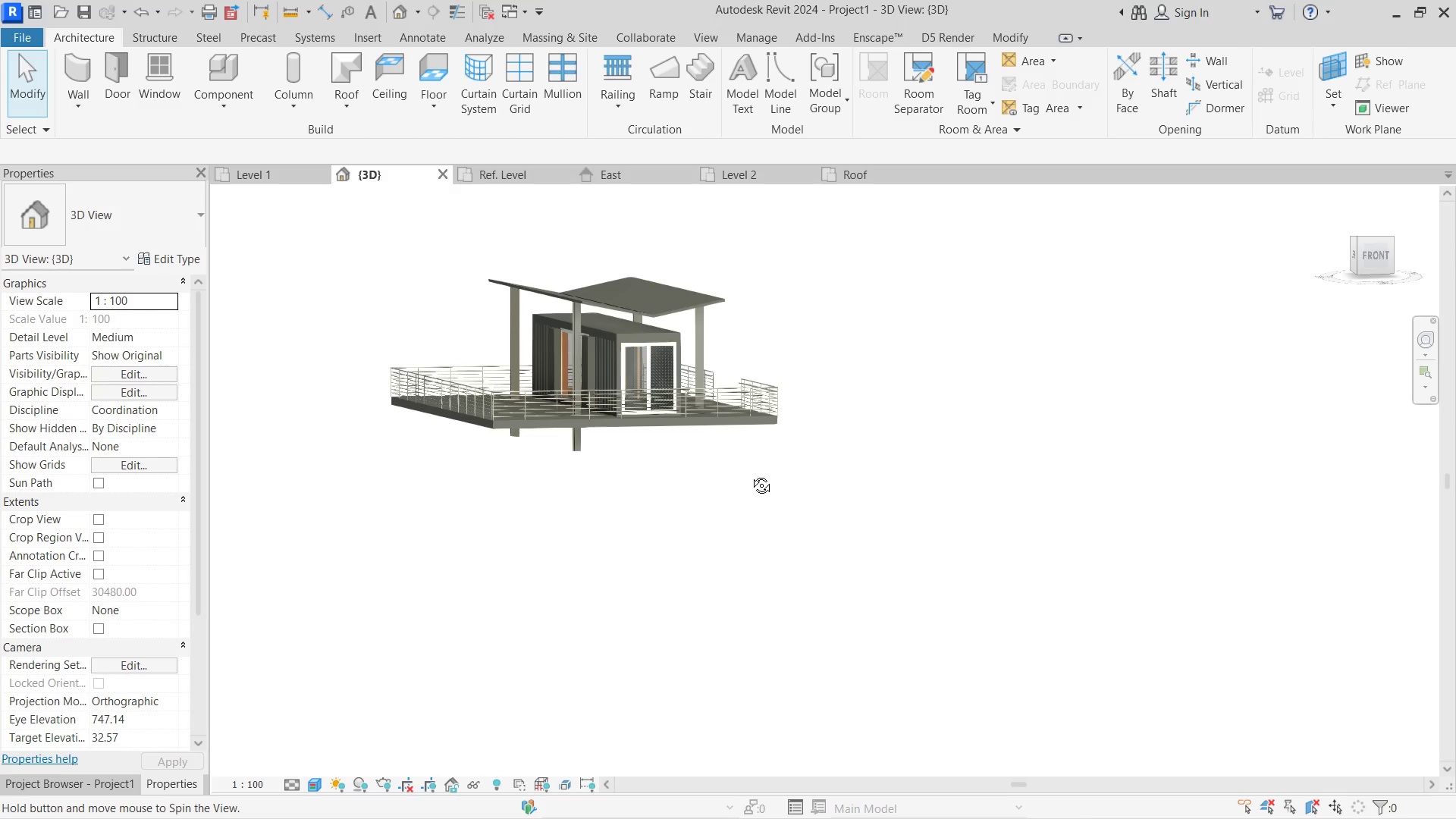 
hold_key(key=ShiftLeft, duration=0.88)
scroll: coordinate [667, 423], scroll_direction: up, amount: 7.0
 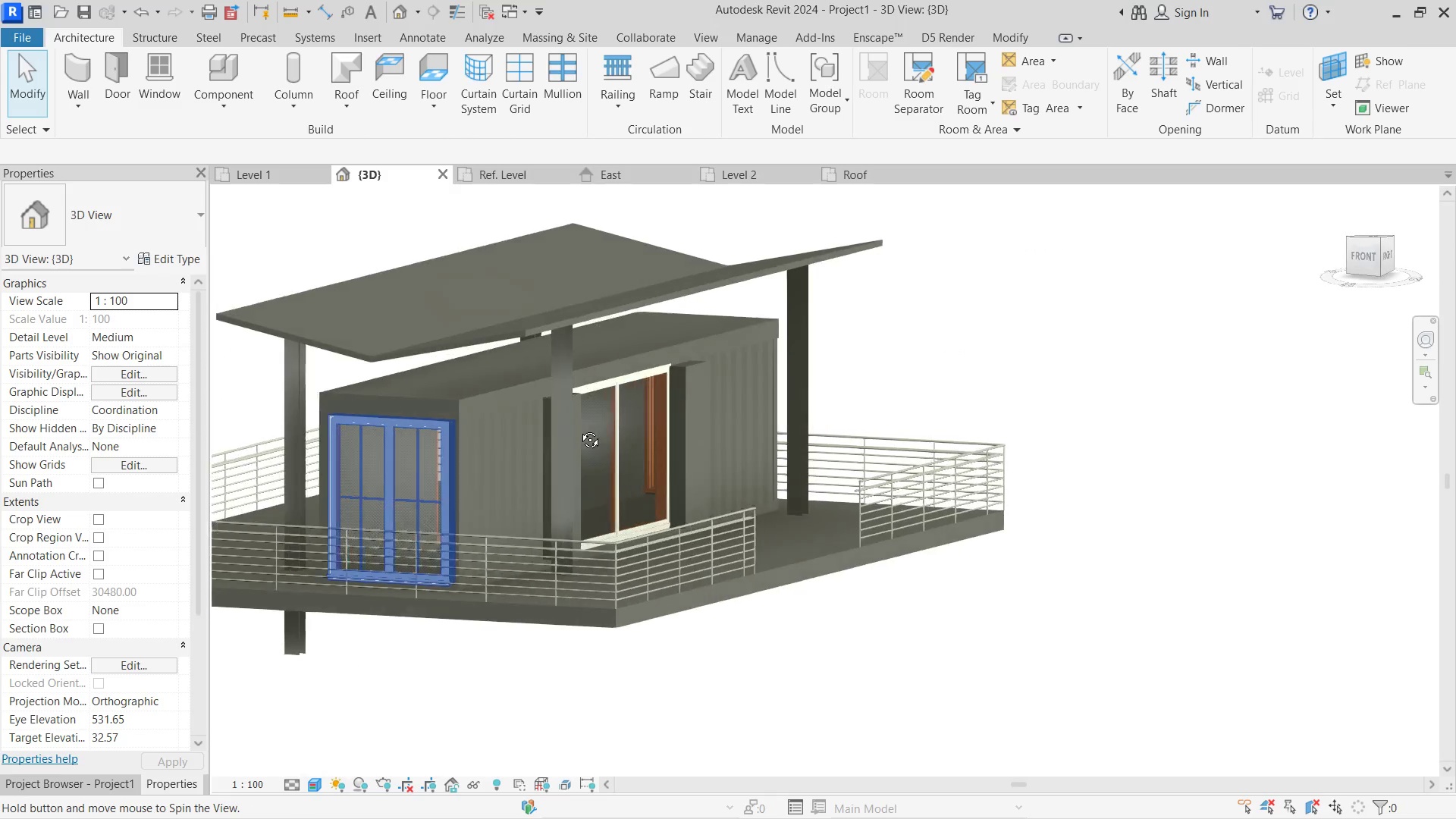 
left_click([456, 480])
 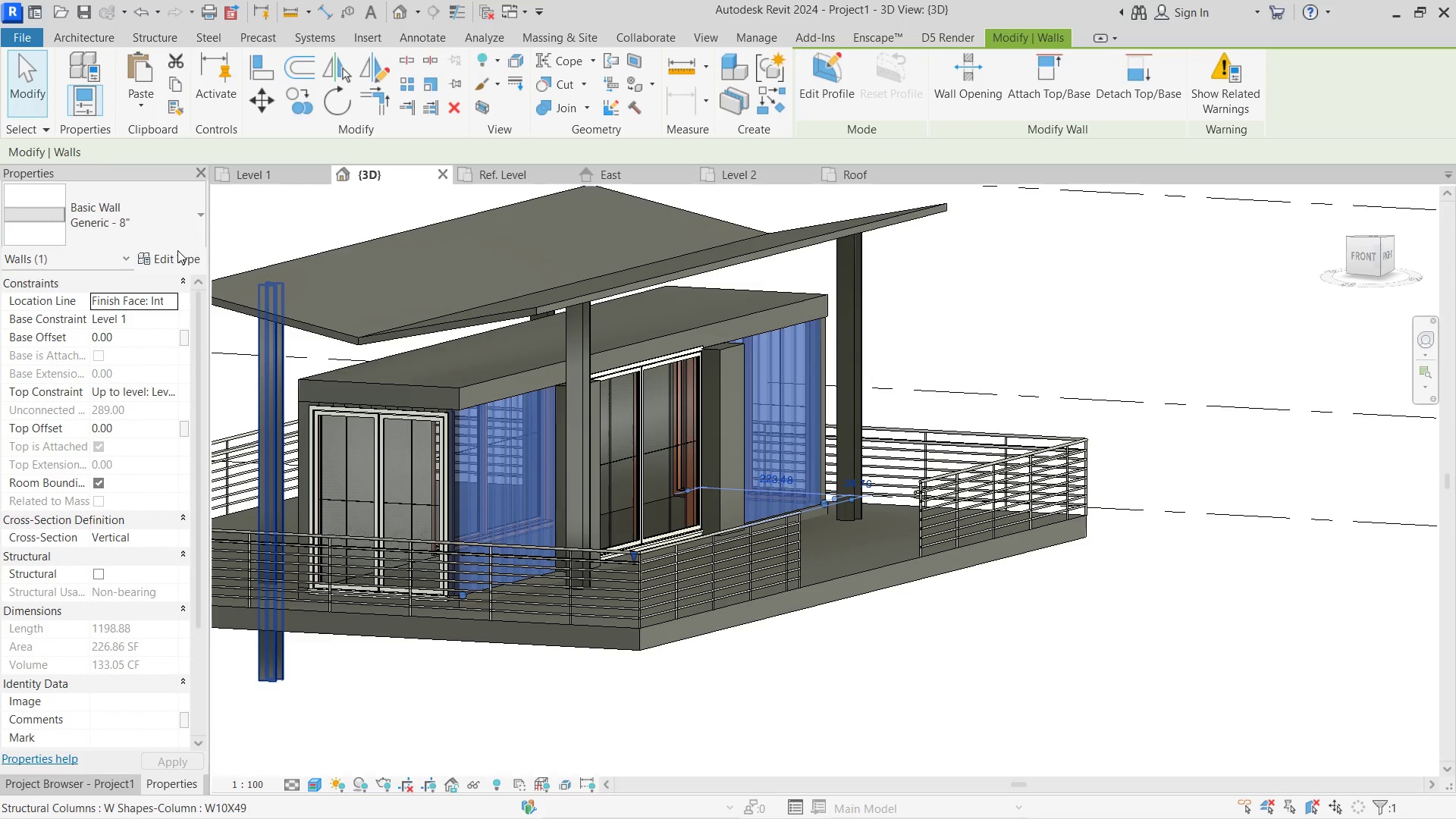 
scroll: coordinate [456, 480], scroll_direction: up, amount: 1.0
 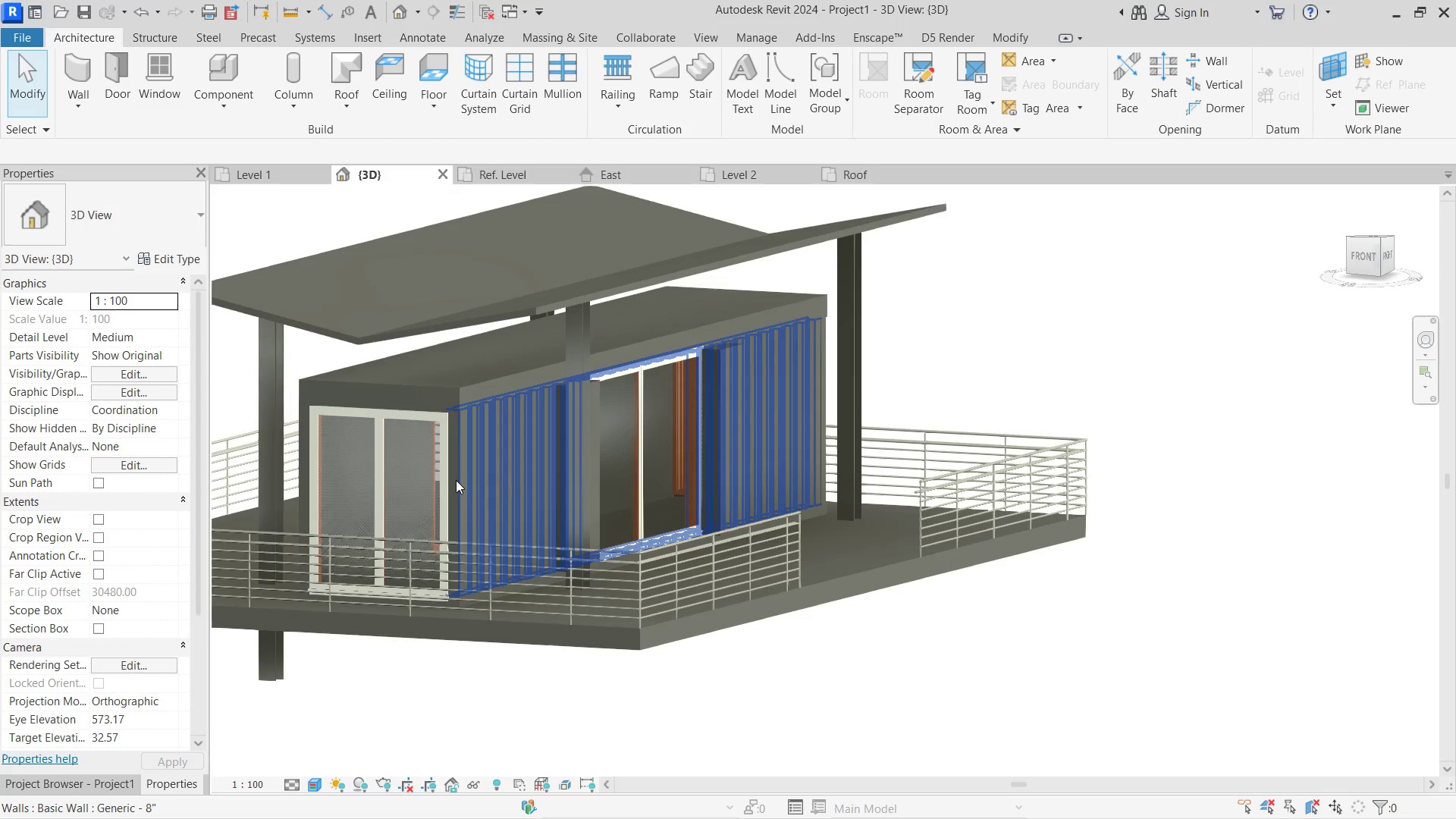 
left_click([177, 250])
 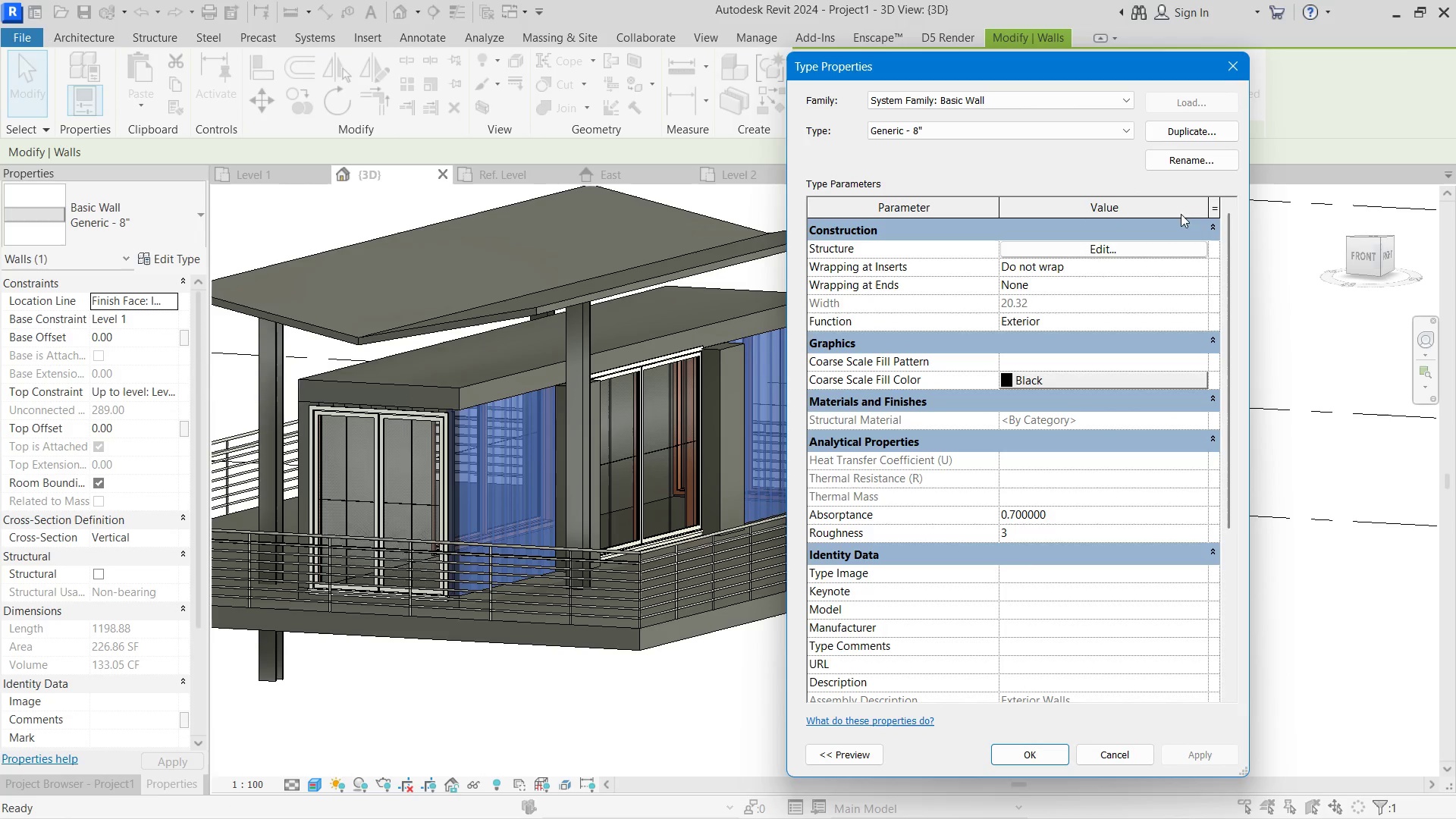 
left_click([1094, 251])
 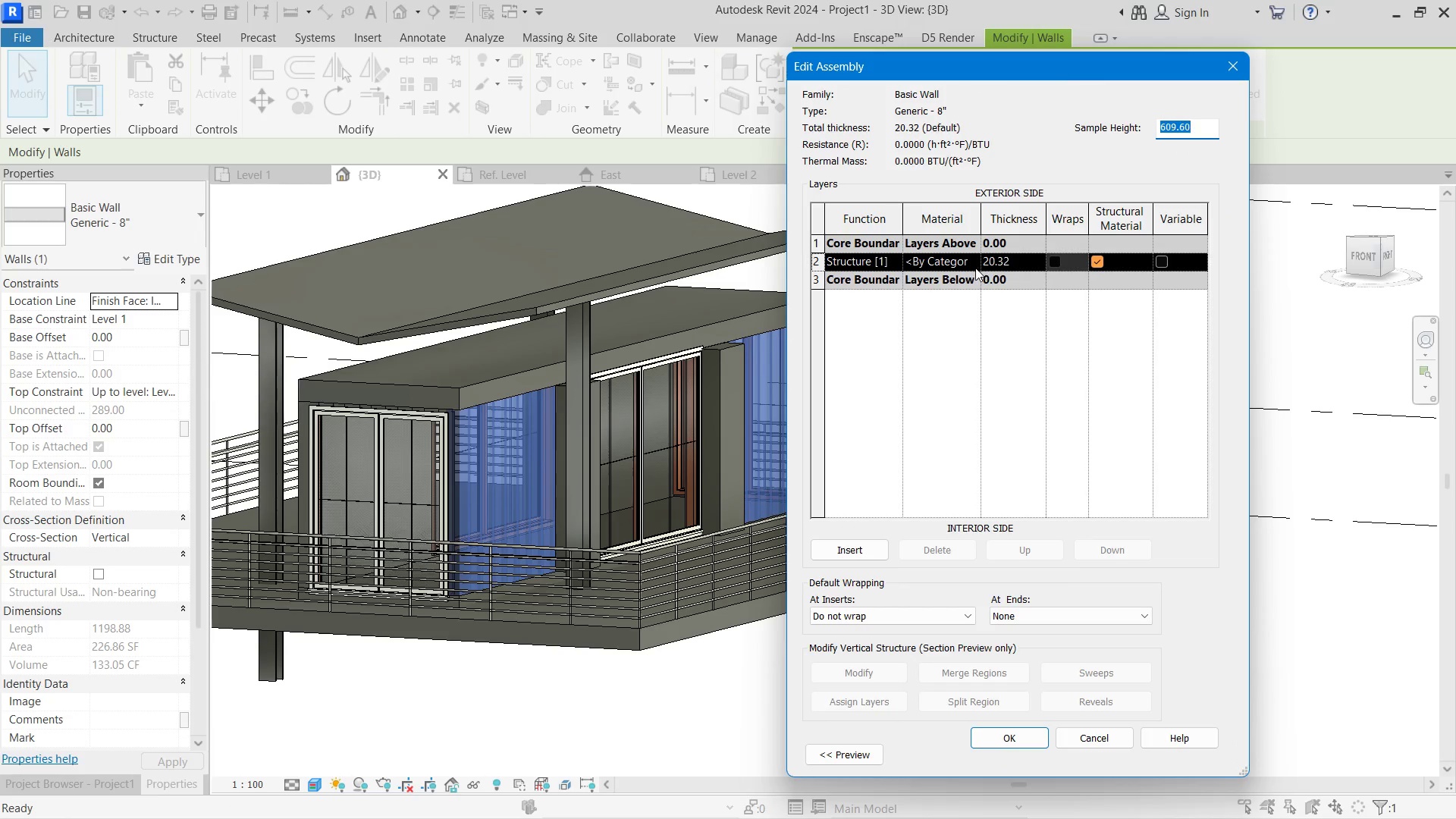 
left_click([972, 266])
 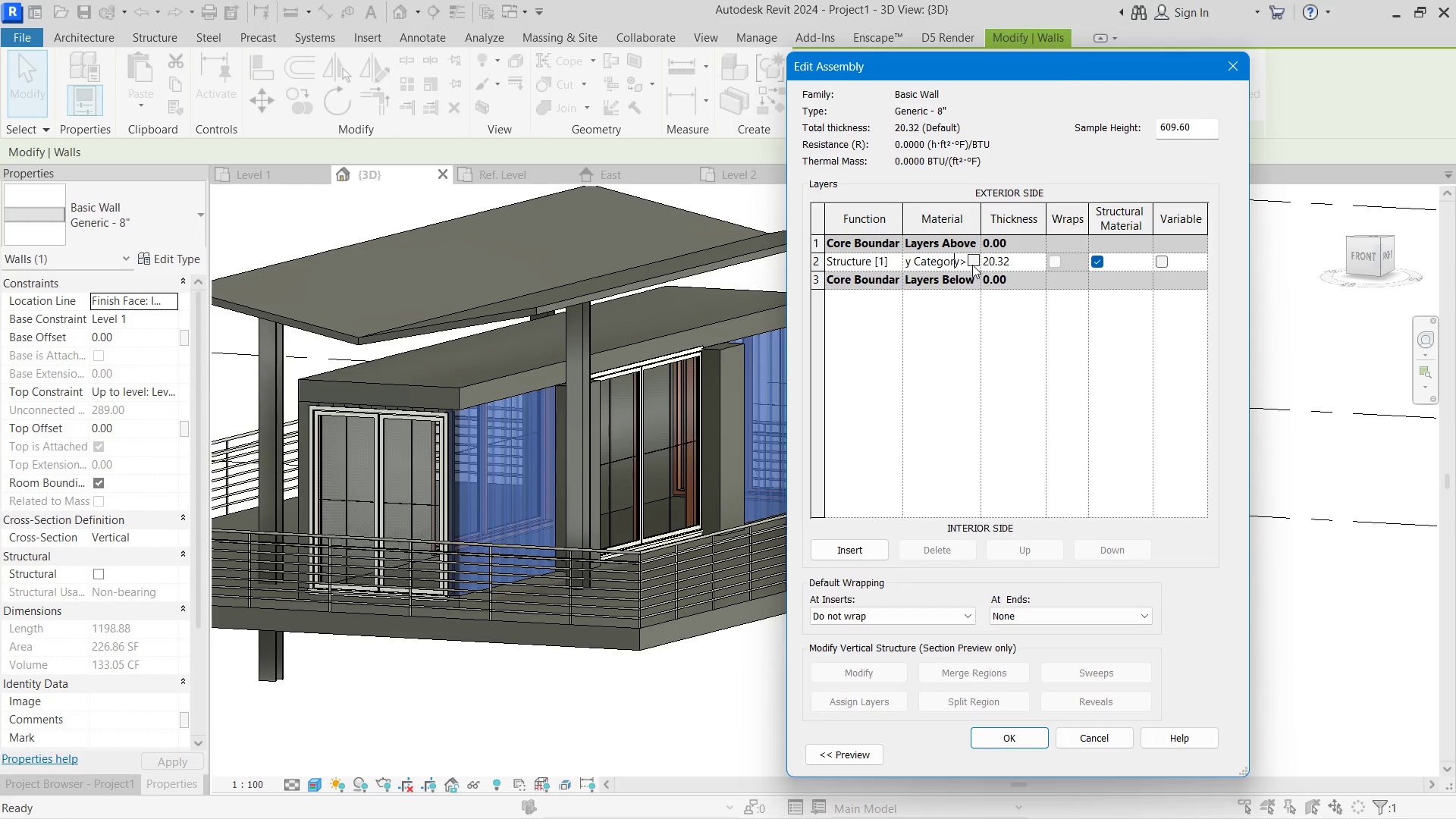 
left_click([972, 265])
 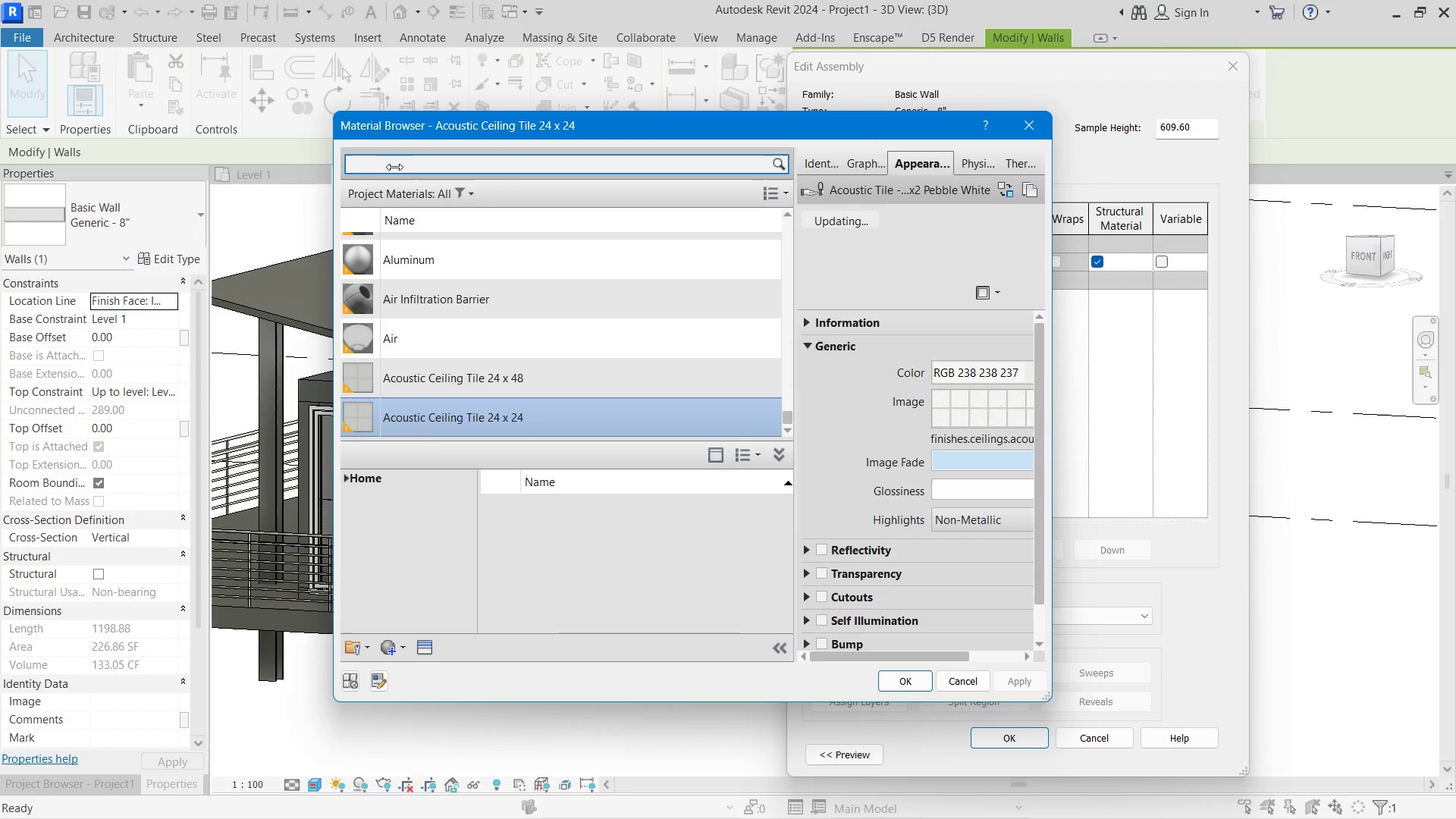 
left_click([362, 161])
 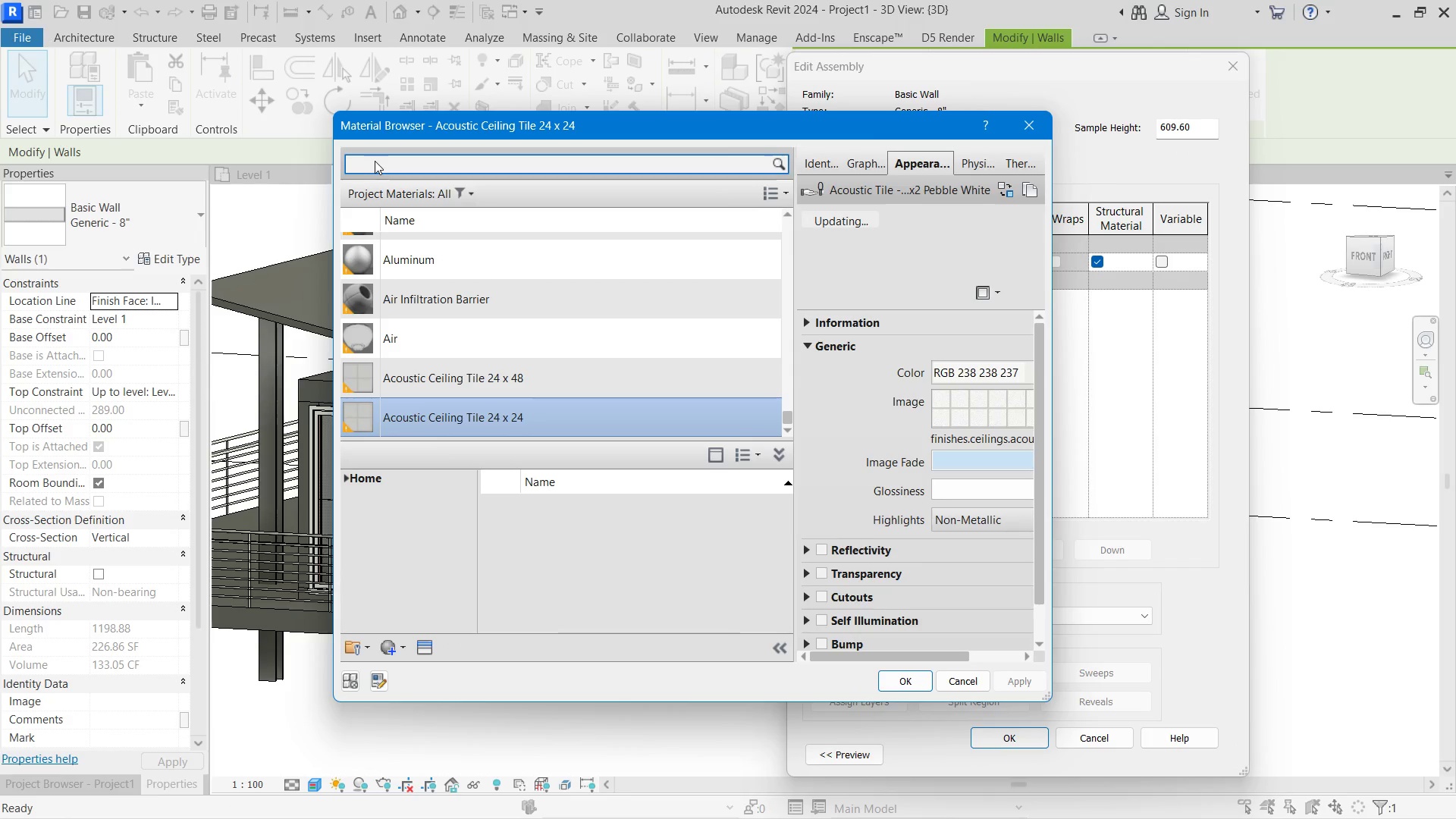 
type(rust)
 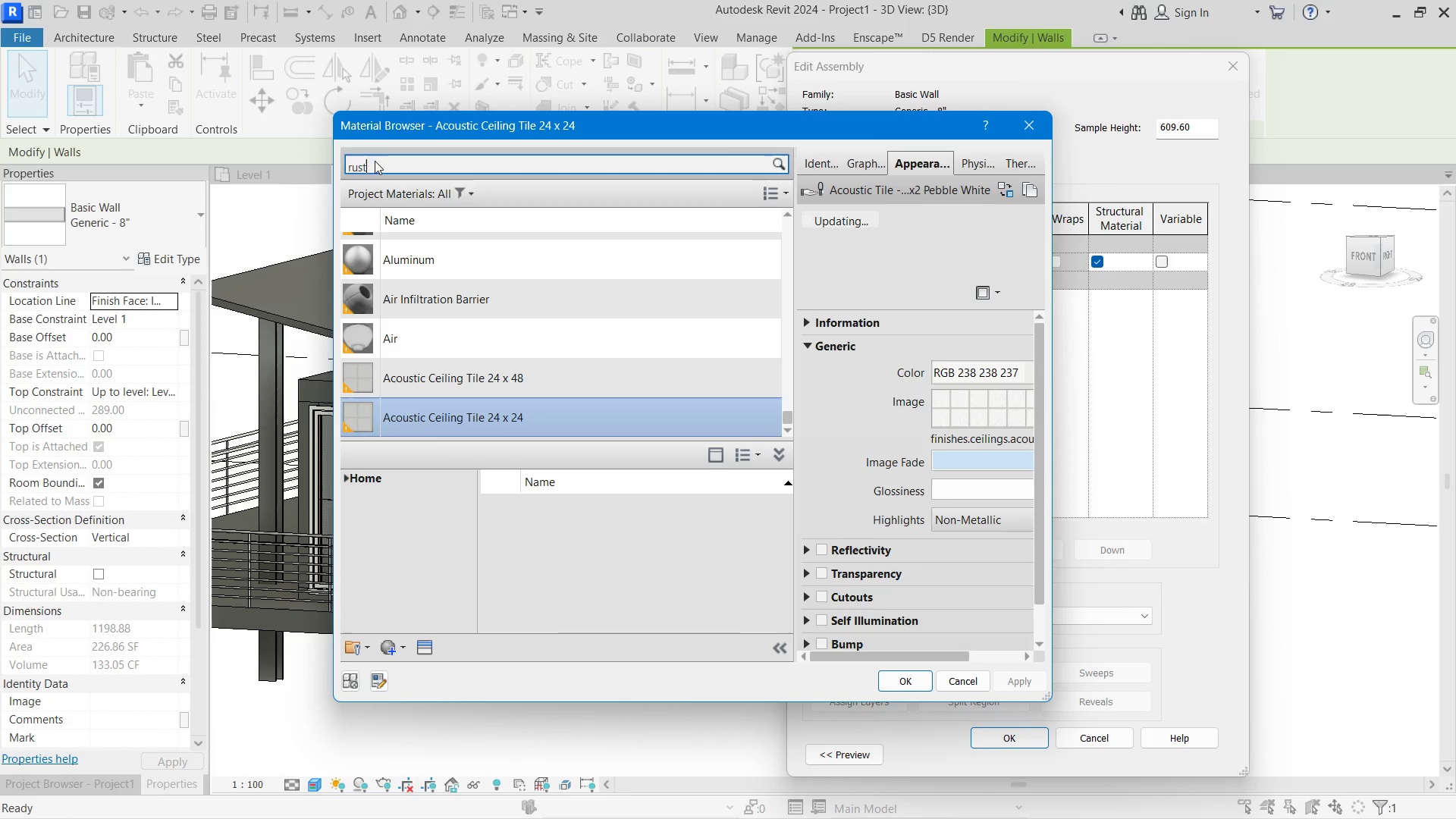 
key(Enter)
 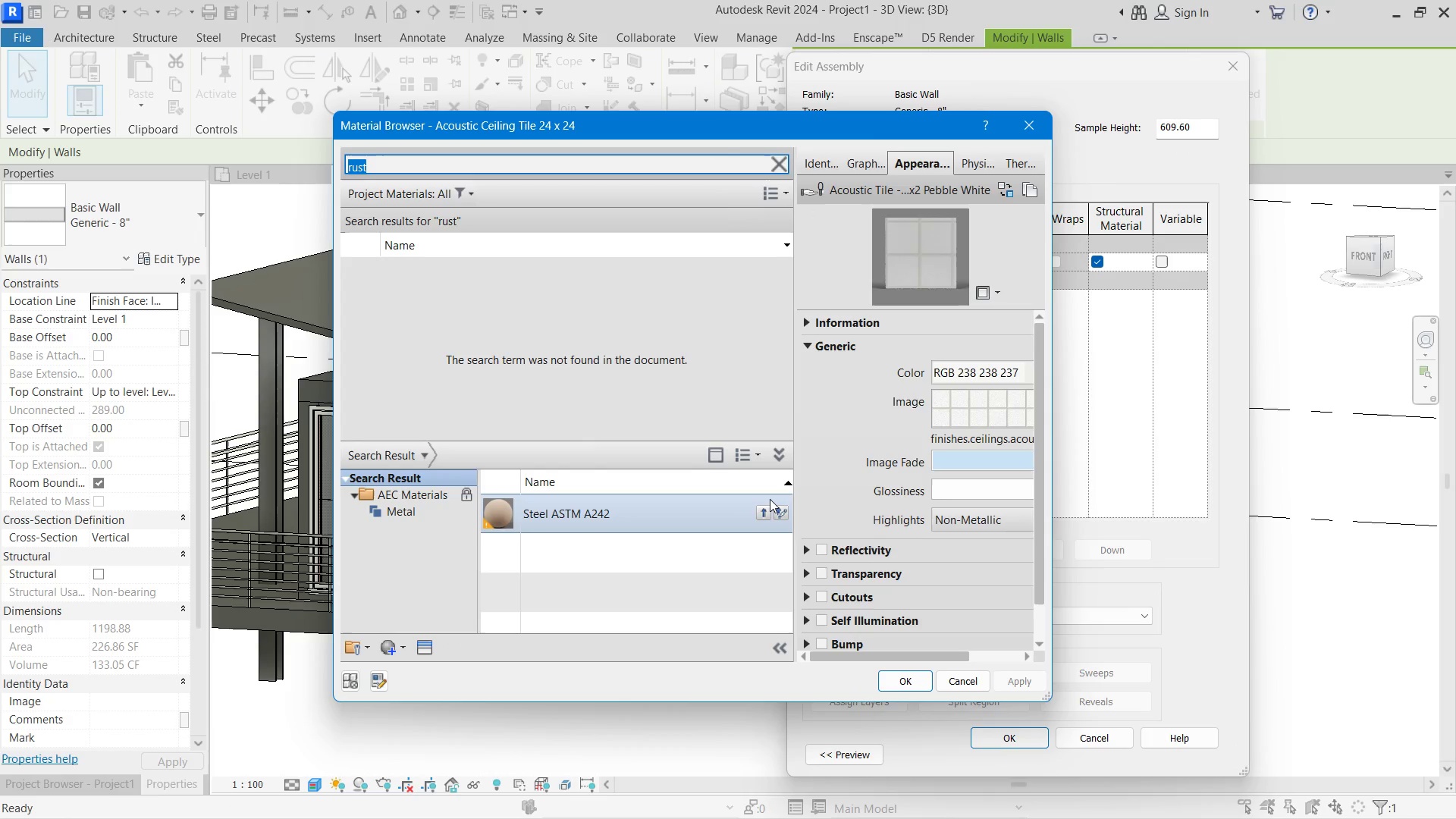 
left_click([762, 508])
 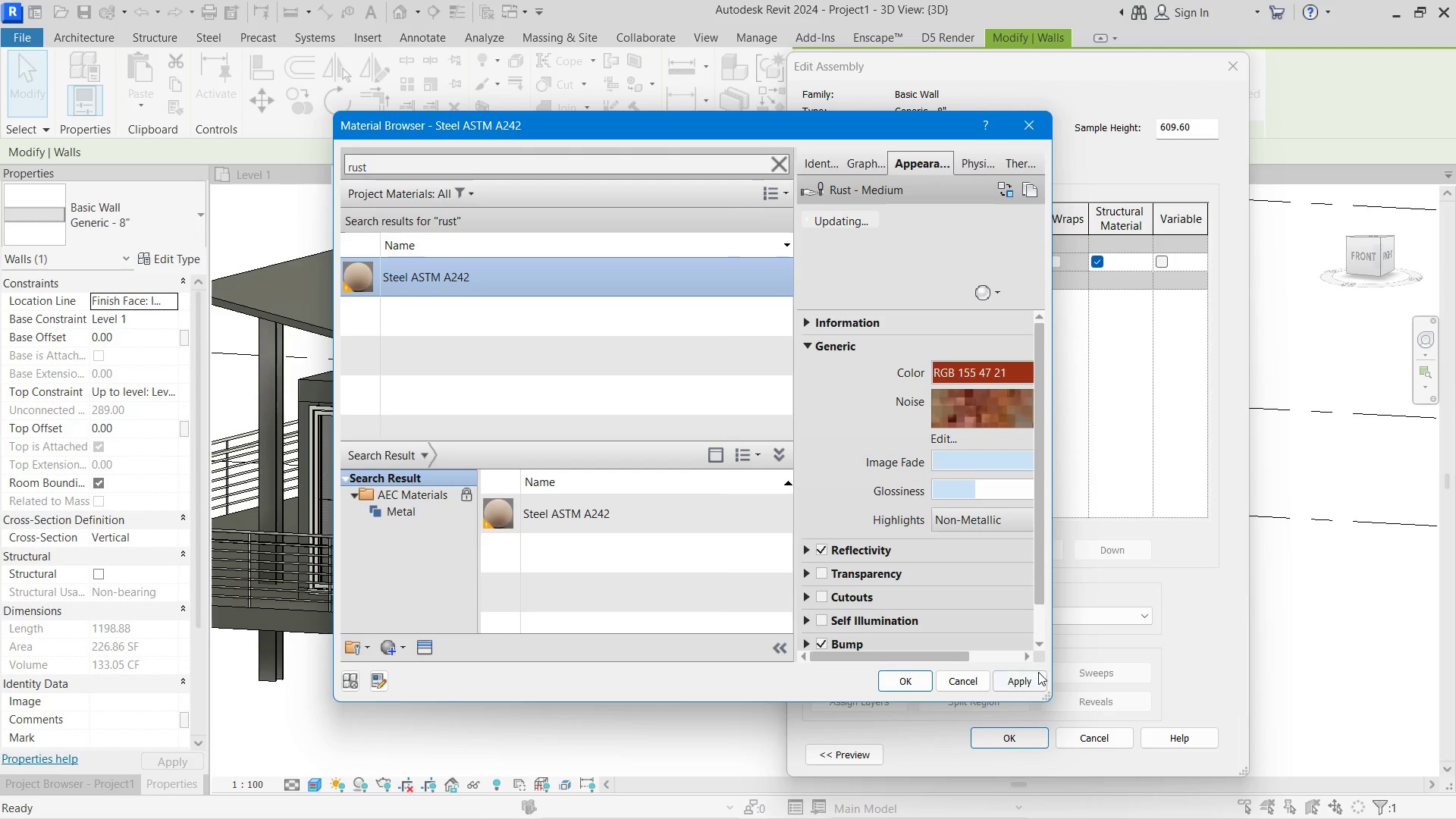 
left_click([1034, 673])
 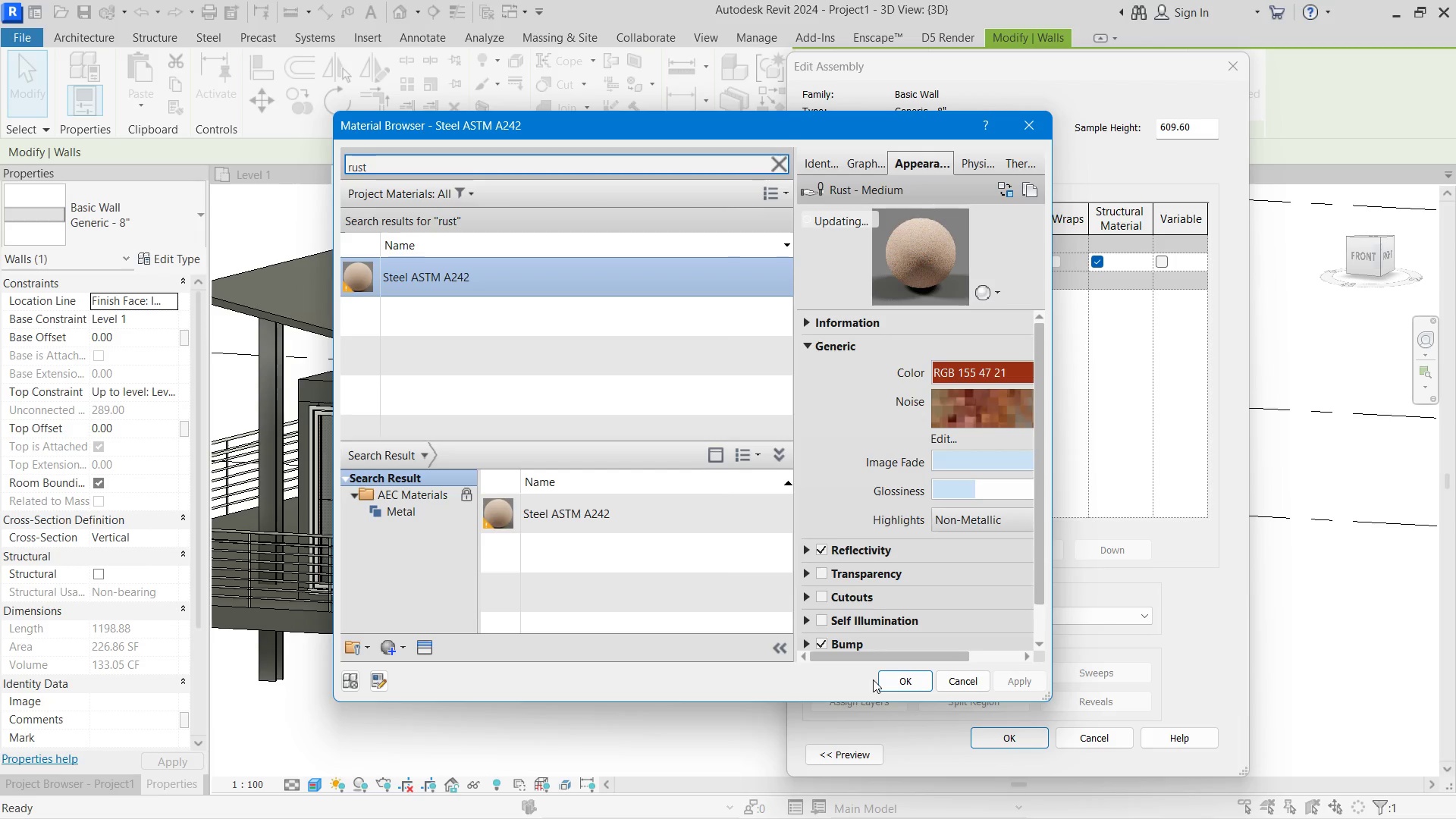 
double_click([890, 679])
 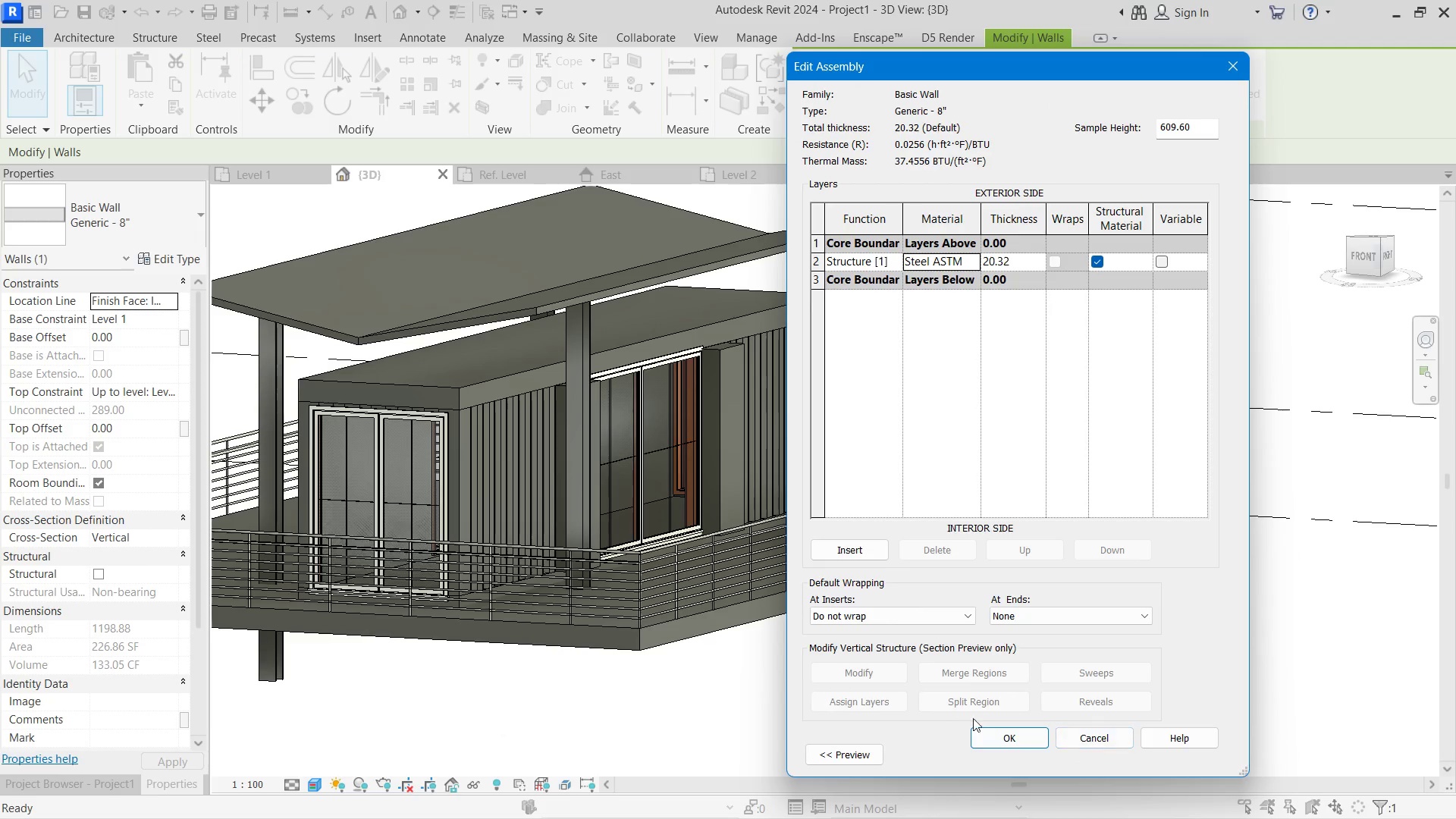 
left_click([1044, 740])
 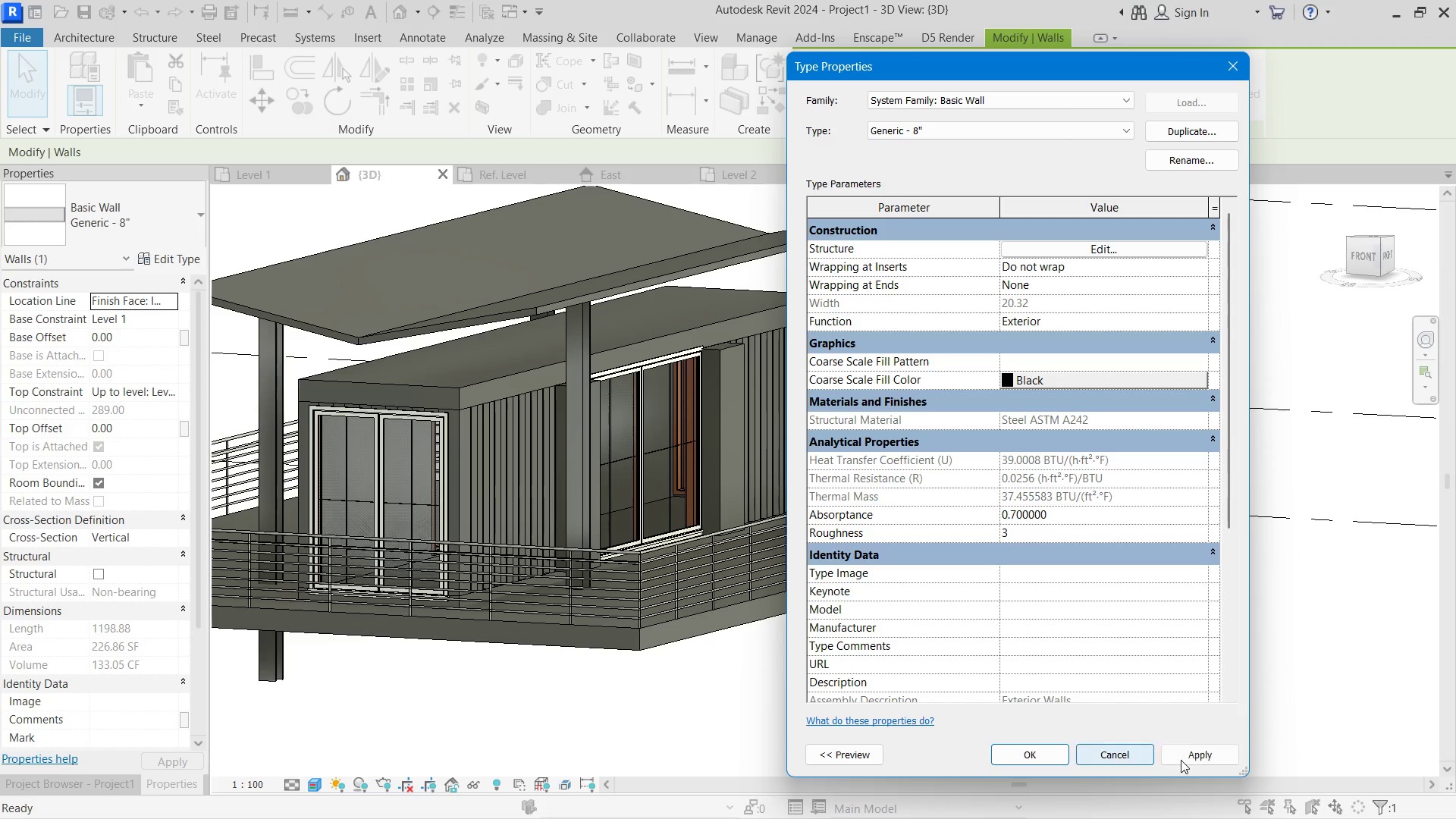 
left_click([1200, 763])
 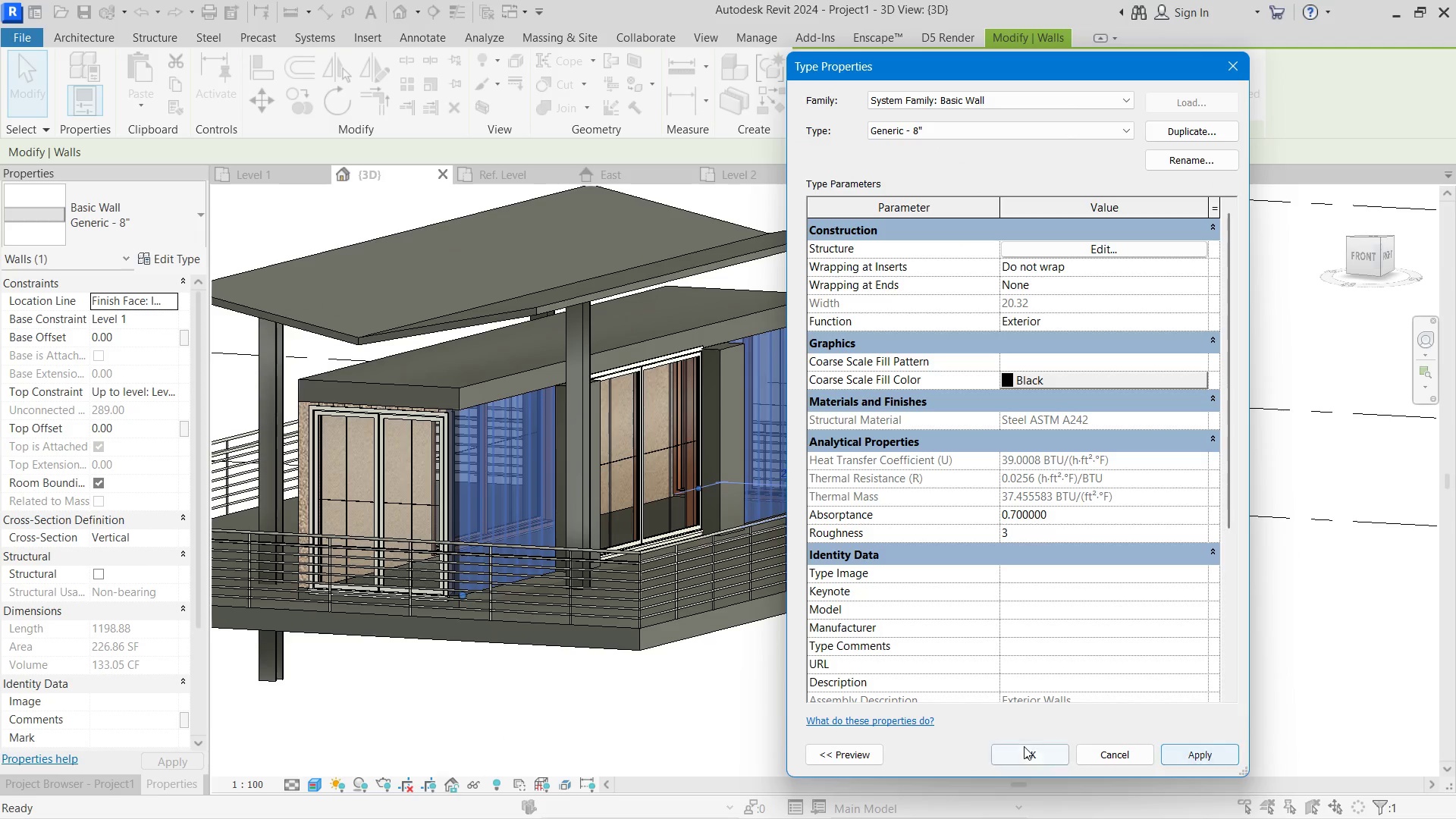 
left_click([1024, 746])
 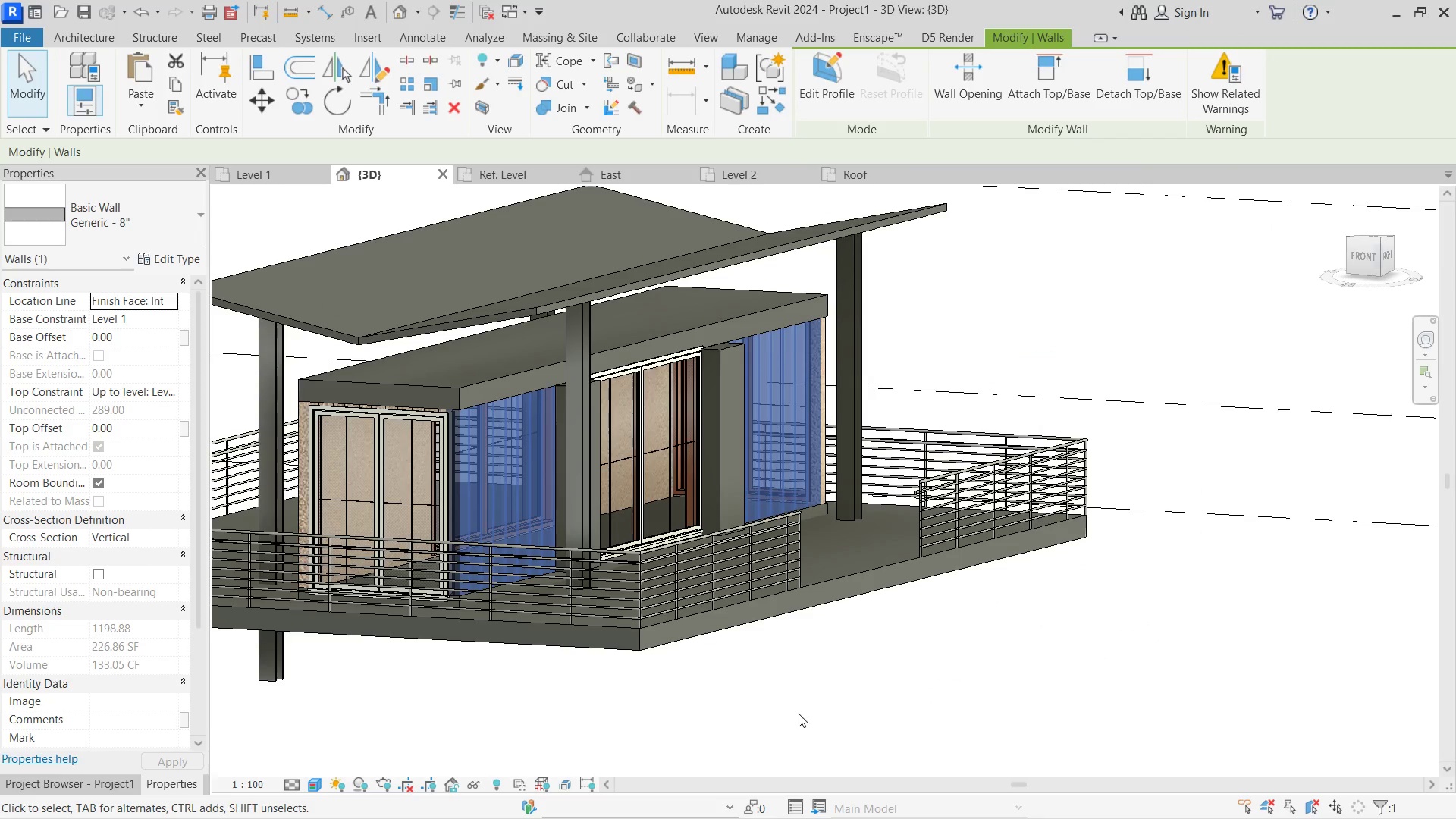 
left_click([798, 712])
 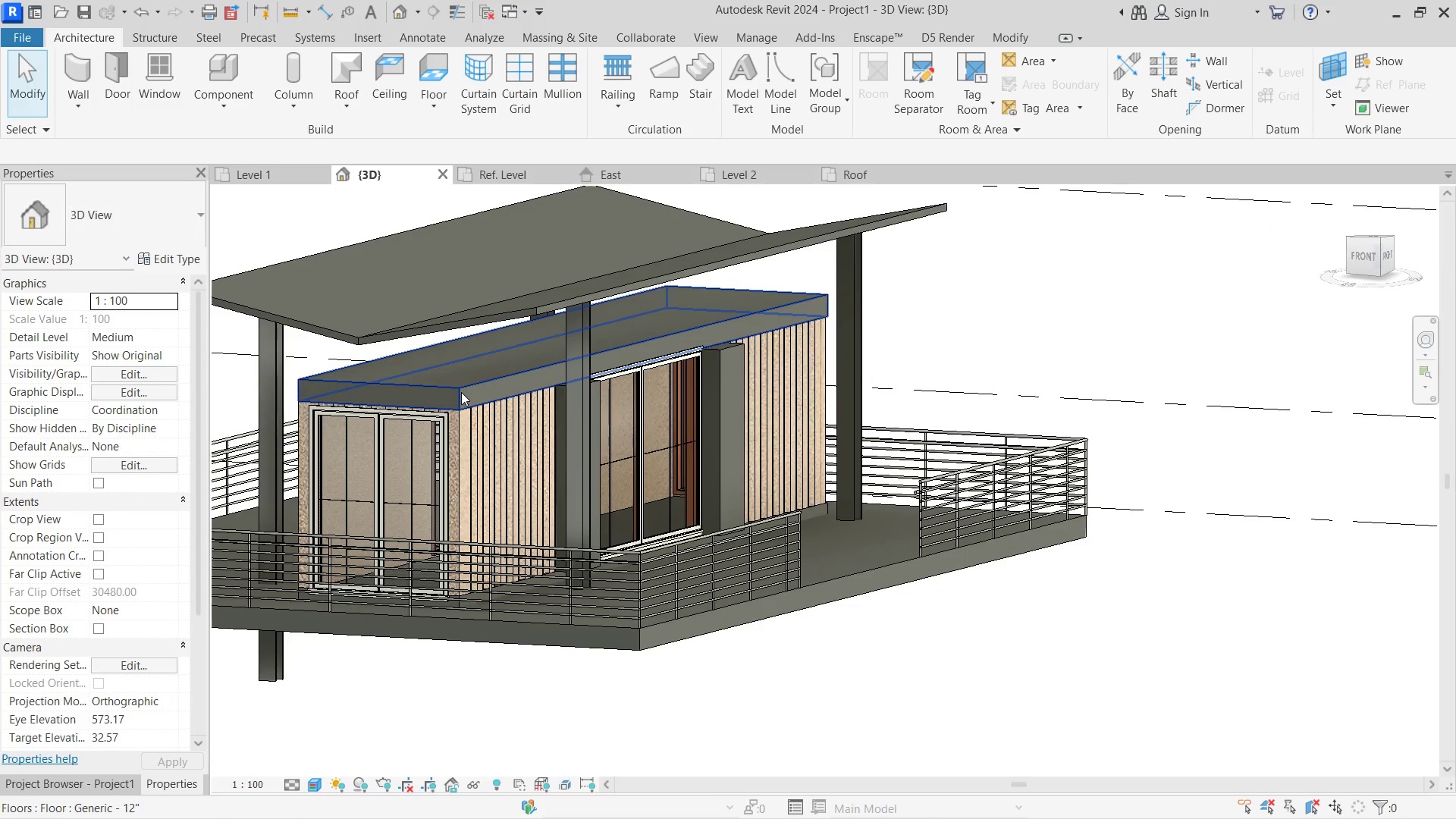 
left_click([461, 390])
 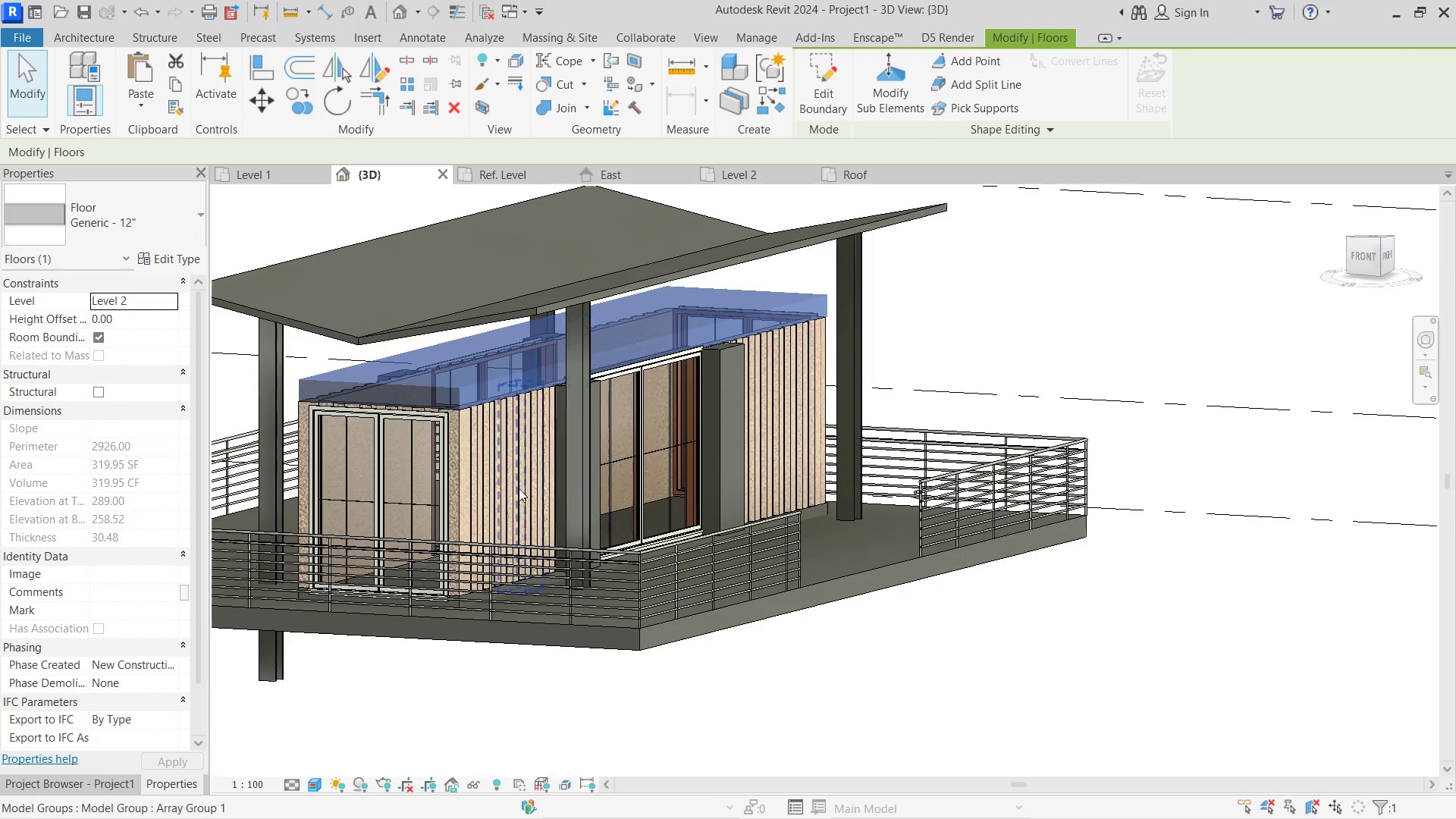 
hold_key(key=ShiftLeft, duration=1.94)
 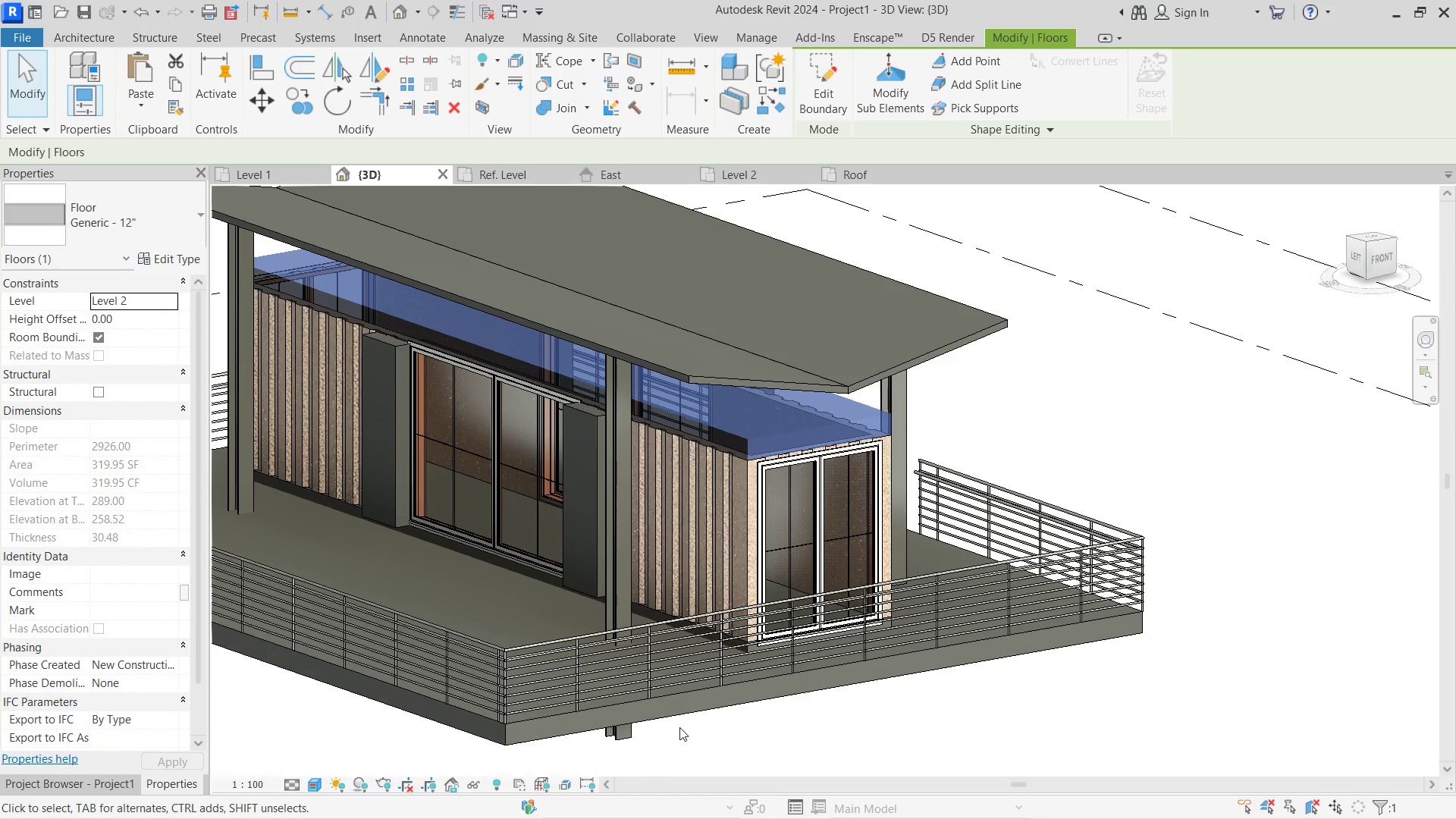 
left_click([662, 705])
 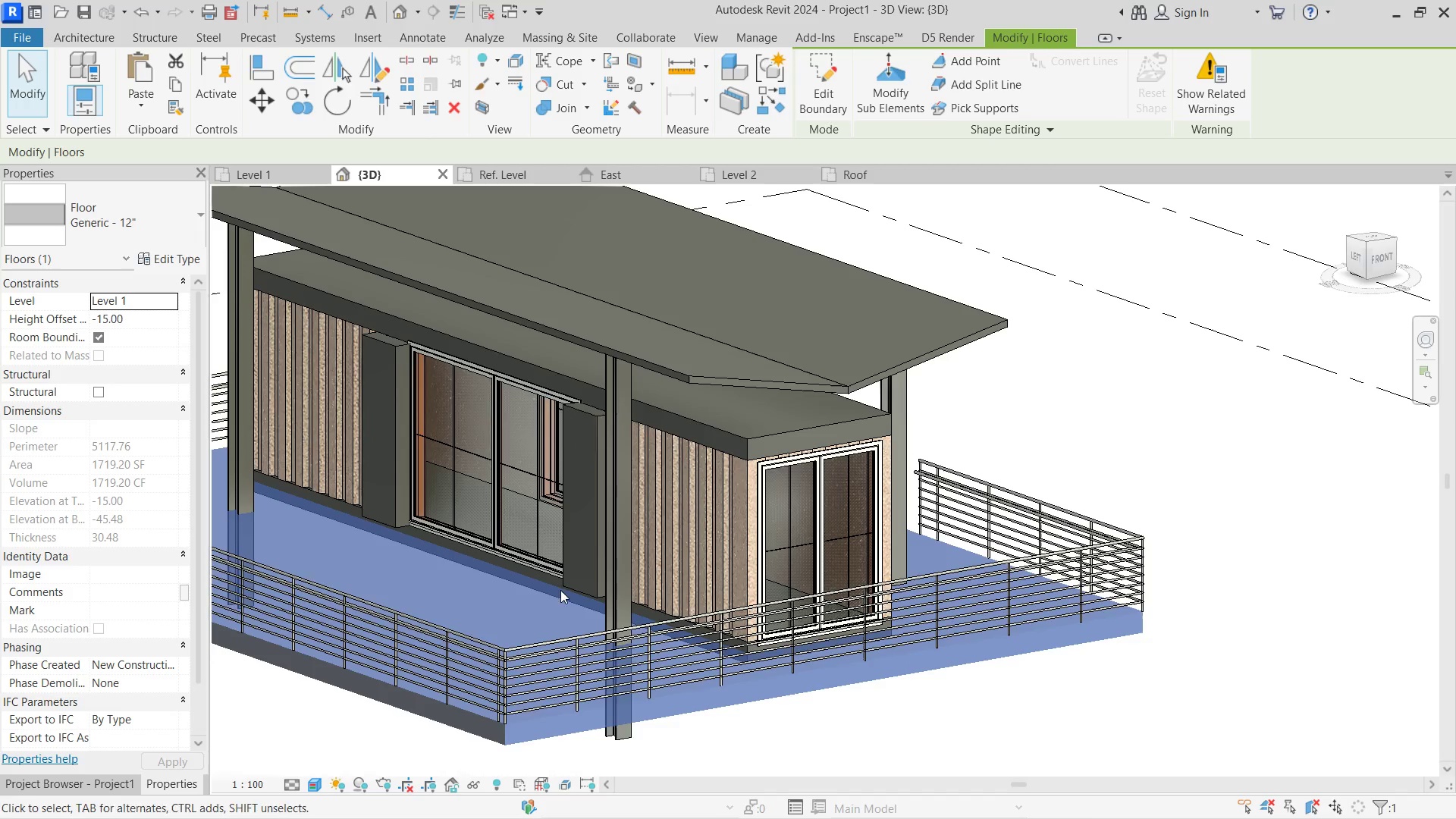 
left_click([983, 739])
 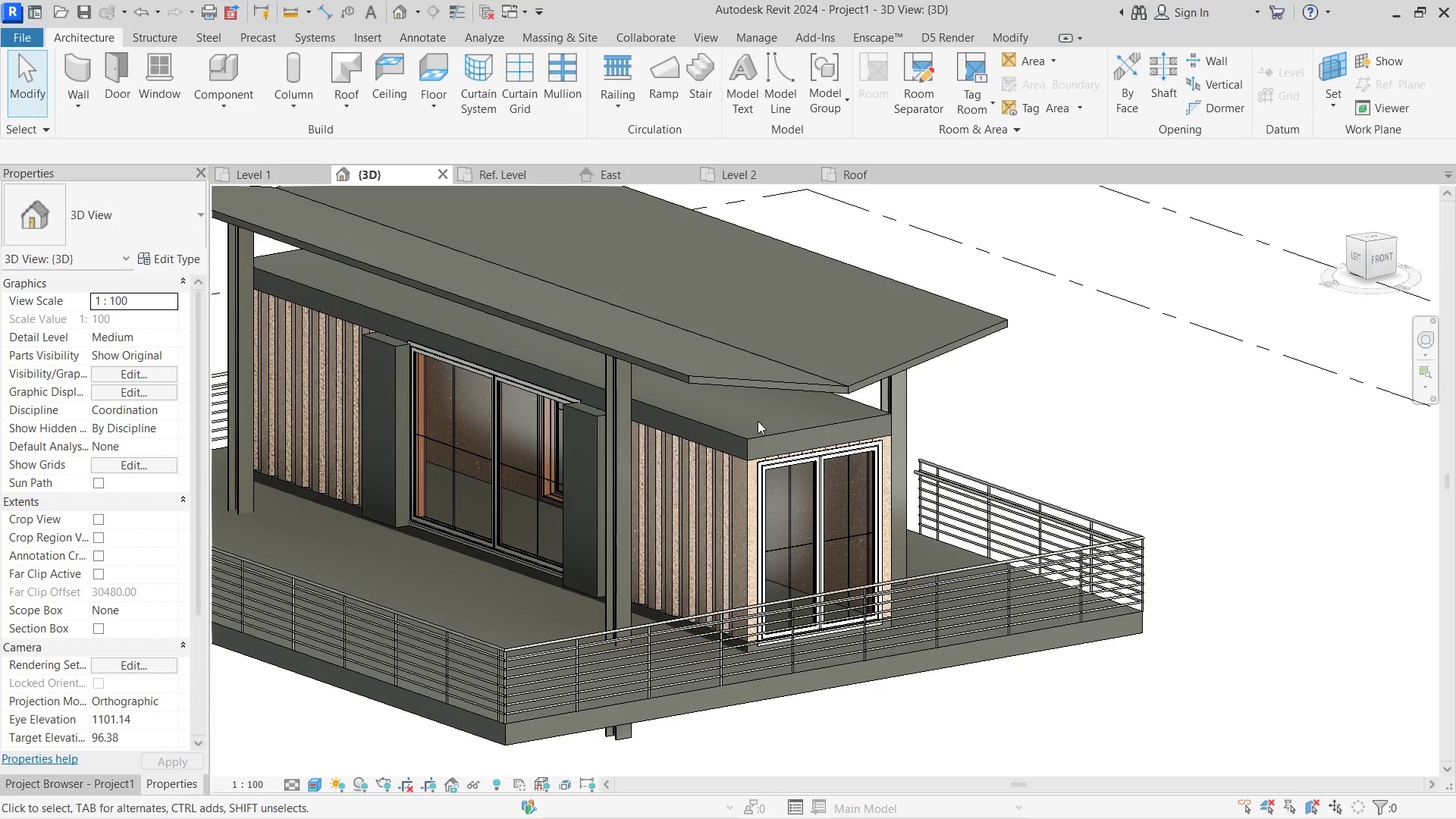 
left_click([721, 438])
 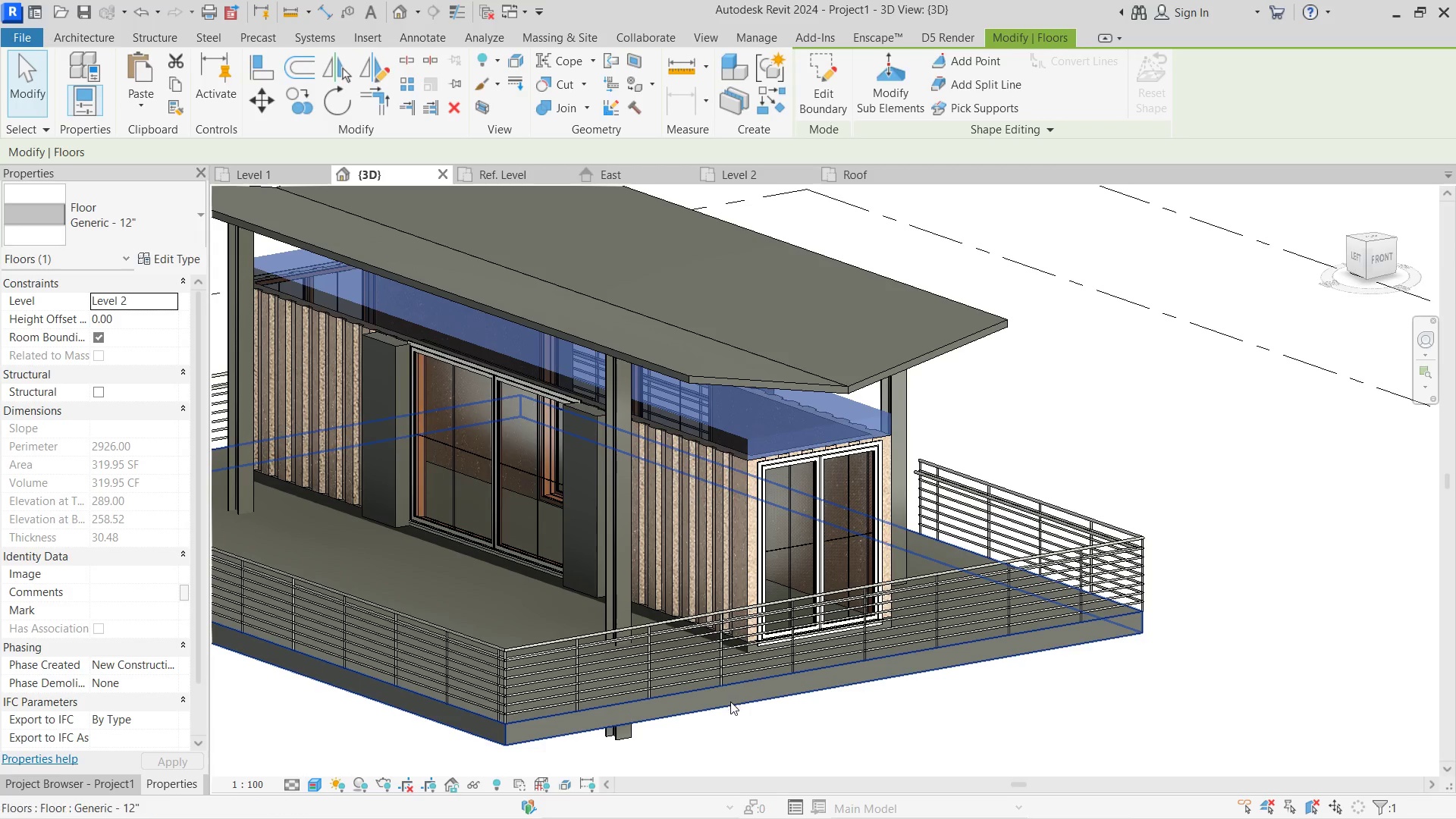 
left_click([730, 701])
 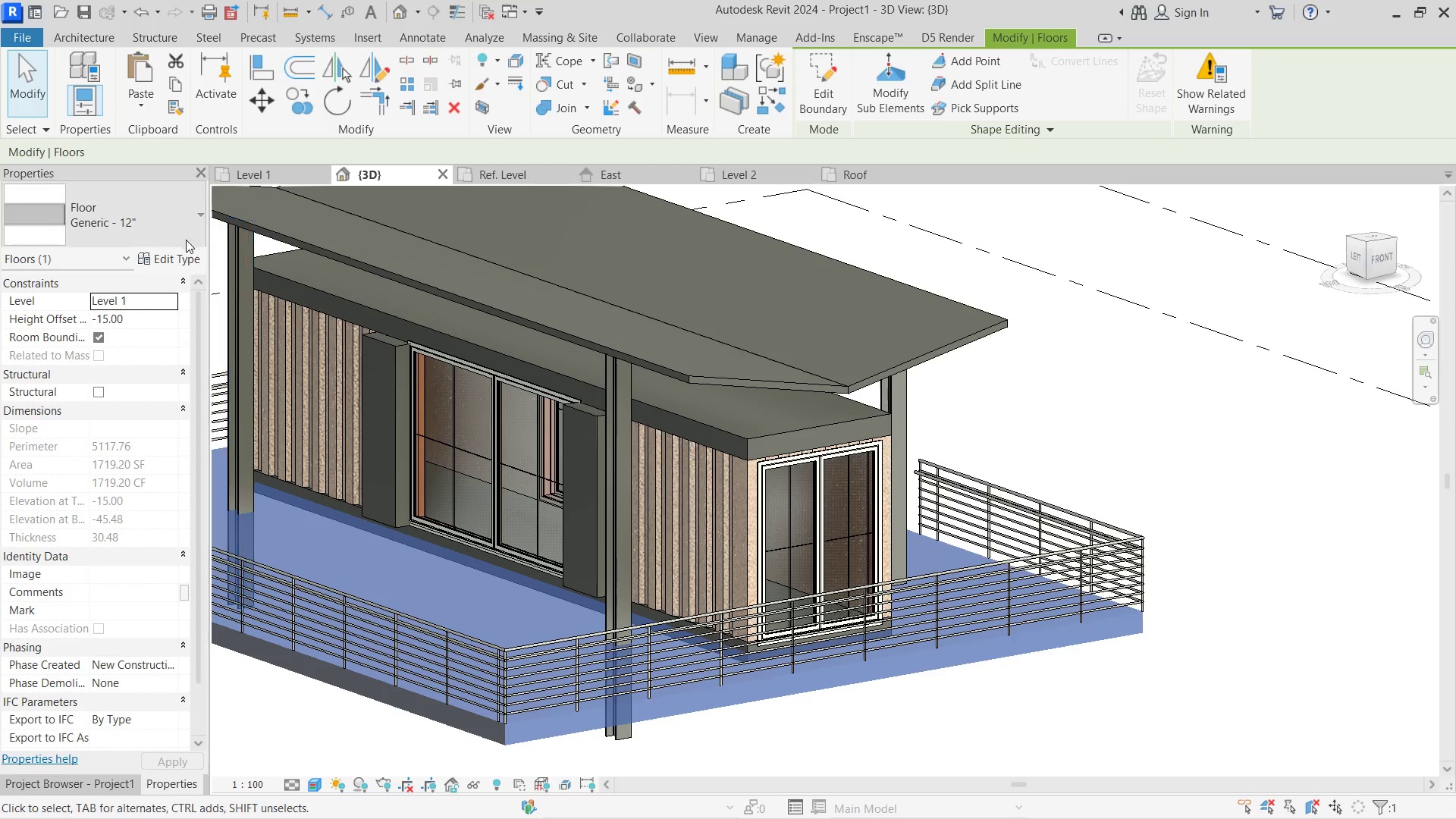 
left_click([148, 271])
 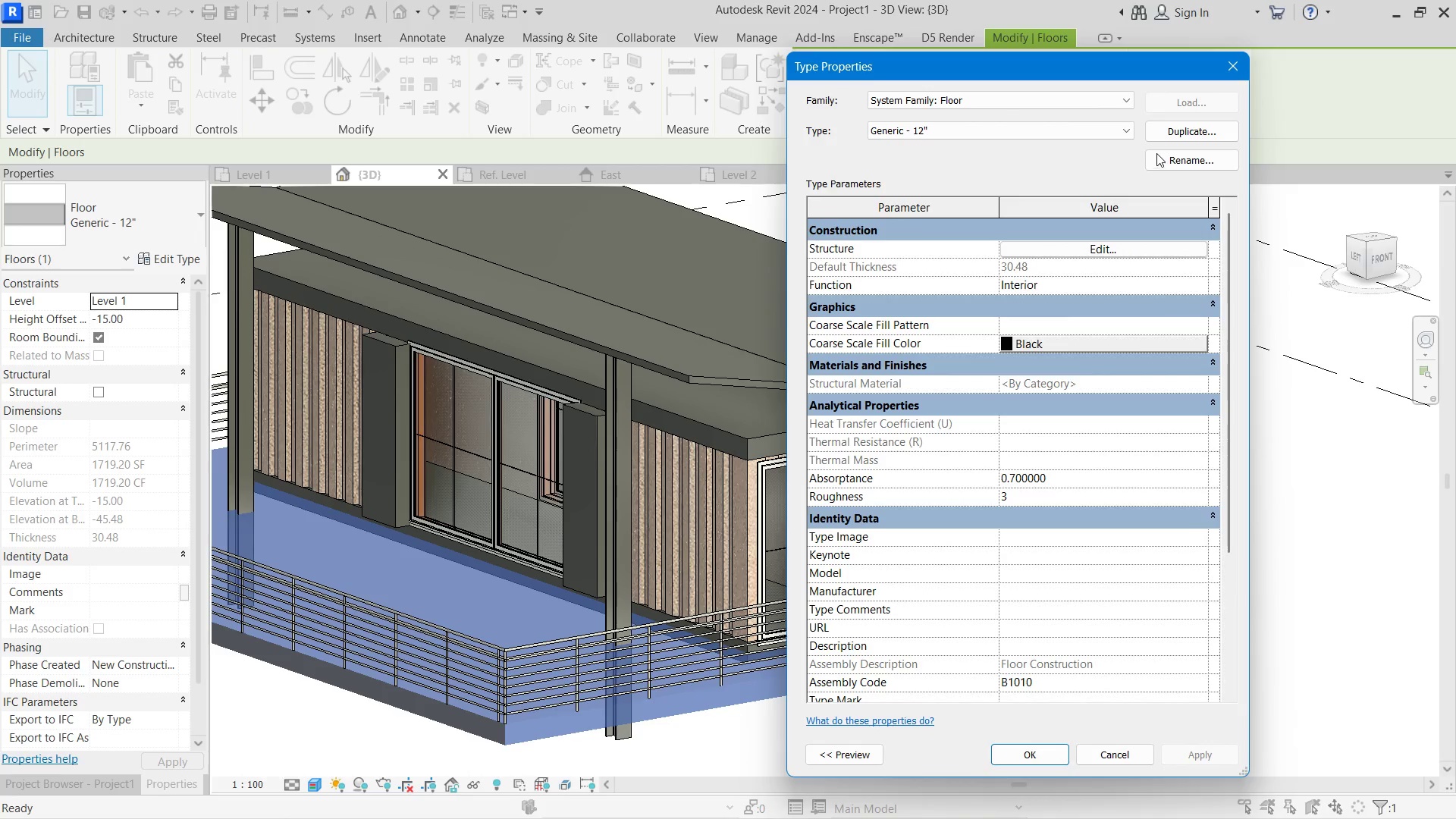 
left_click([1159, 128])
 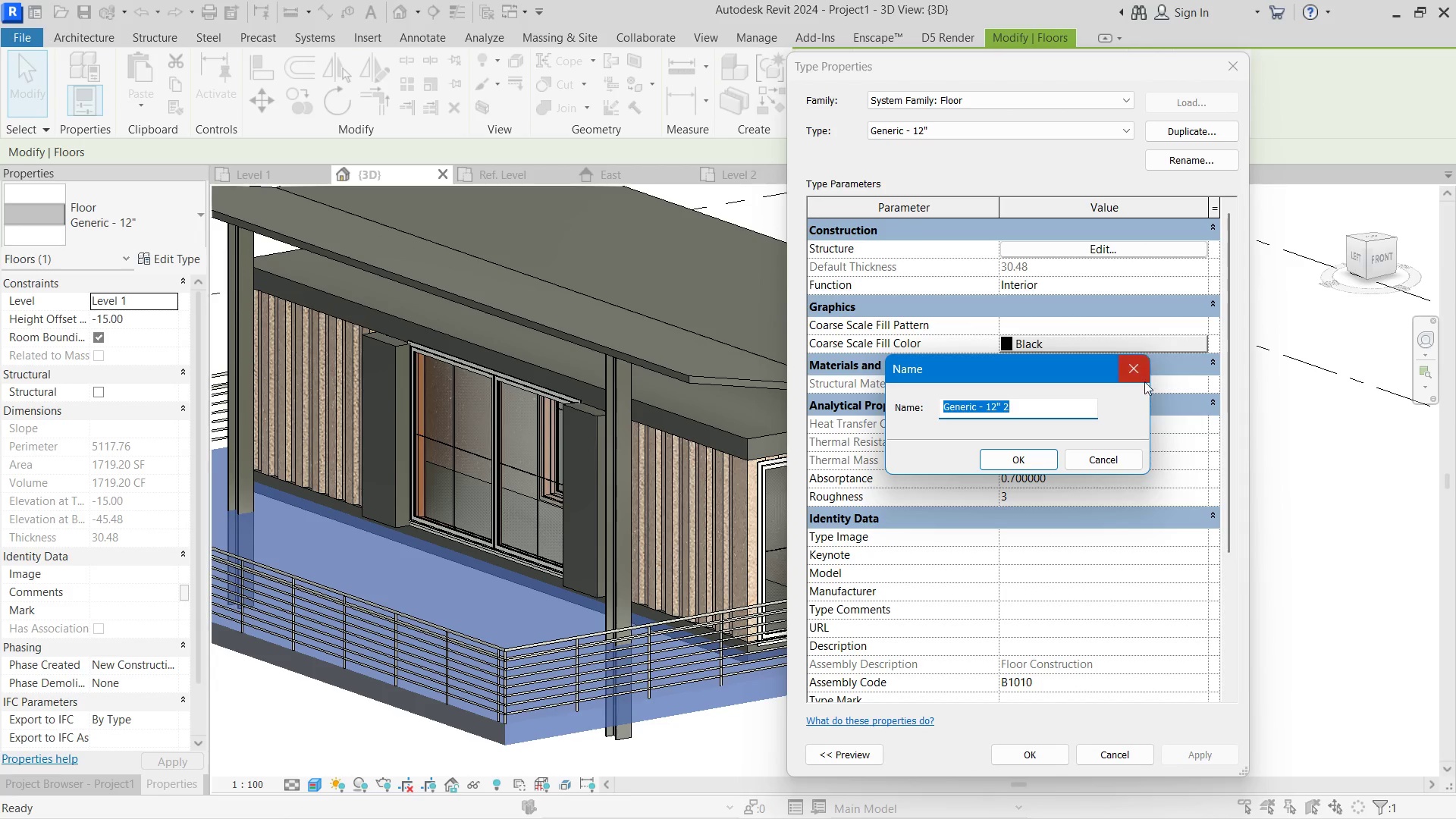 
left_click([1134, 371])
 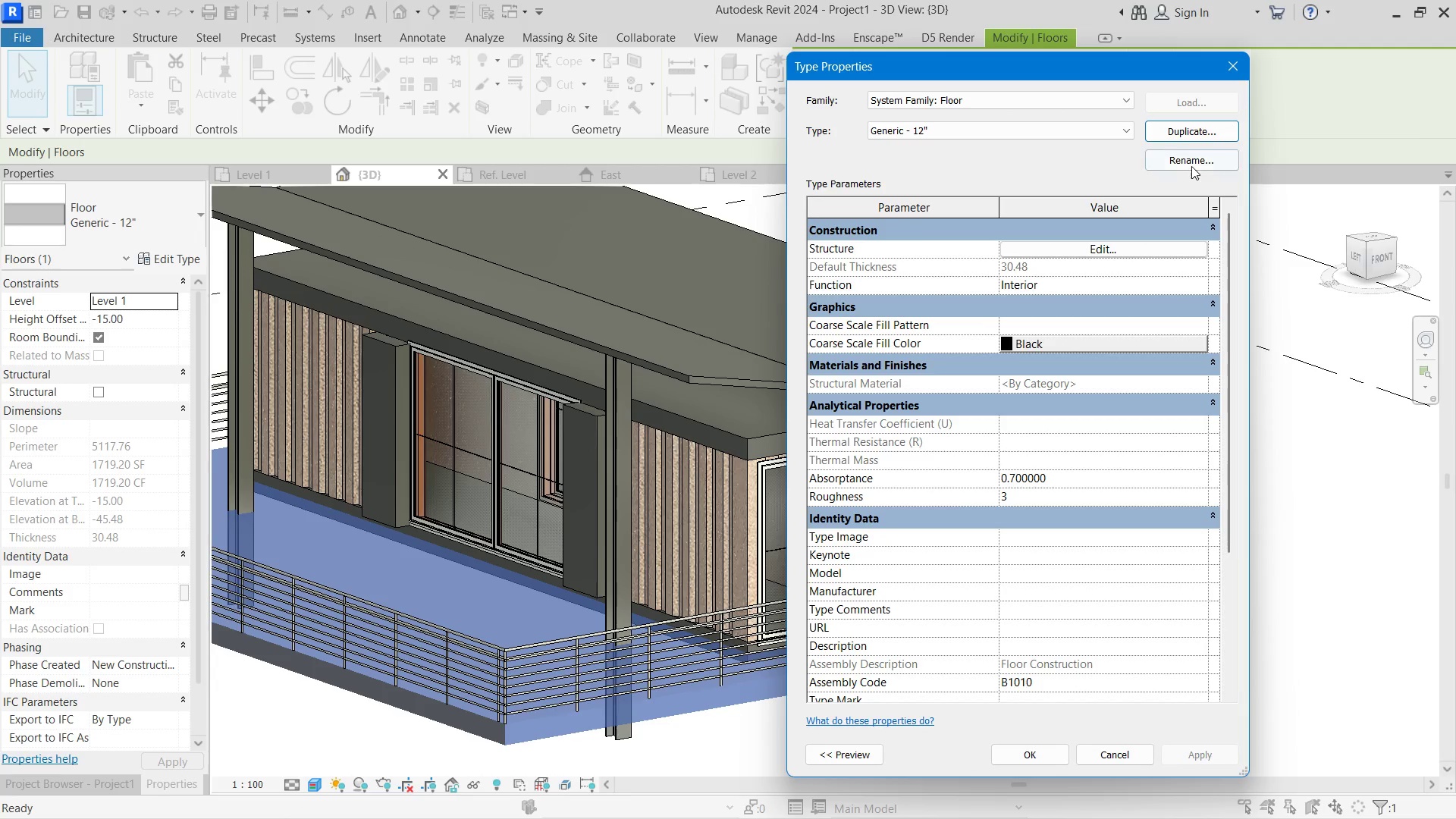 
left_click([1181, 133])
 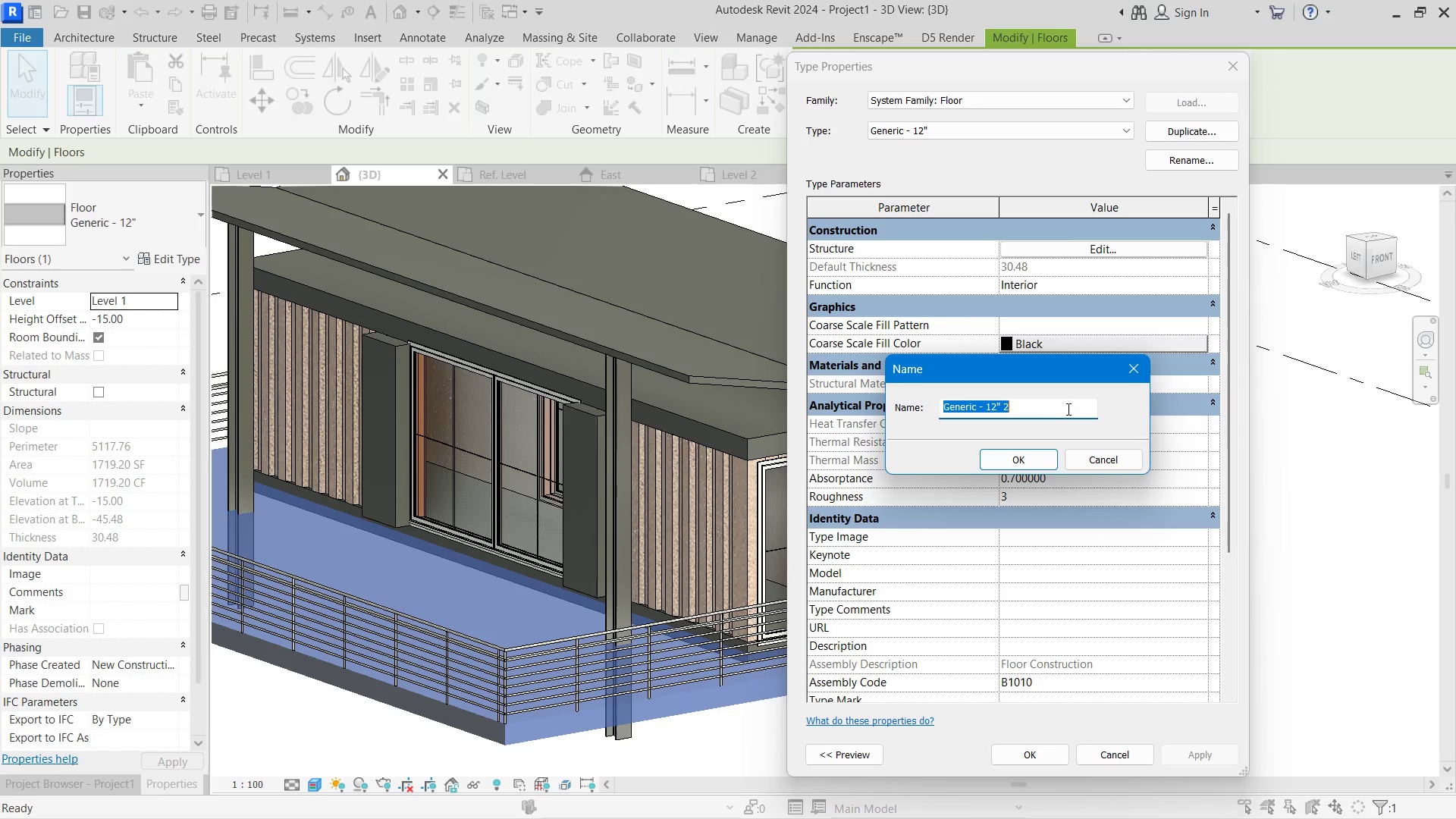 
type(wood)
 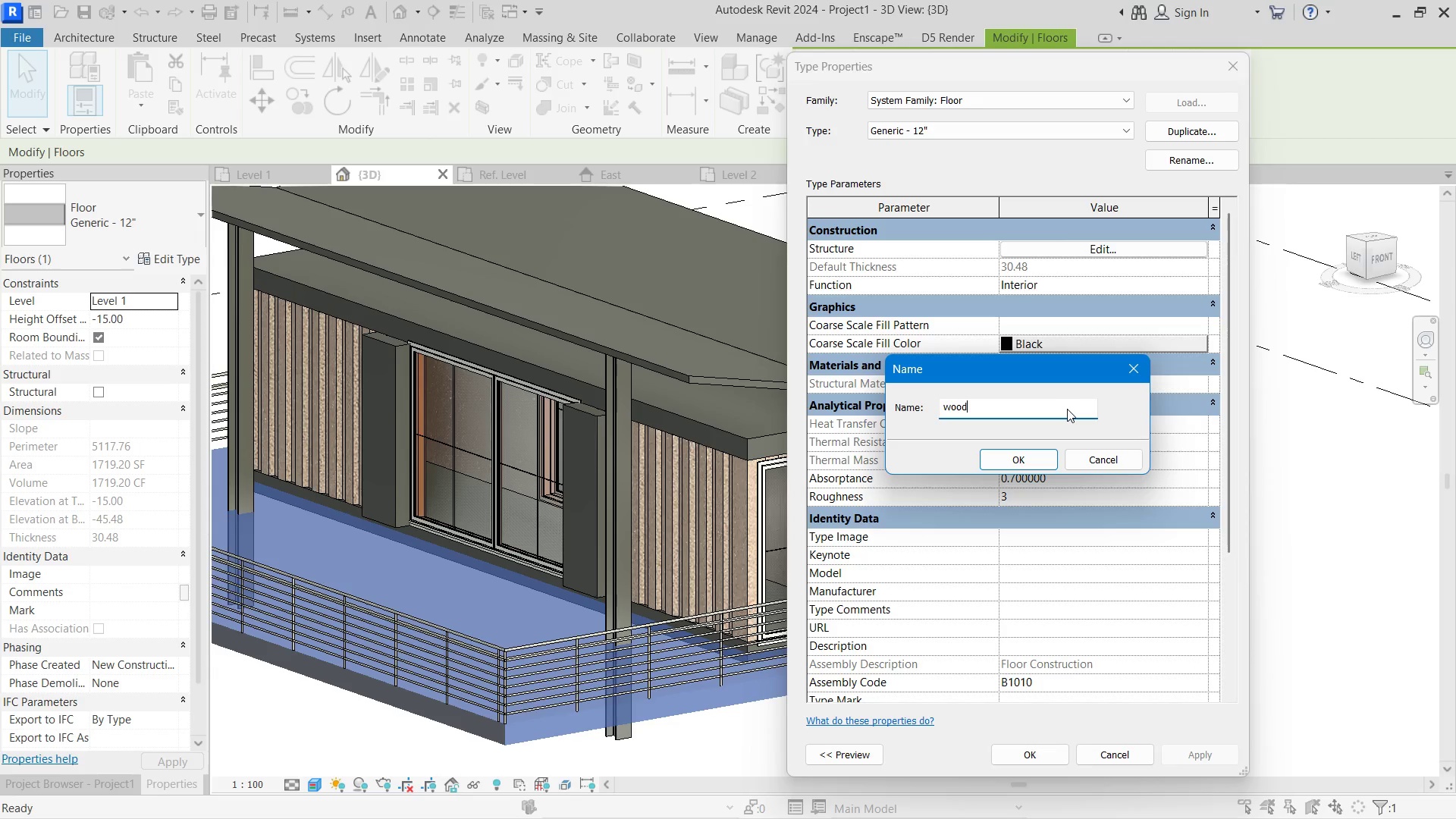 
key(Enter)
 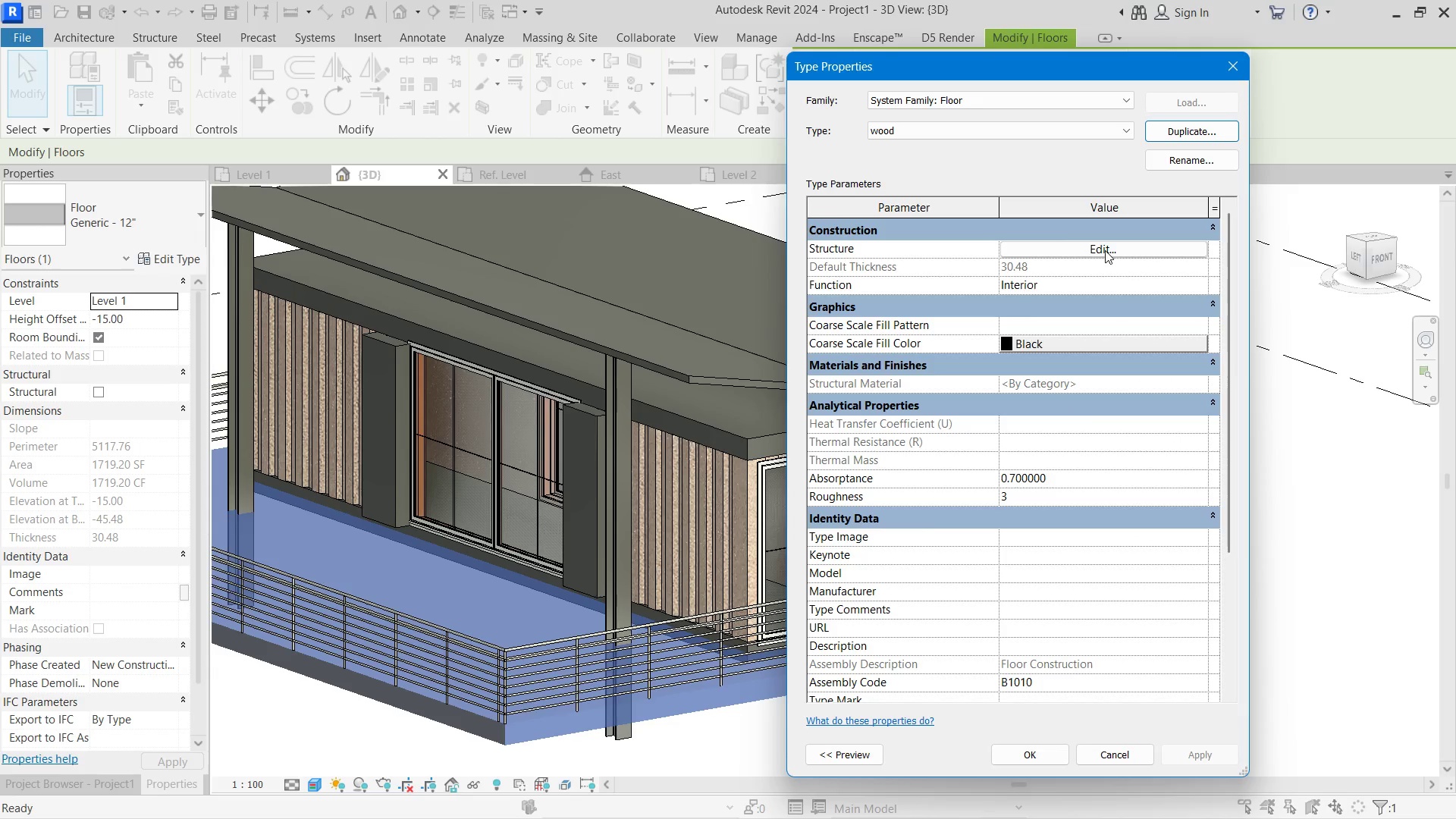 
left_click([1106, 240])
 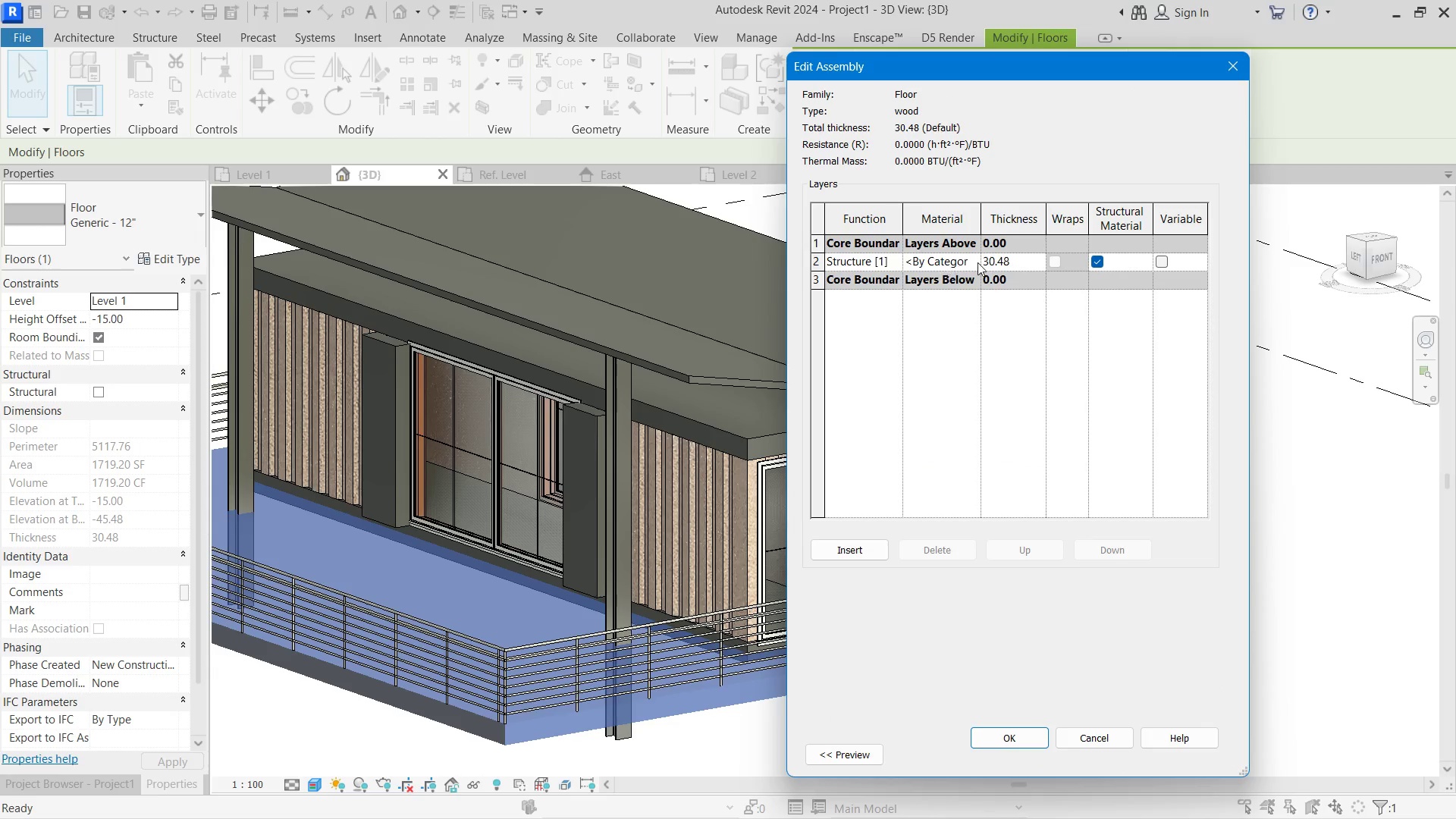 
left_click([979, 262])
 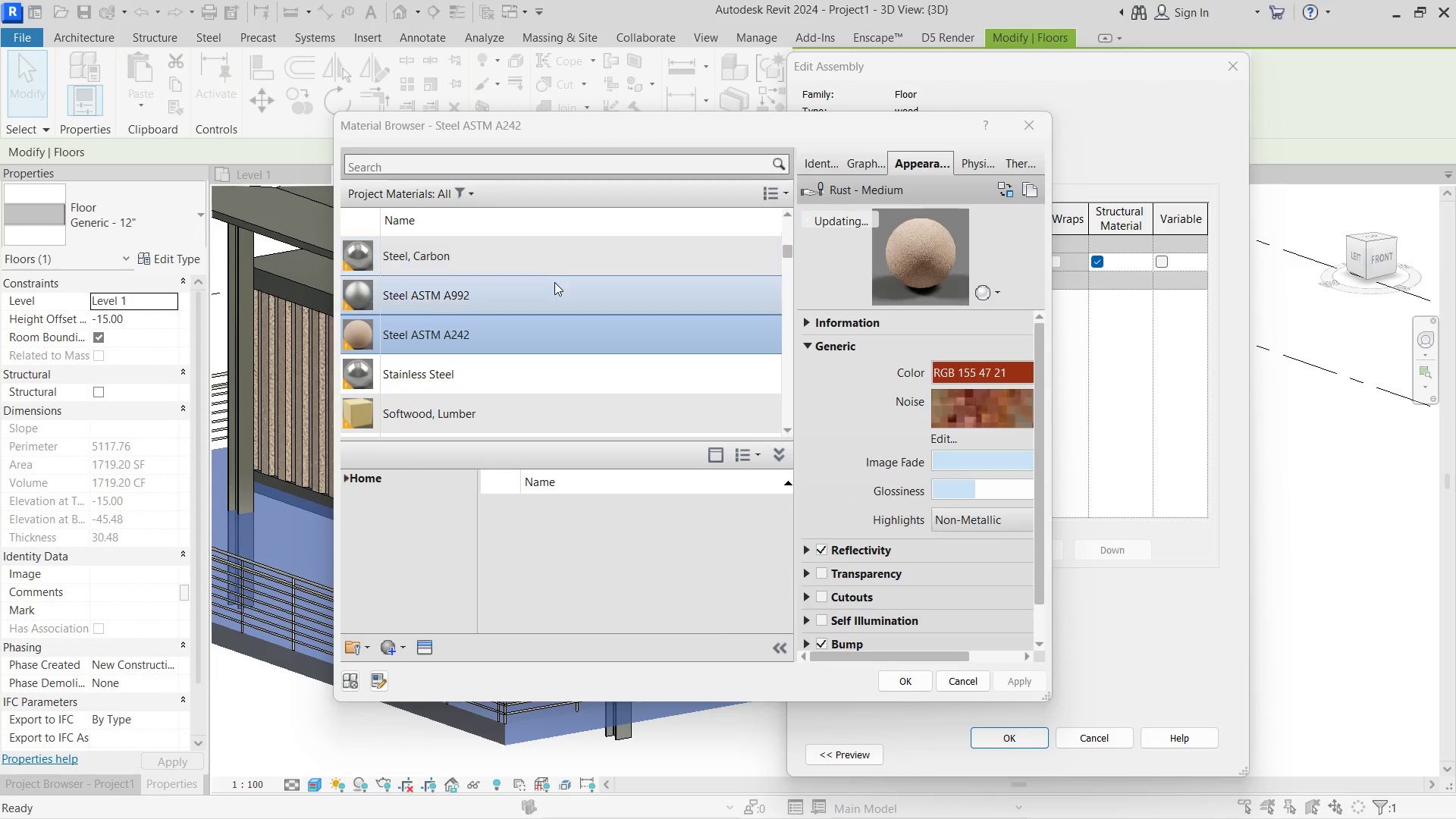 
type(woo)
 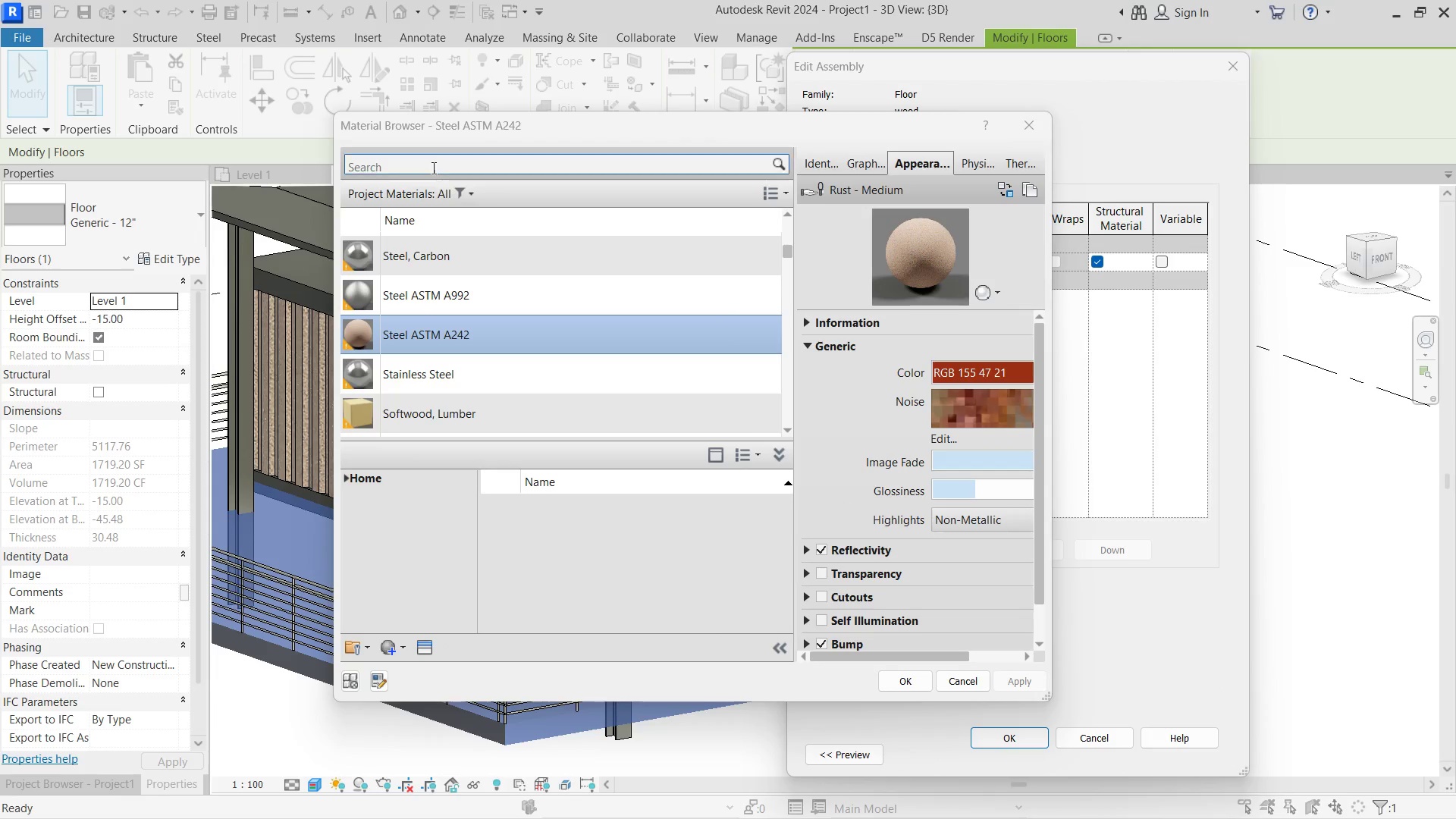 
left_click([432, 168])
 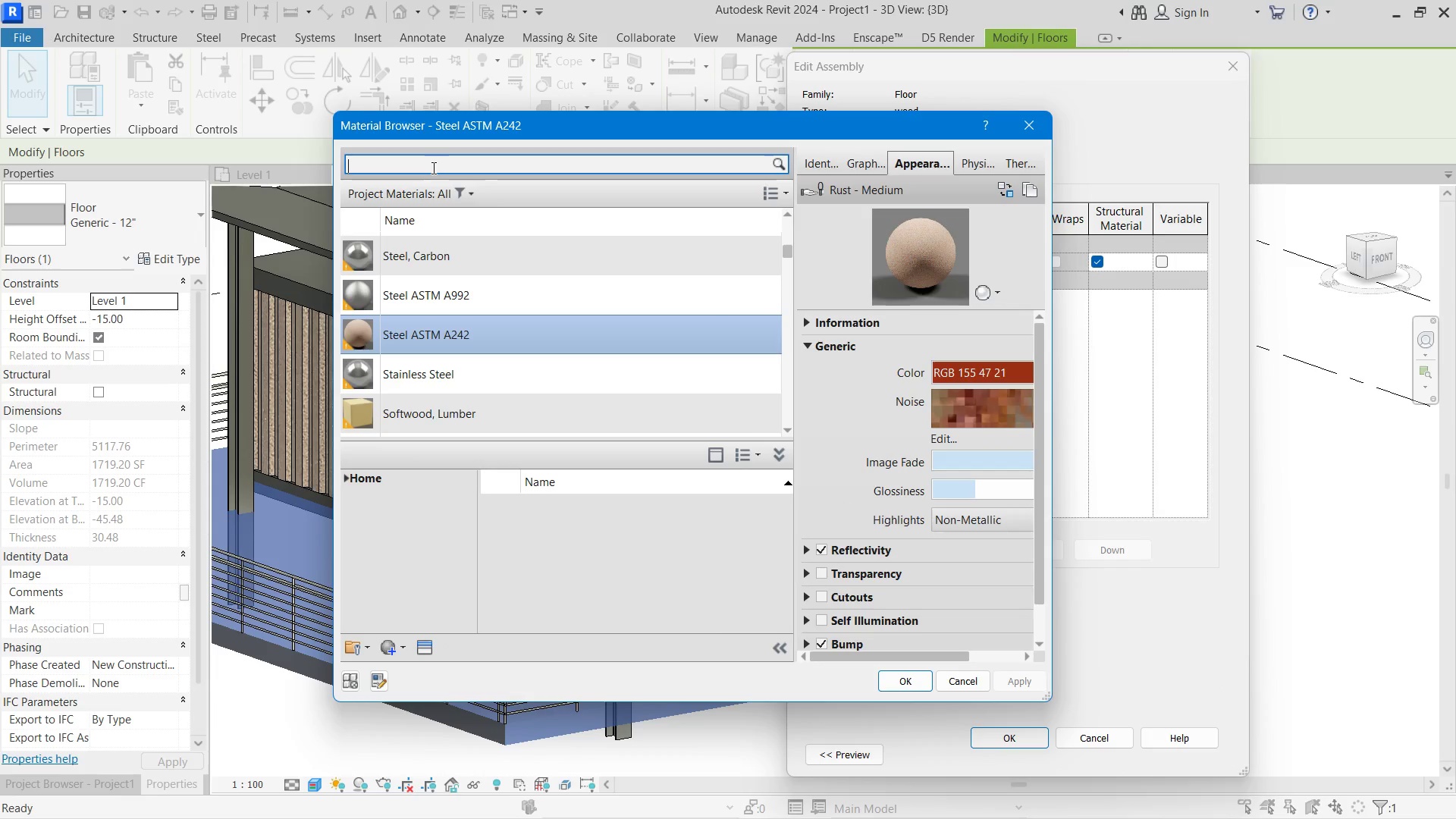 
type(wood)
 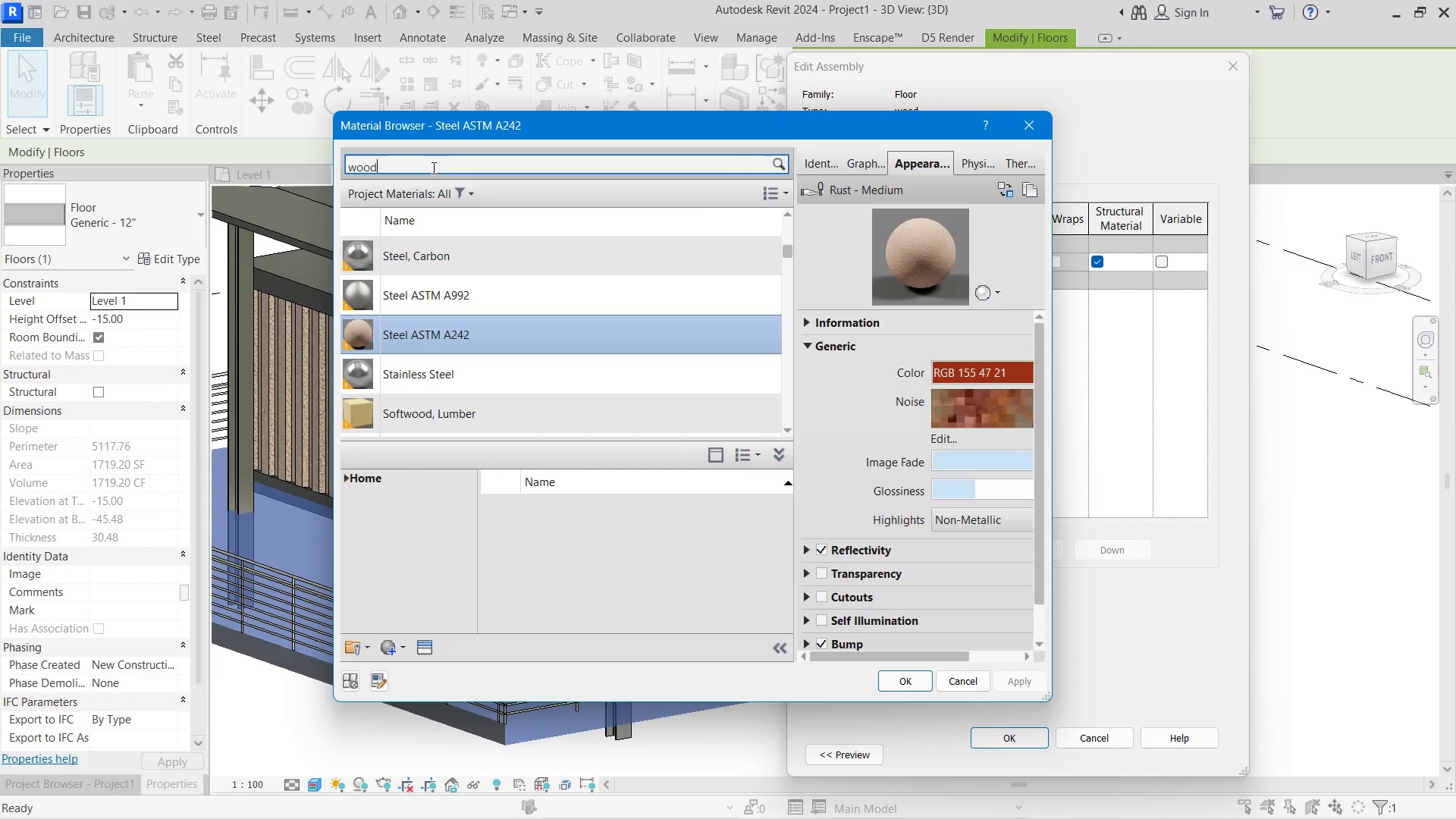 
key(Enter)
 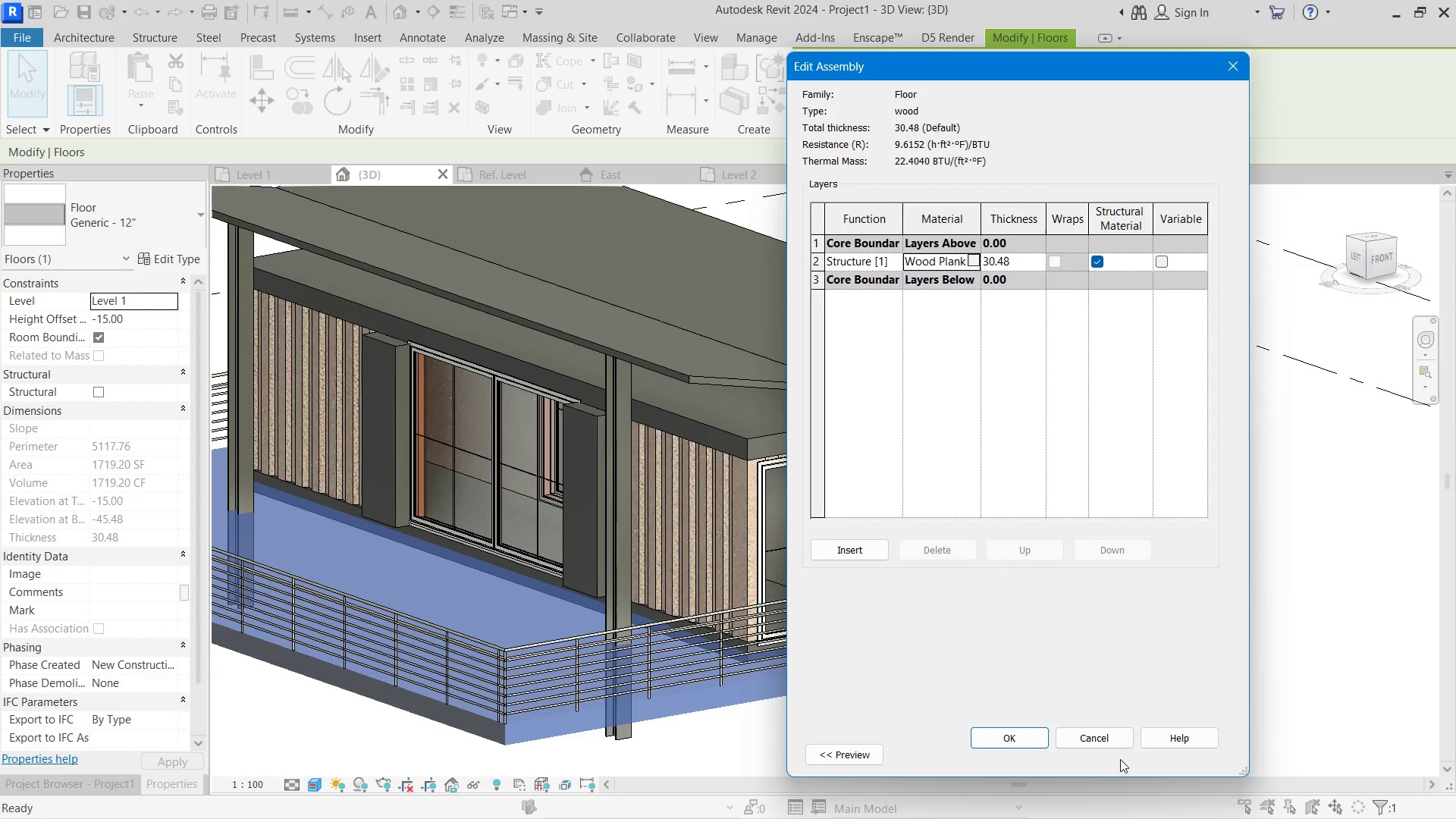 
double_click([1181, 746])
 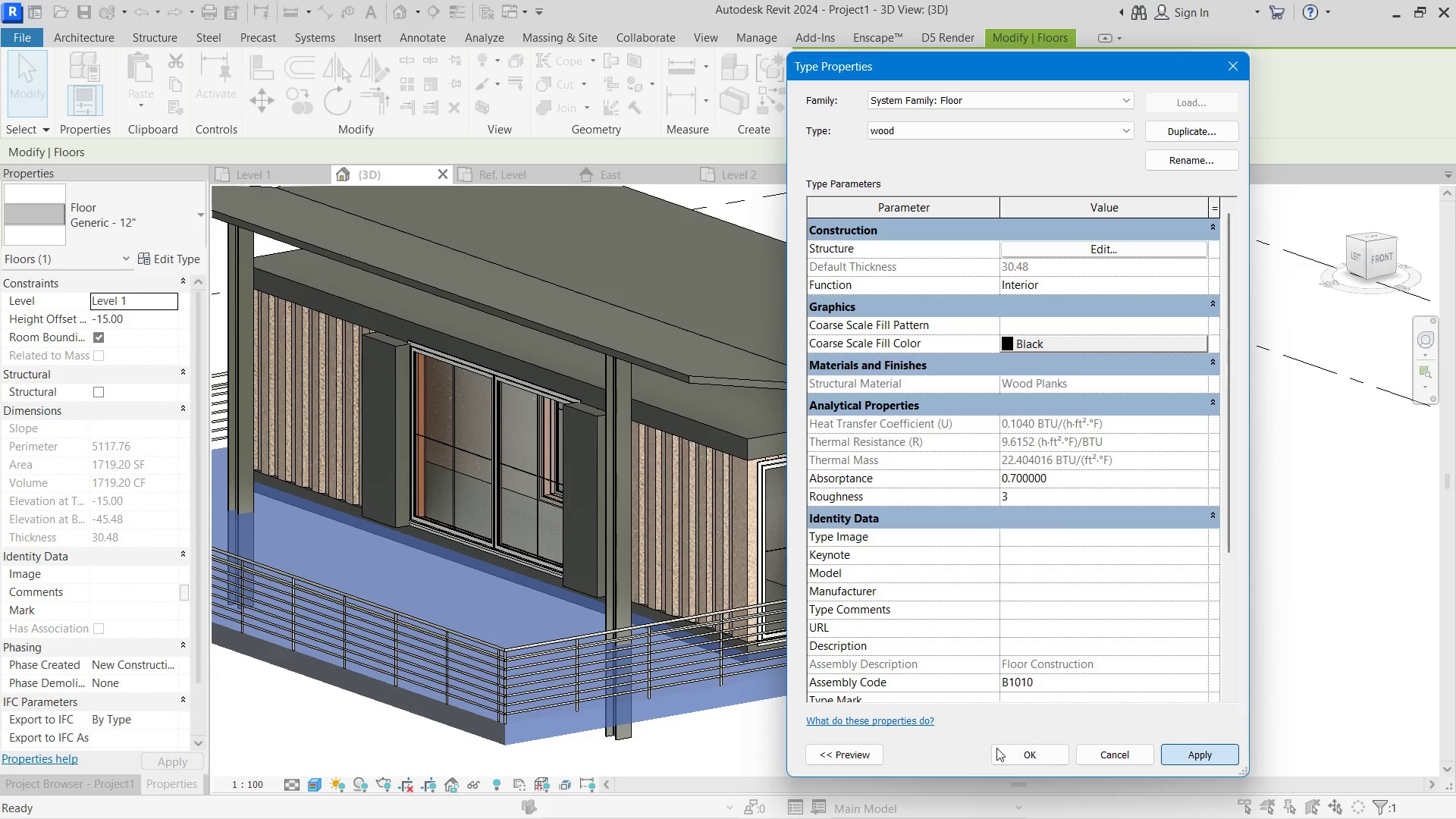 
triple_click([996, 748])
 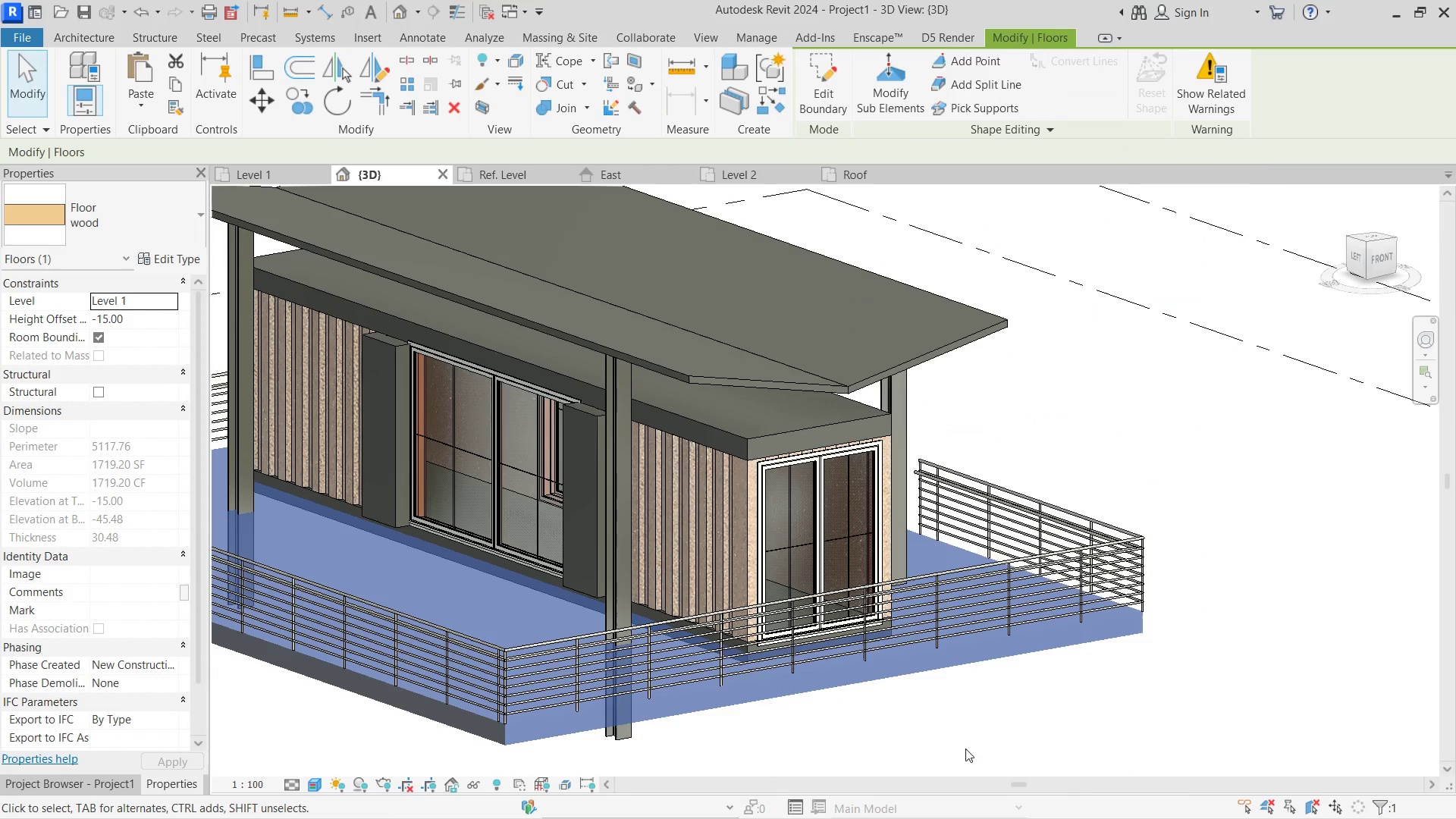 
triple_click([941, 750])
 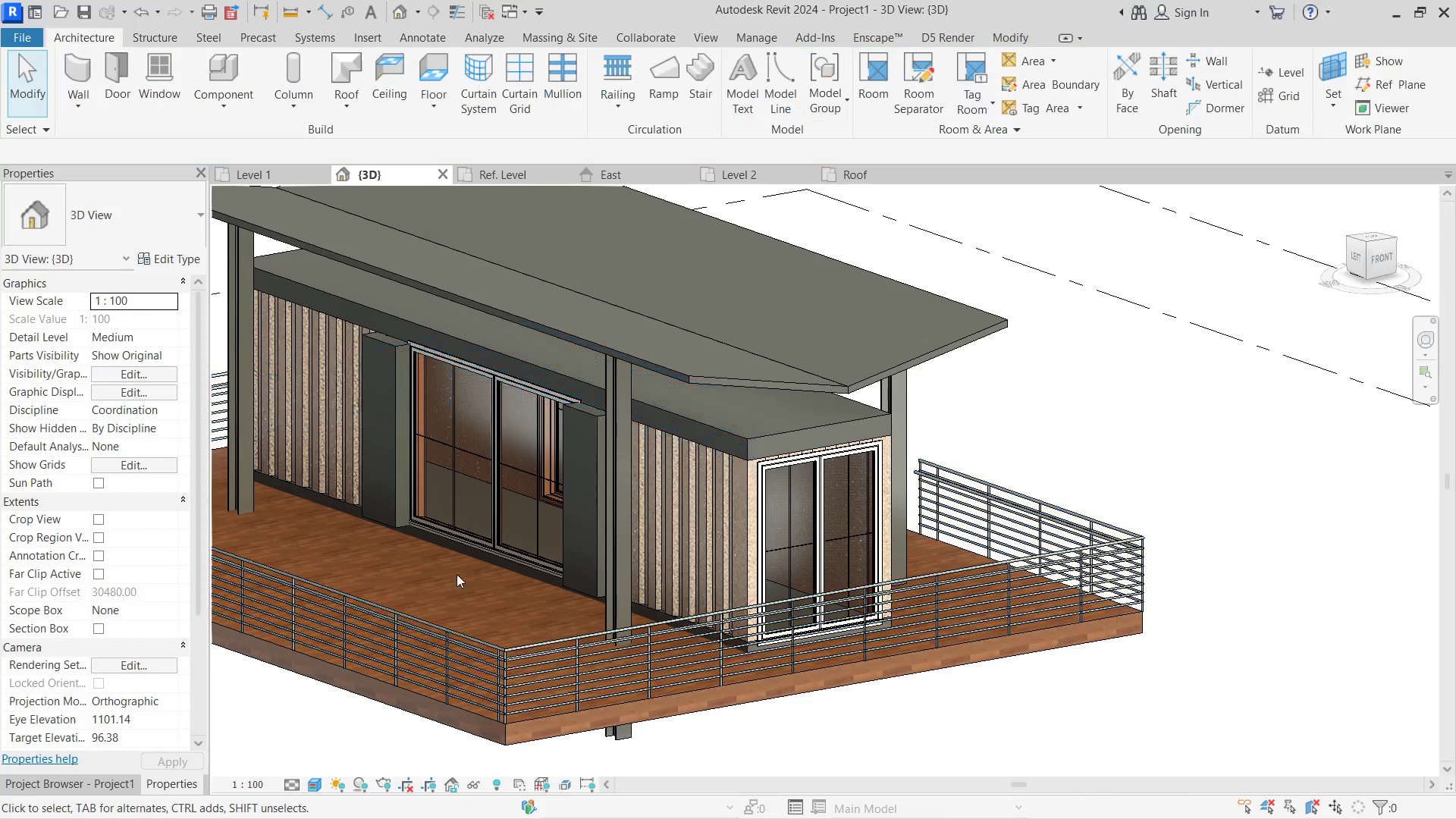 
hold_key(key=ShiftLeft, duration=0.56)
 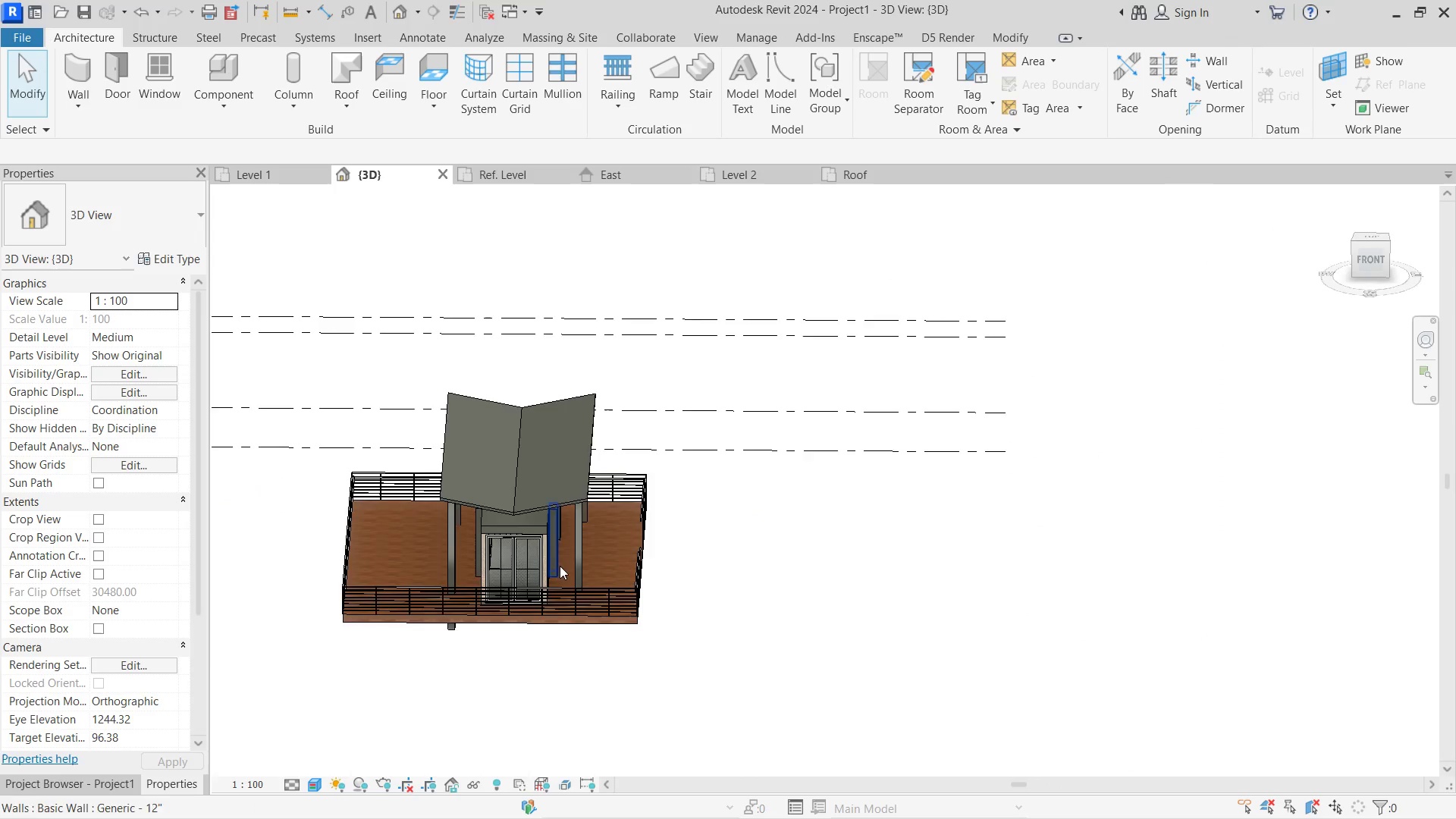 
scroll: coordinate [619, 563], scroll_direction: down, amount: 7.0
 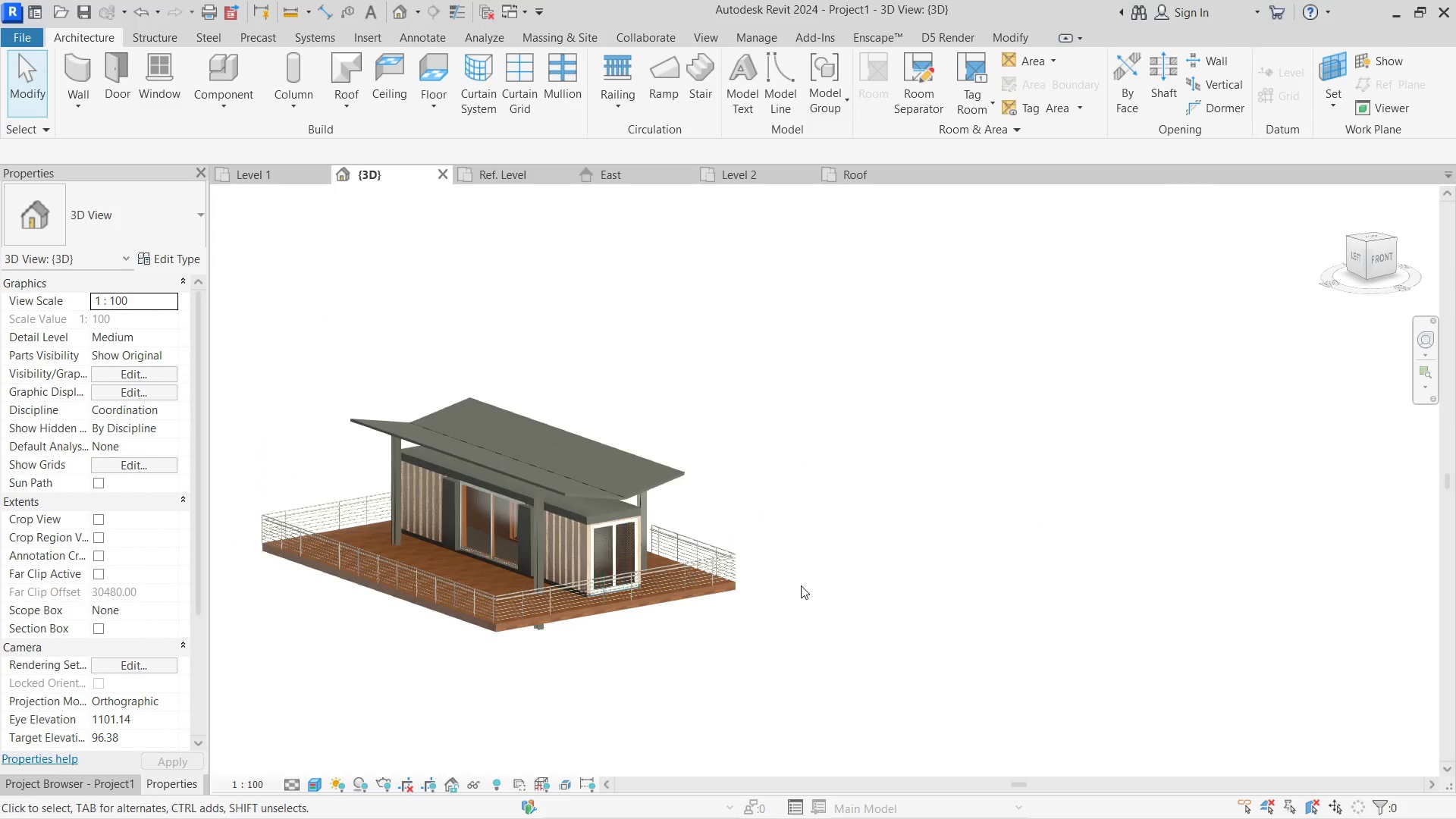 
hold_key(key=ShiftLeft, duration=1.33)
 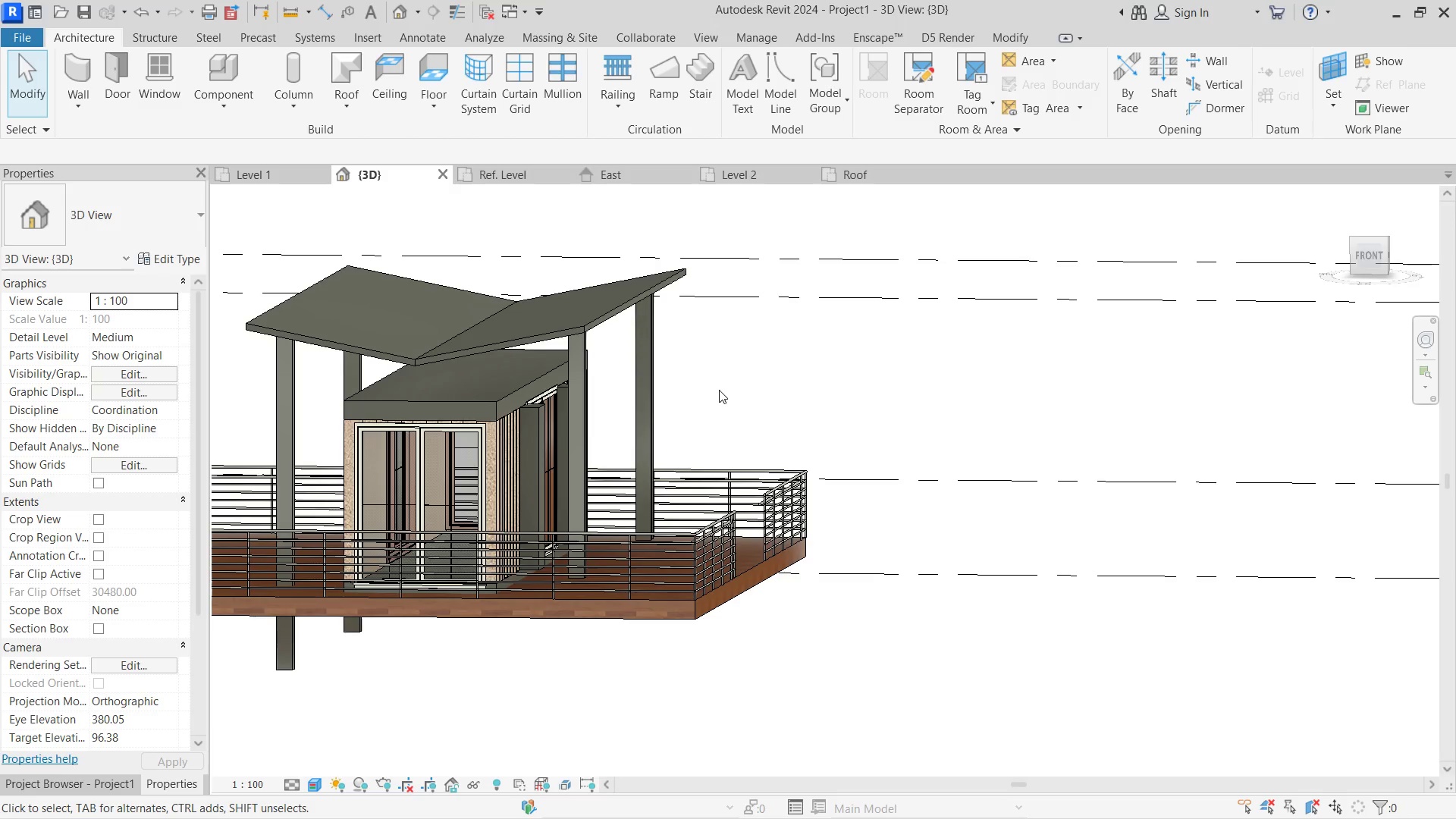 
scroll: coordinate [557, 554], scroll_direction: up, amount: 6.0
 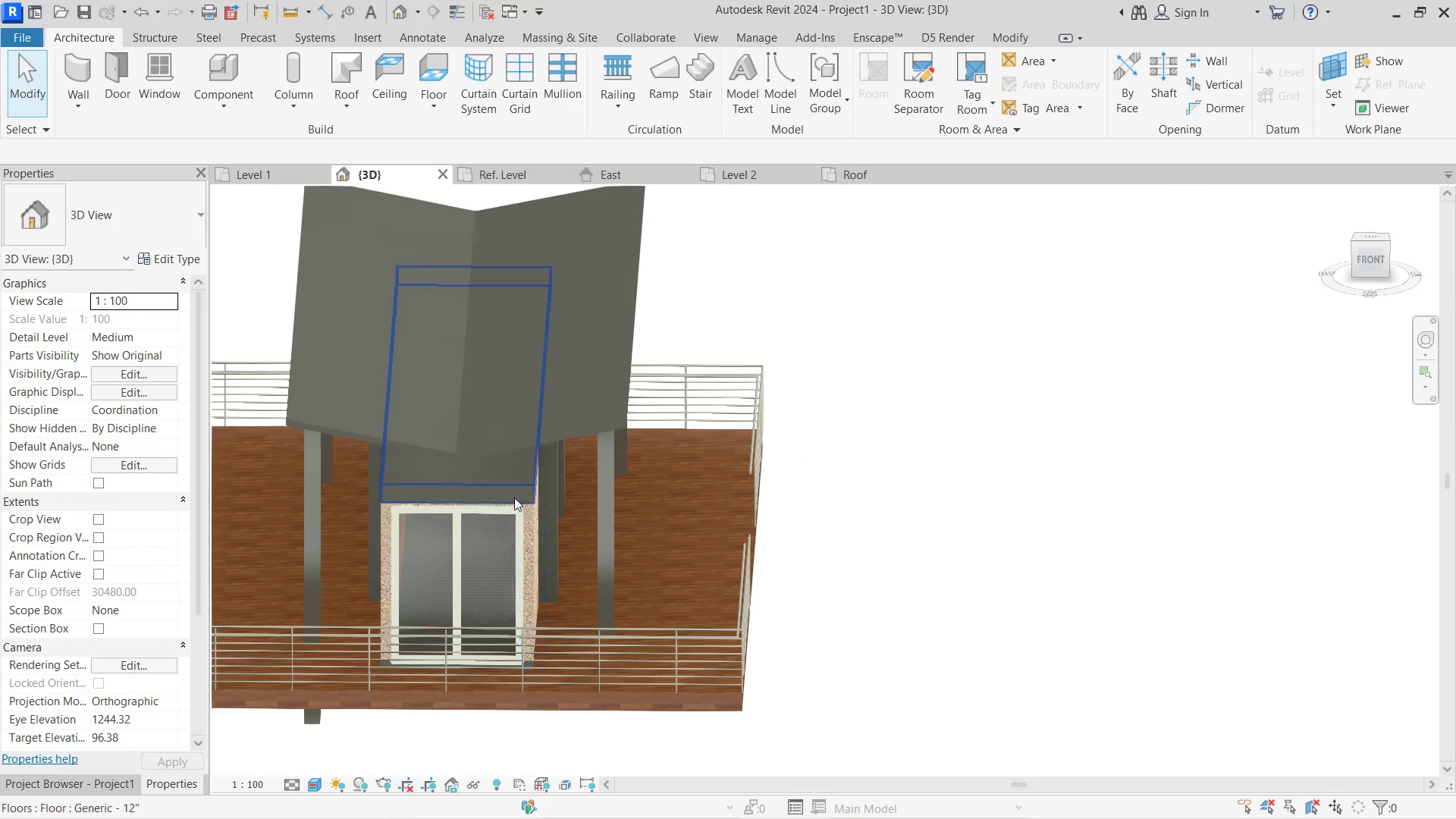 
wait(23.44)
 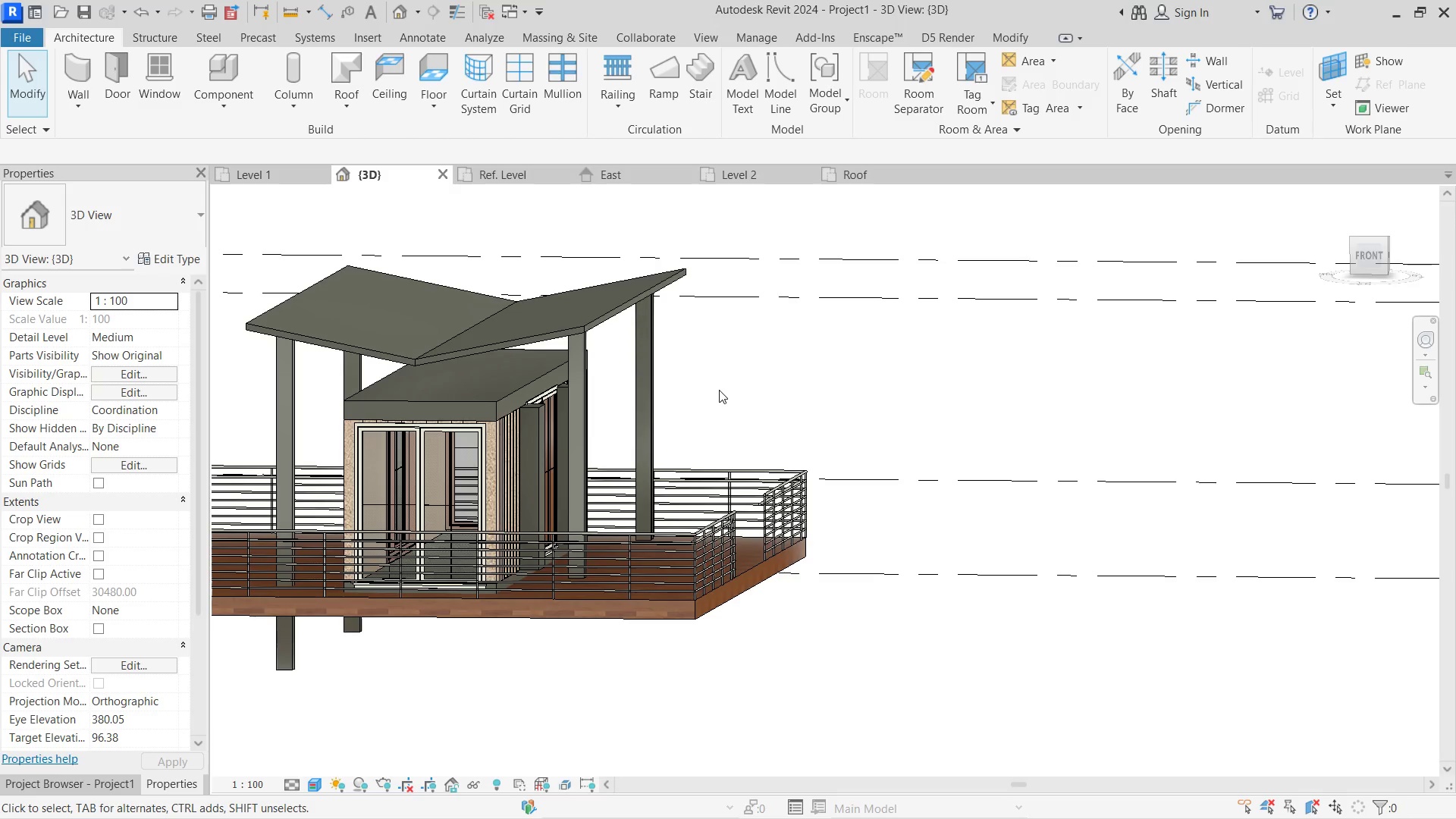 
left_click([533, 338])
 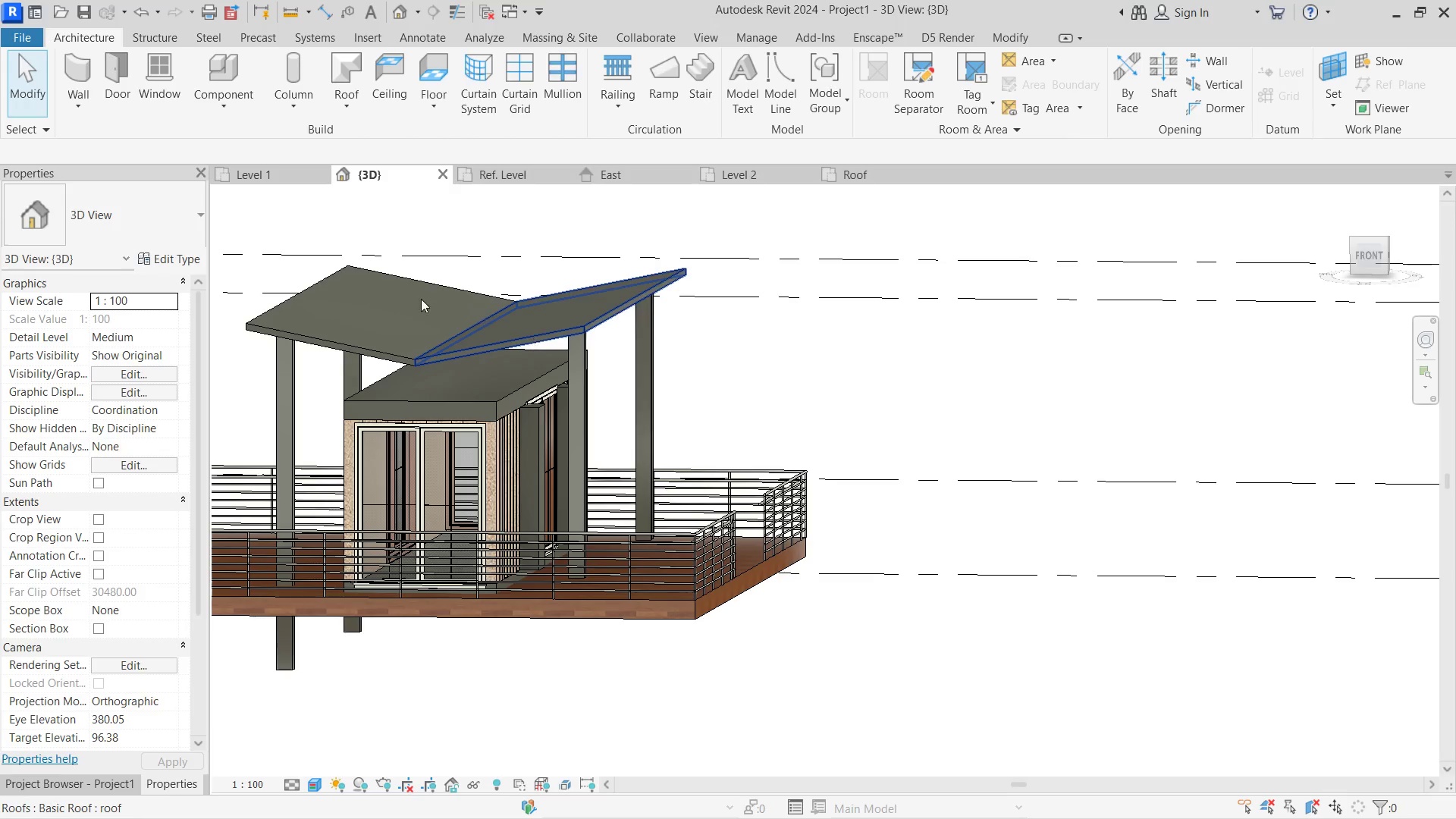 
hold_key(key=ControlLeft, duration=0.62)
left_click([403, 273])
 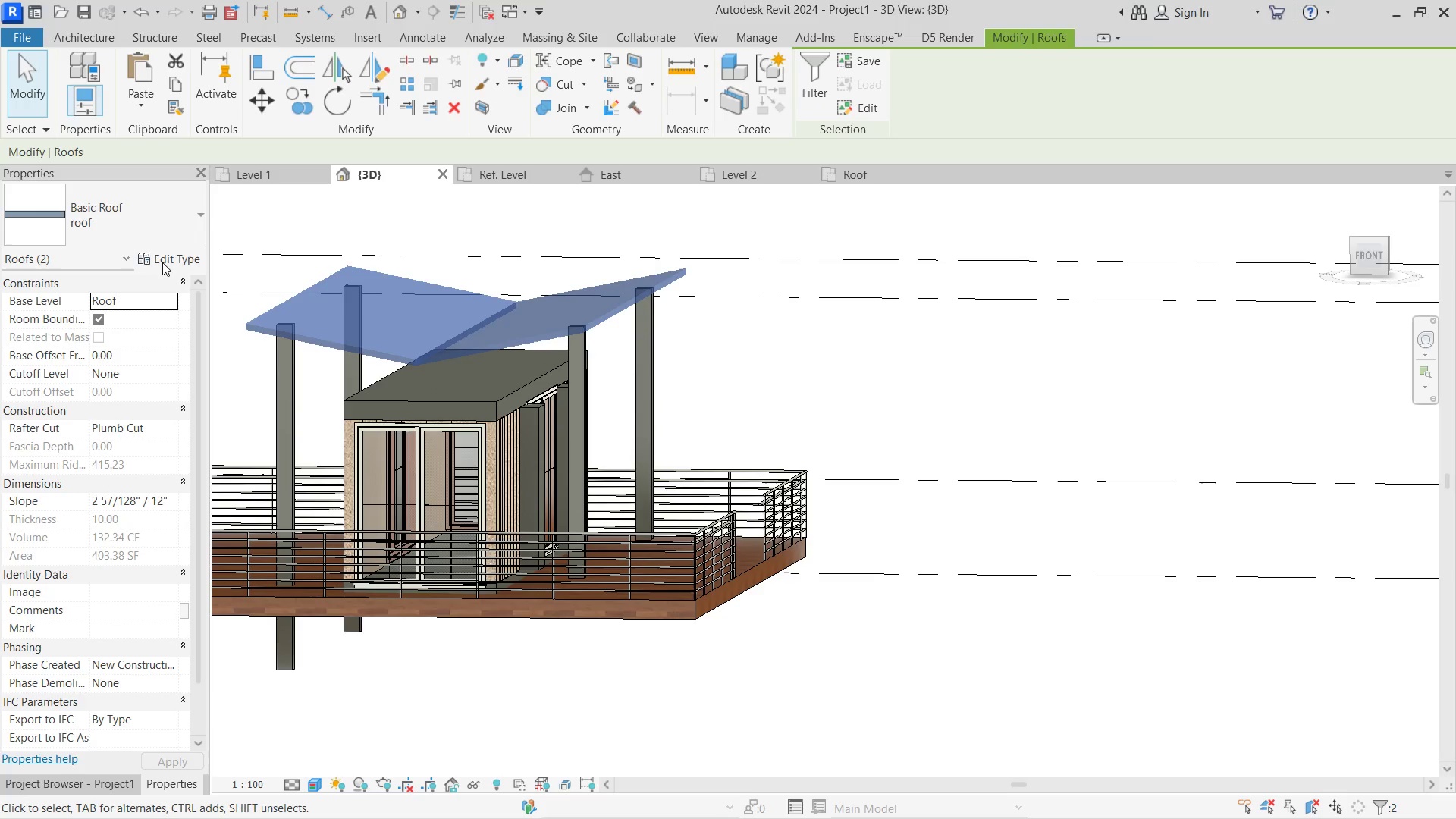 
left_click([165, 265])
 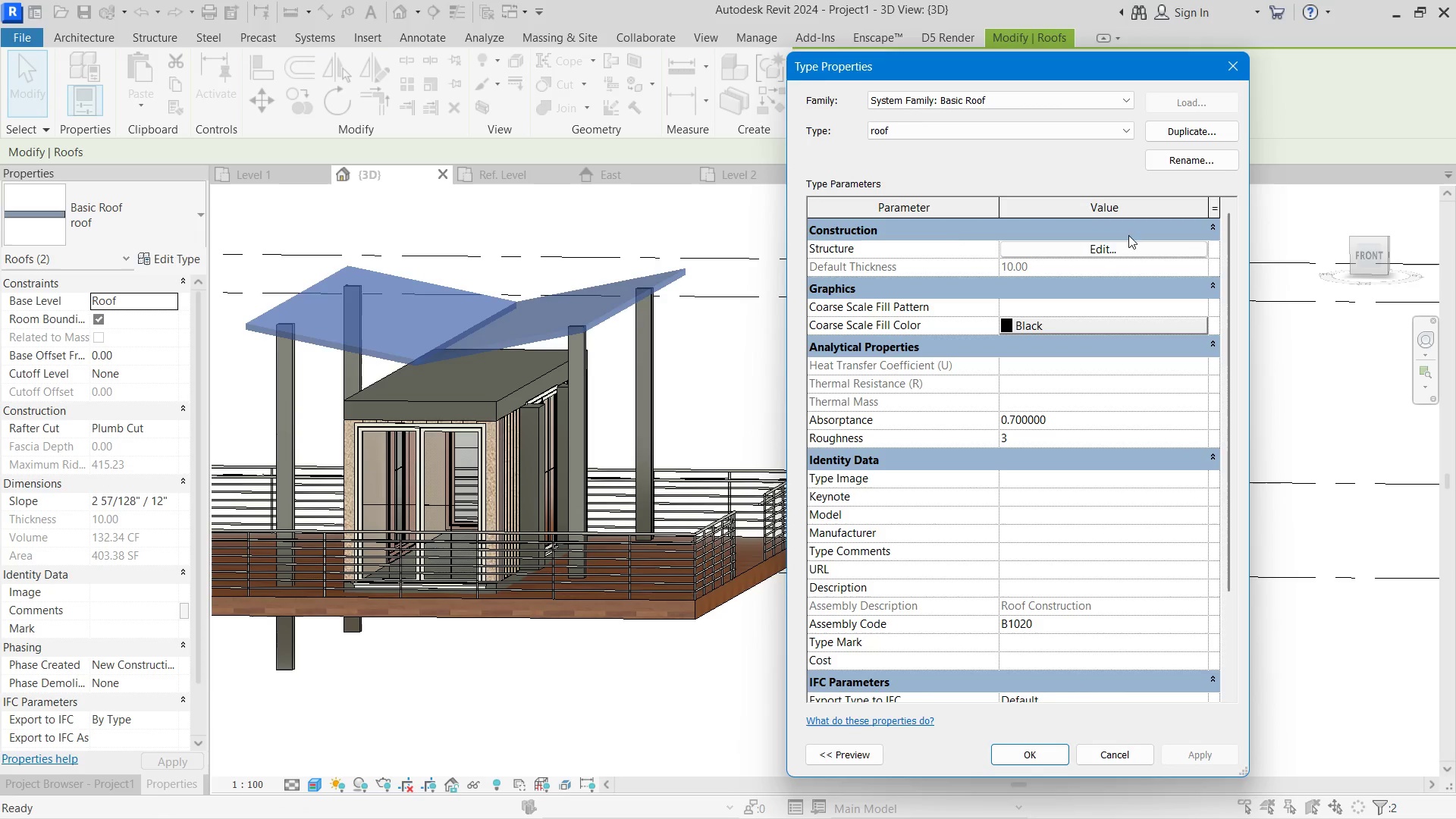 
left_click([1107, 248])
 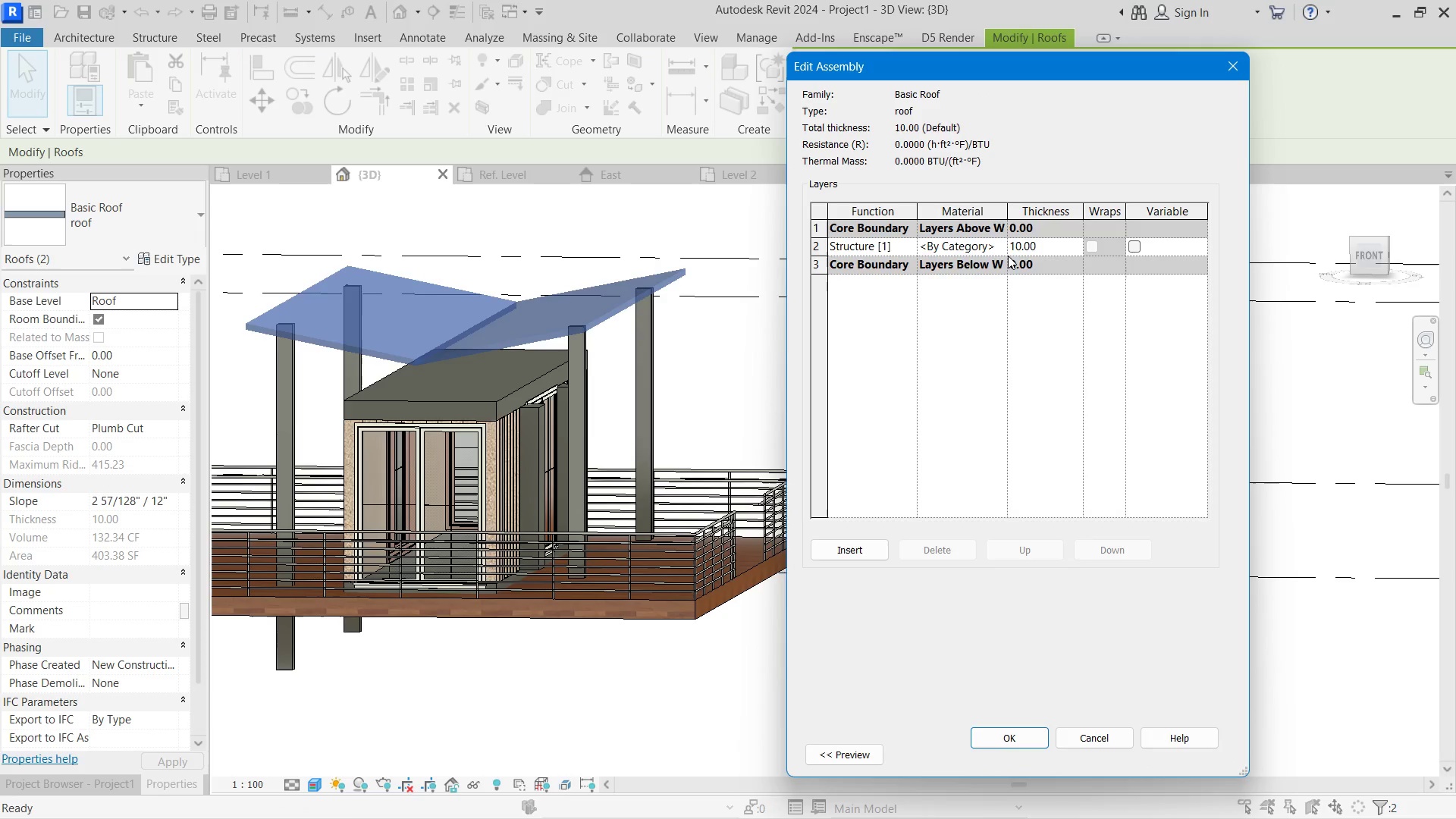 
left_click([999, 250])
 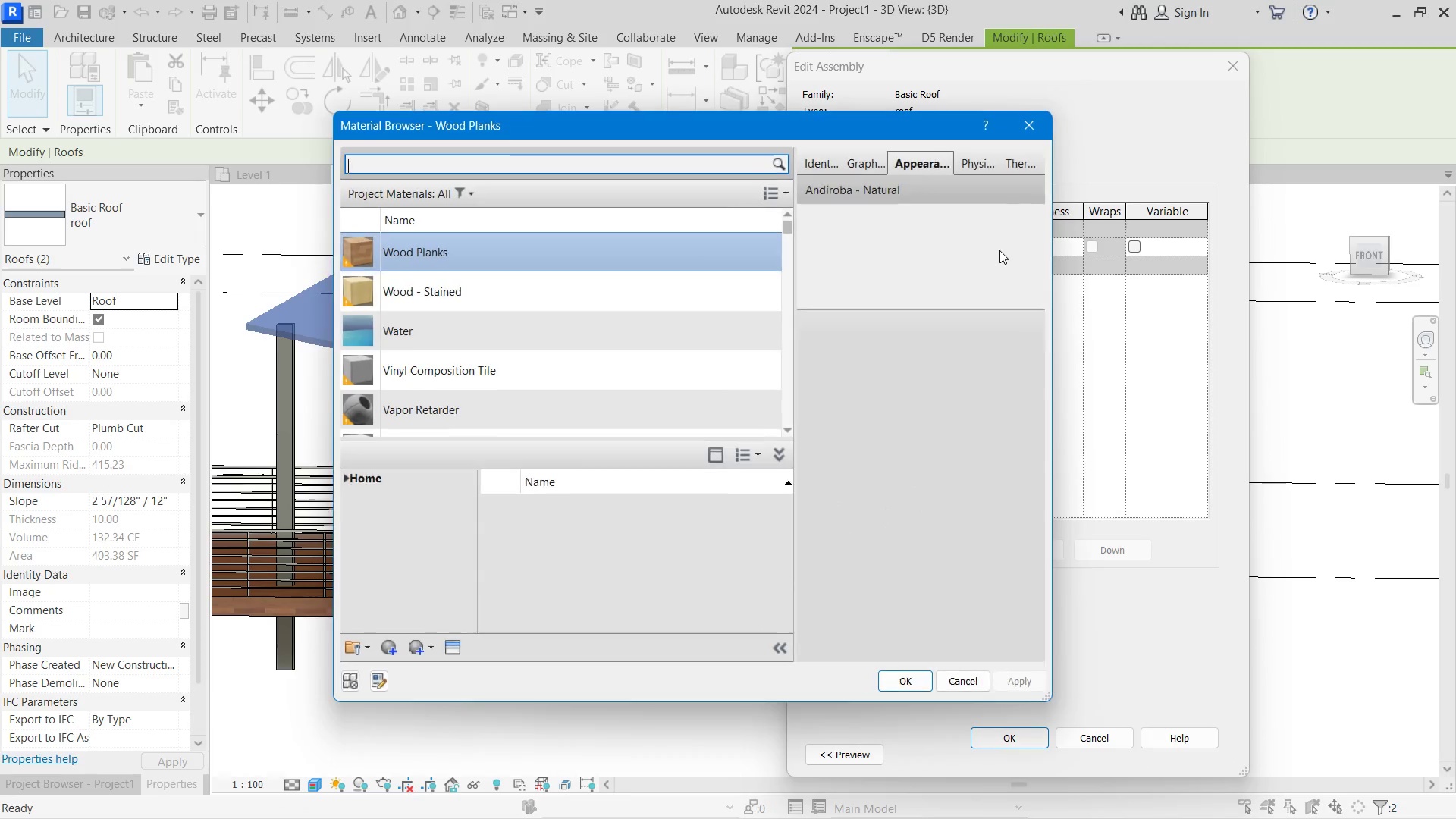 
key(W)
 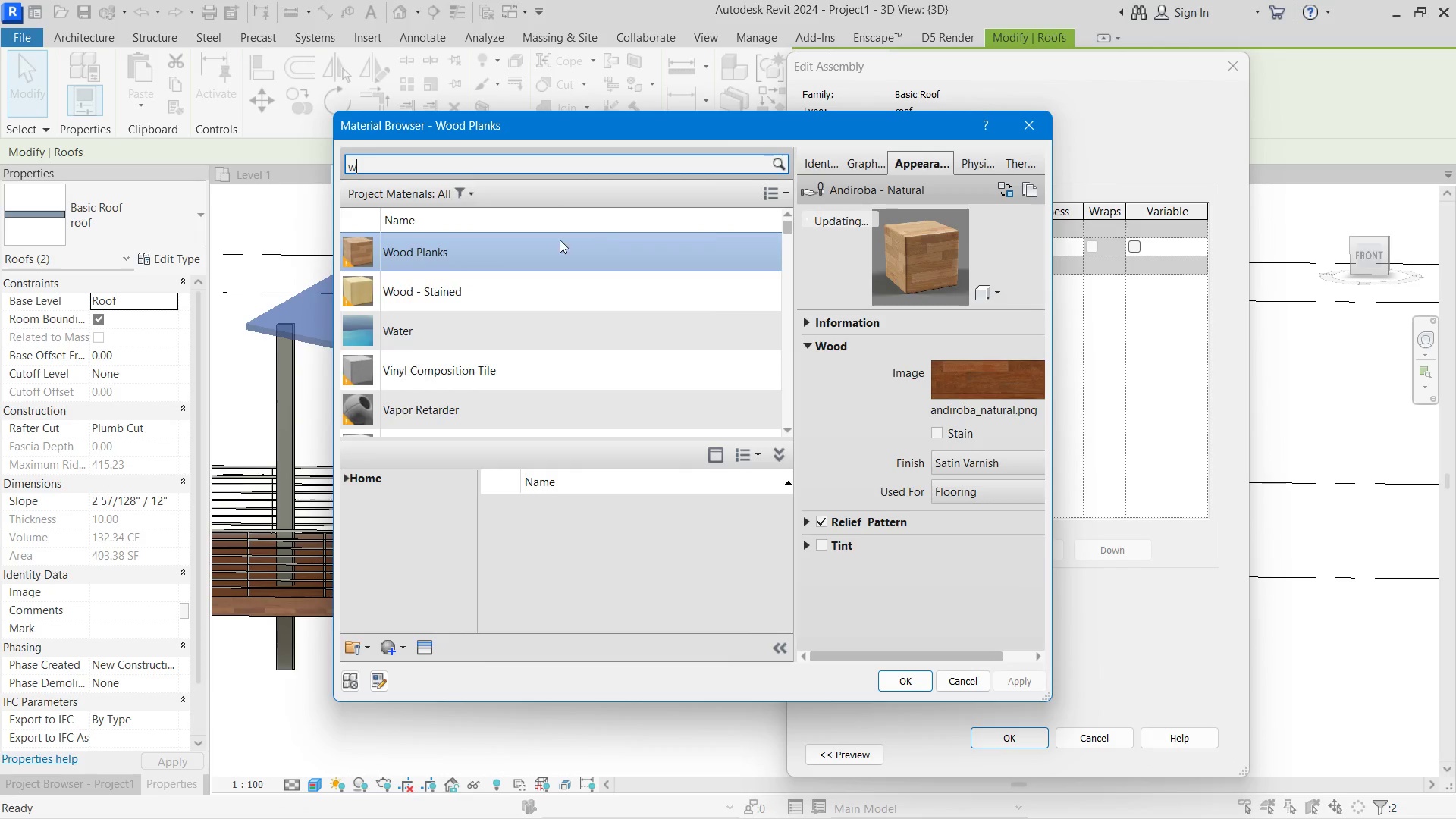 
left_click([510, 249])
 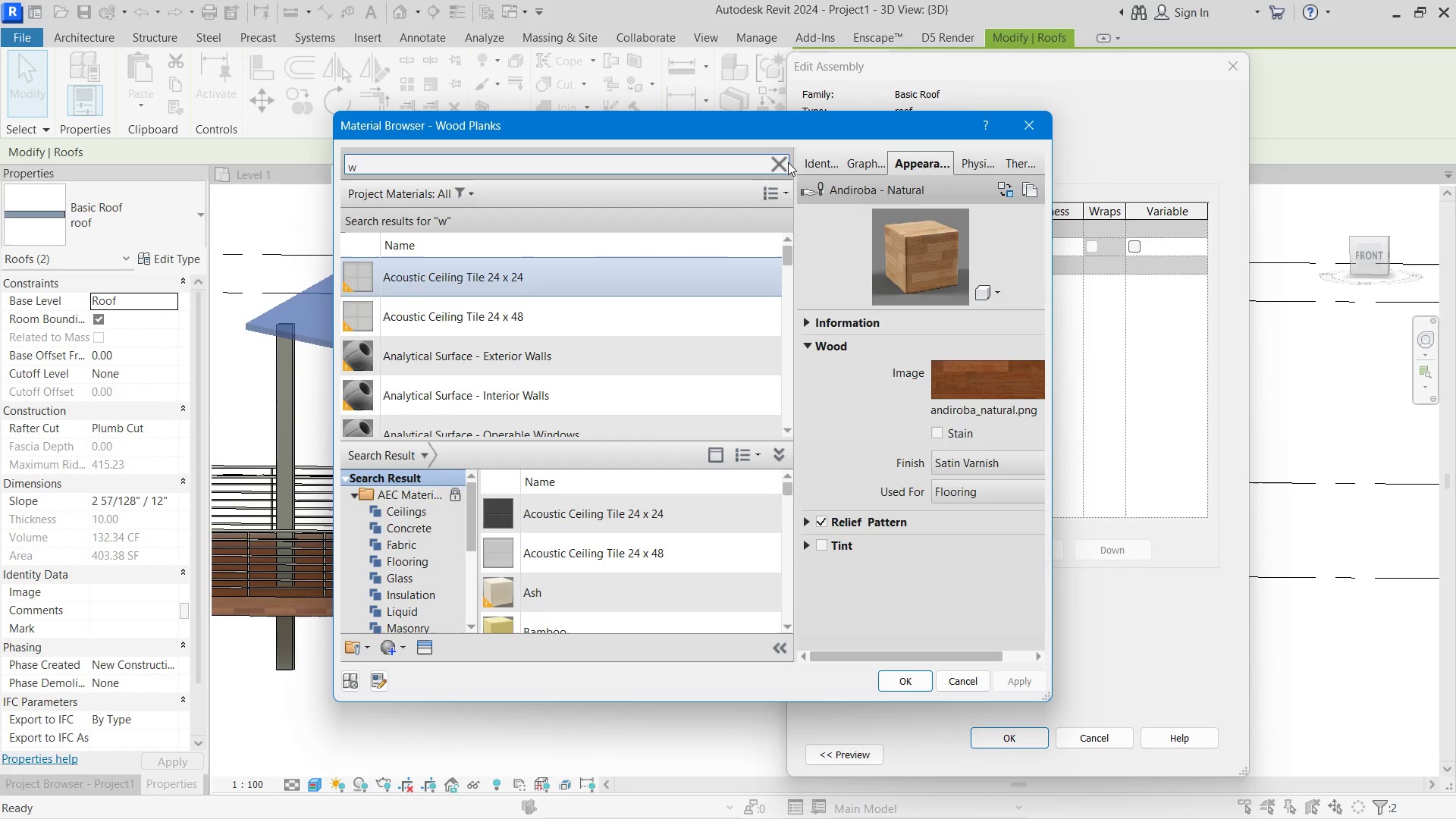 
left_click_drag(start_coordinate=[791, 156], to_coordinate=[787, 155])
 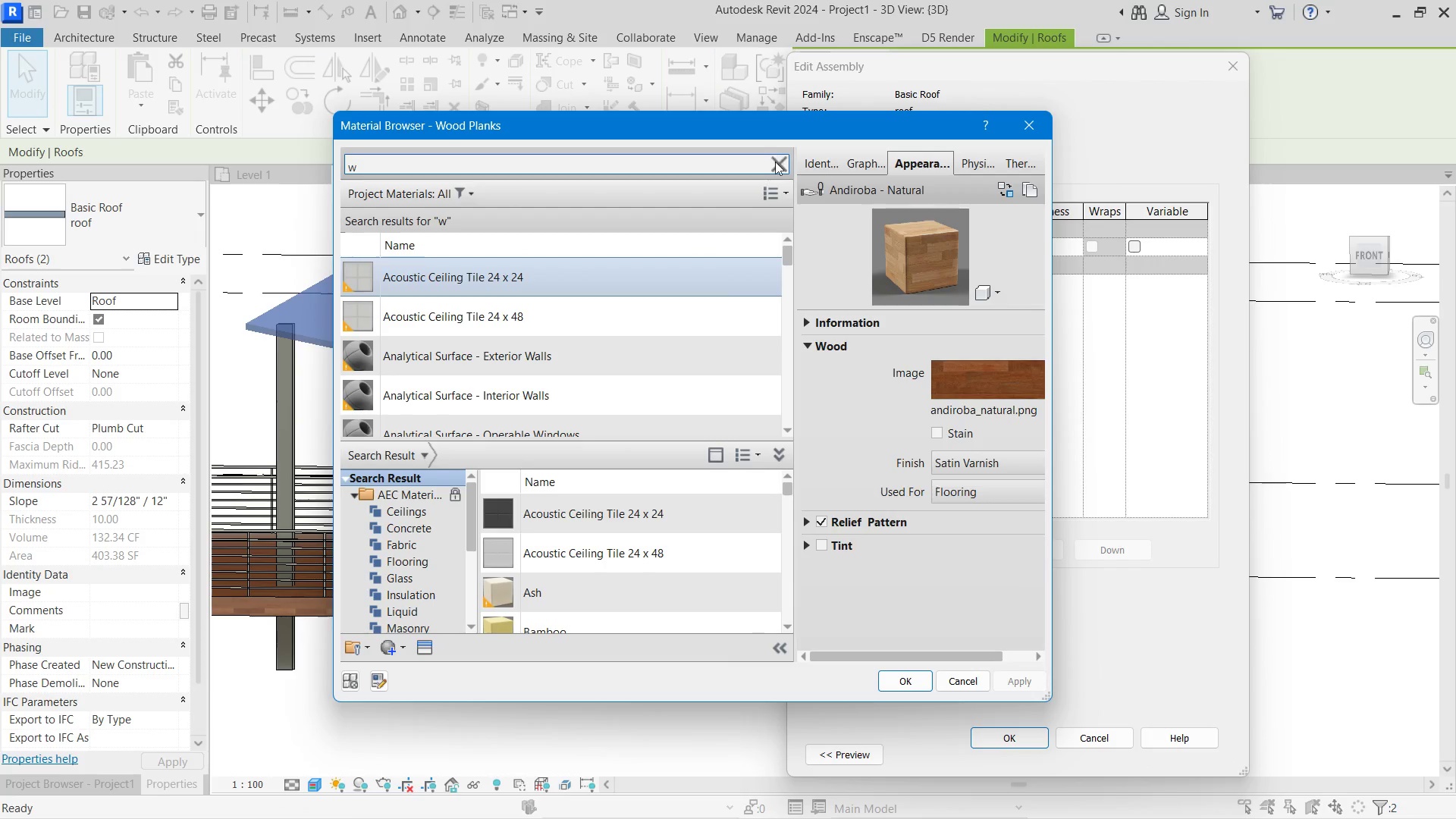 
left_click([775, 162])
 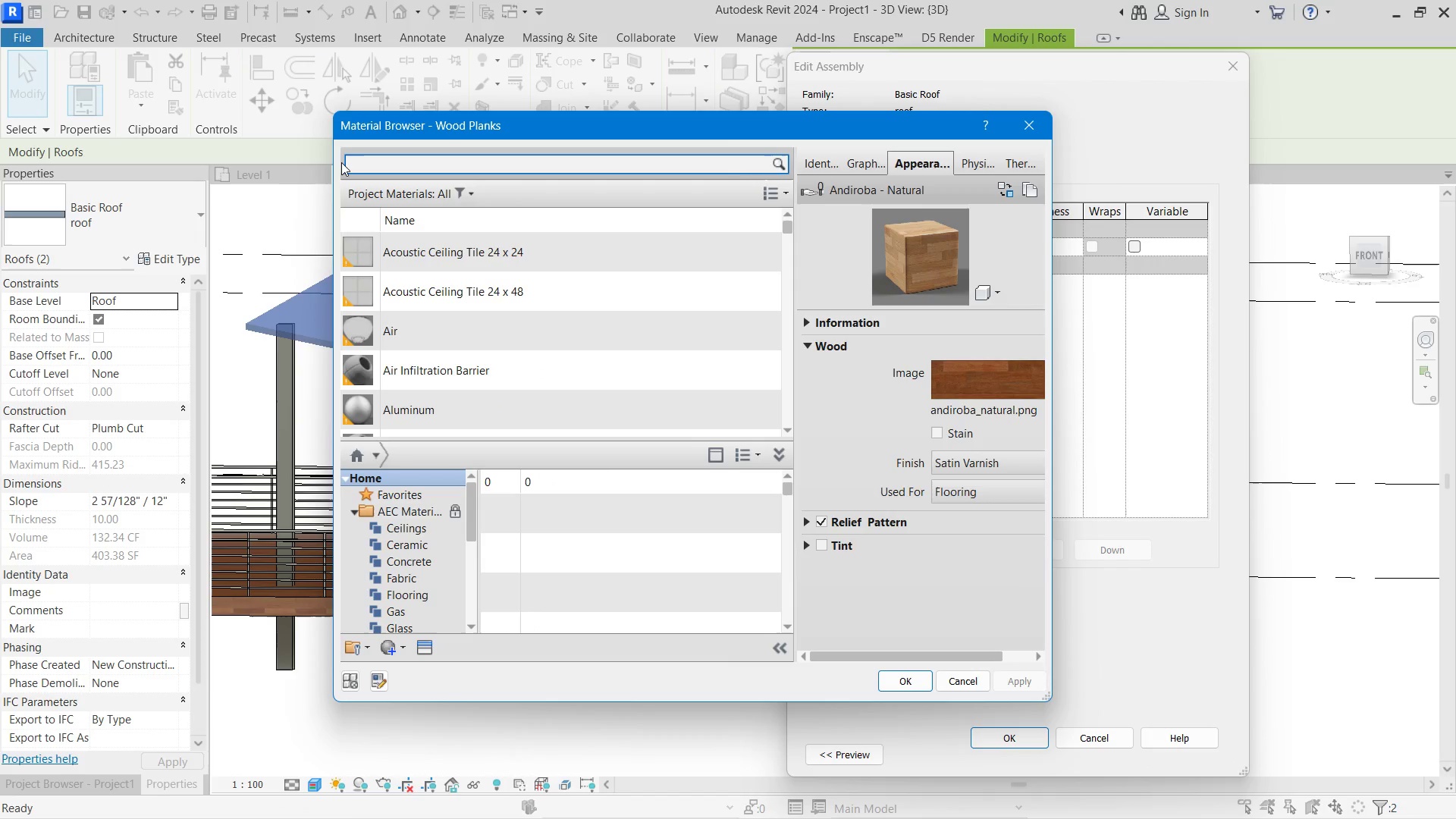 
left_click([373, 159])
 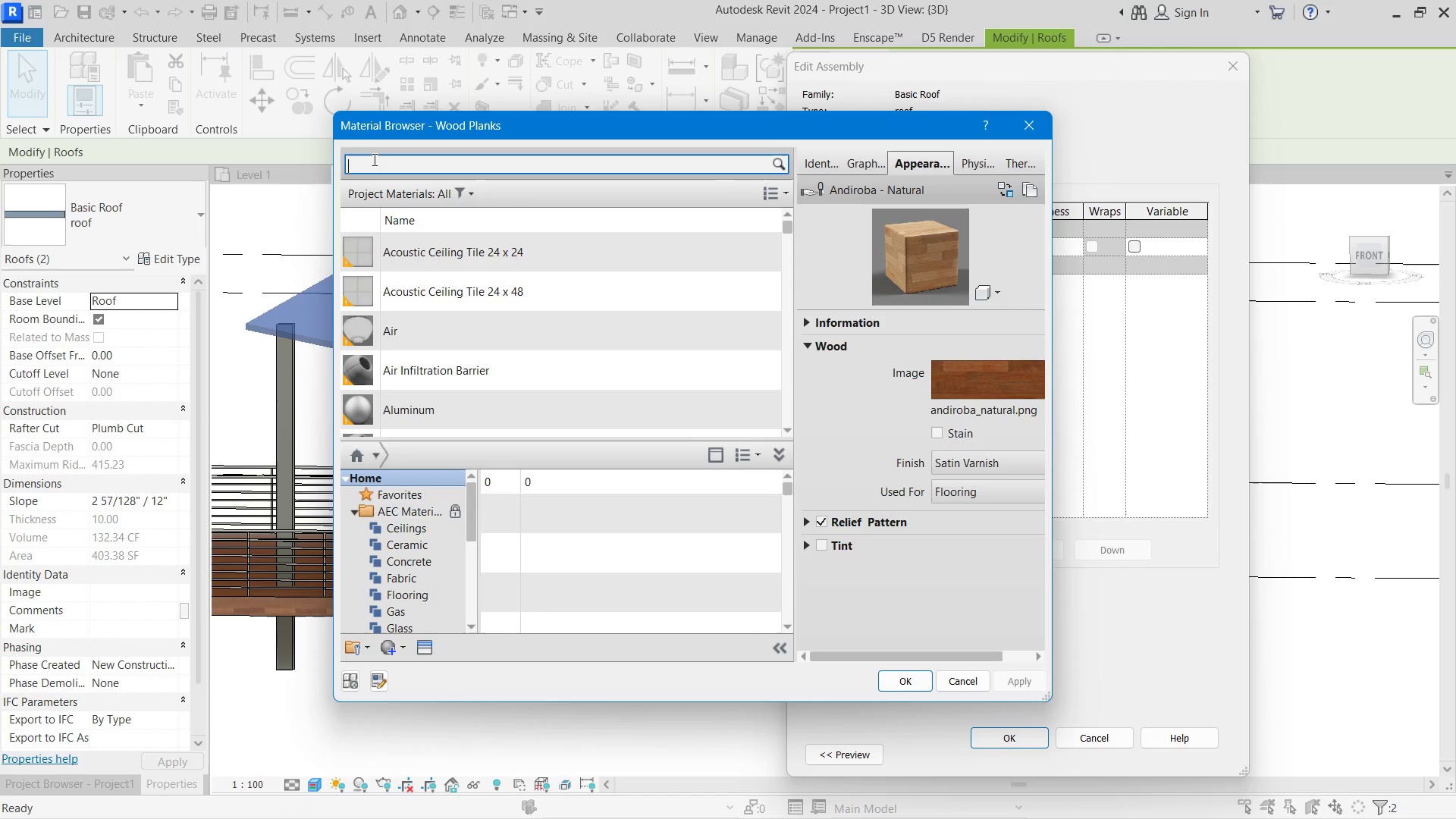 
type(wood)
 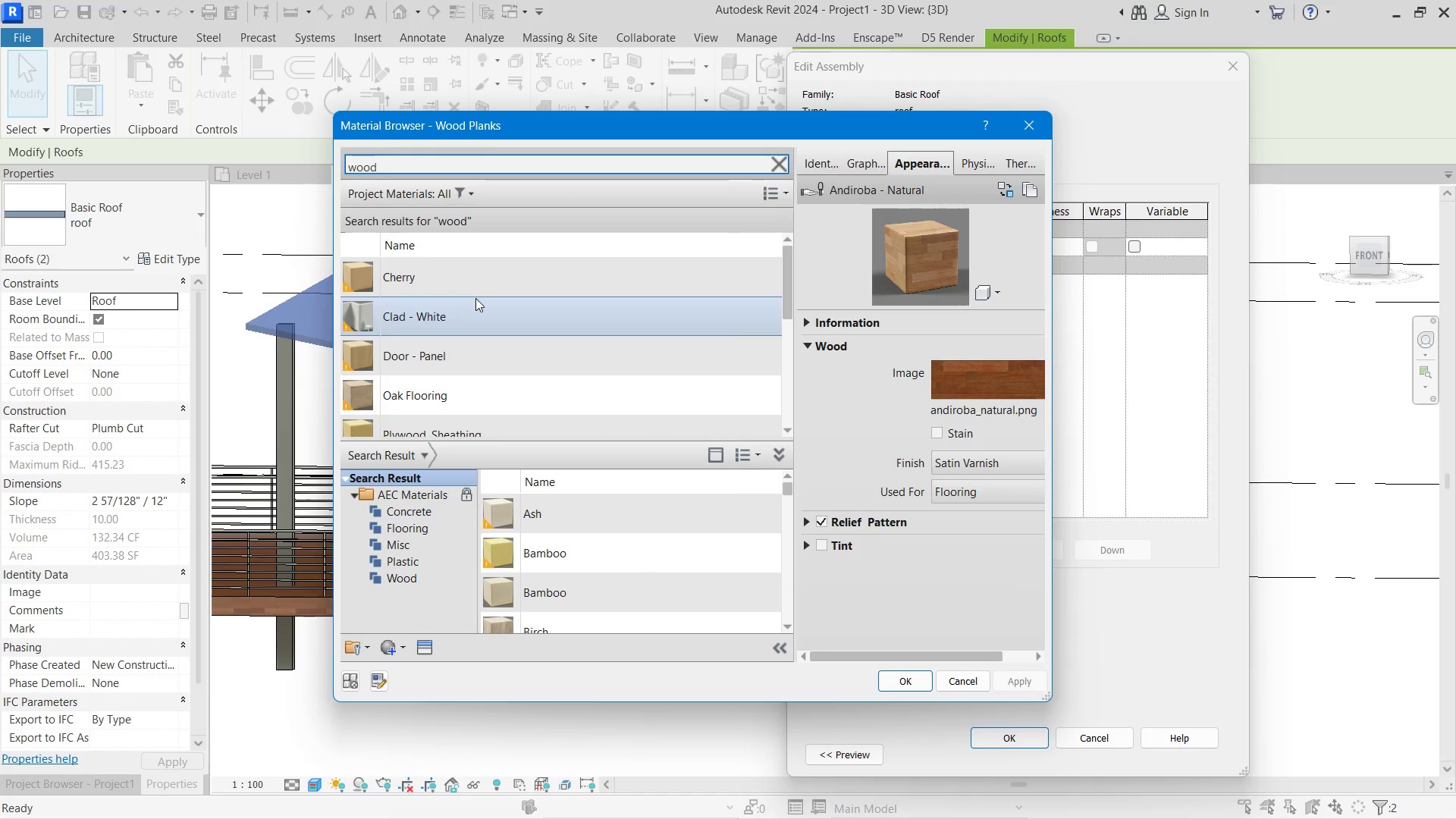 
scroll: coordinate [582, 358], scroll_direction: down, amount: 1.0
 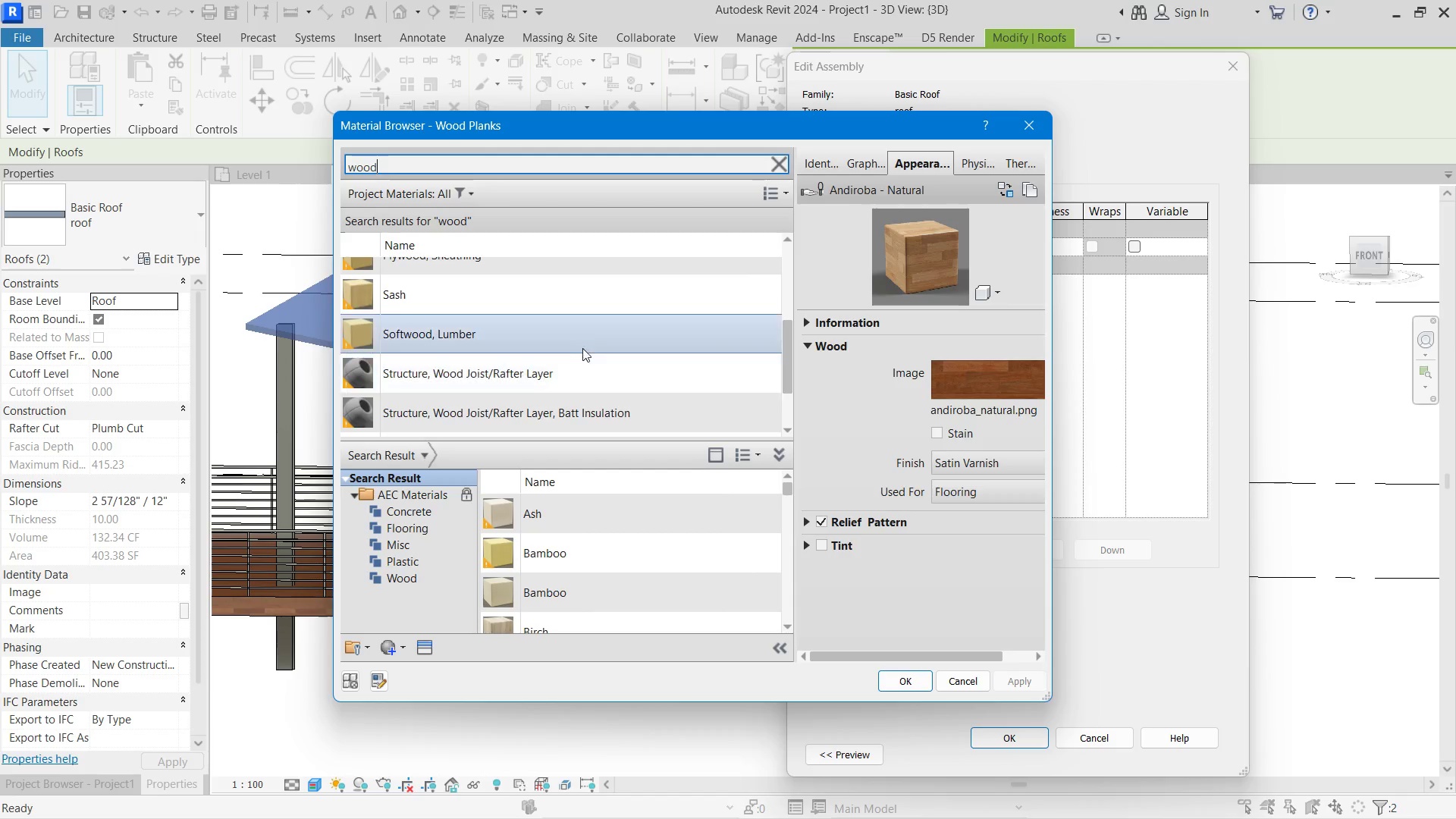 
scroll: coordinate [582, 347], scroll_direction: up, amount: 1.0
 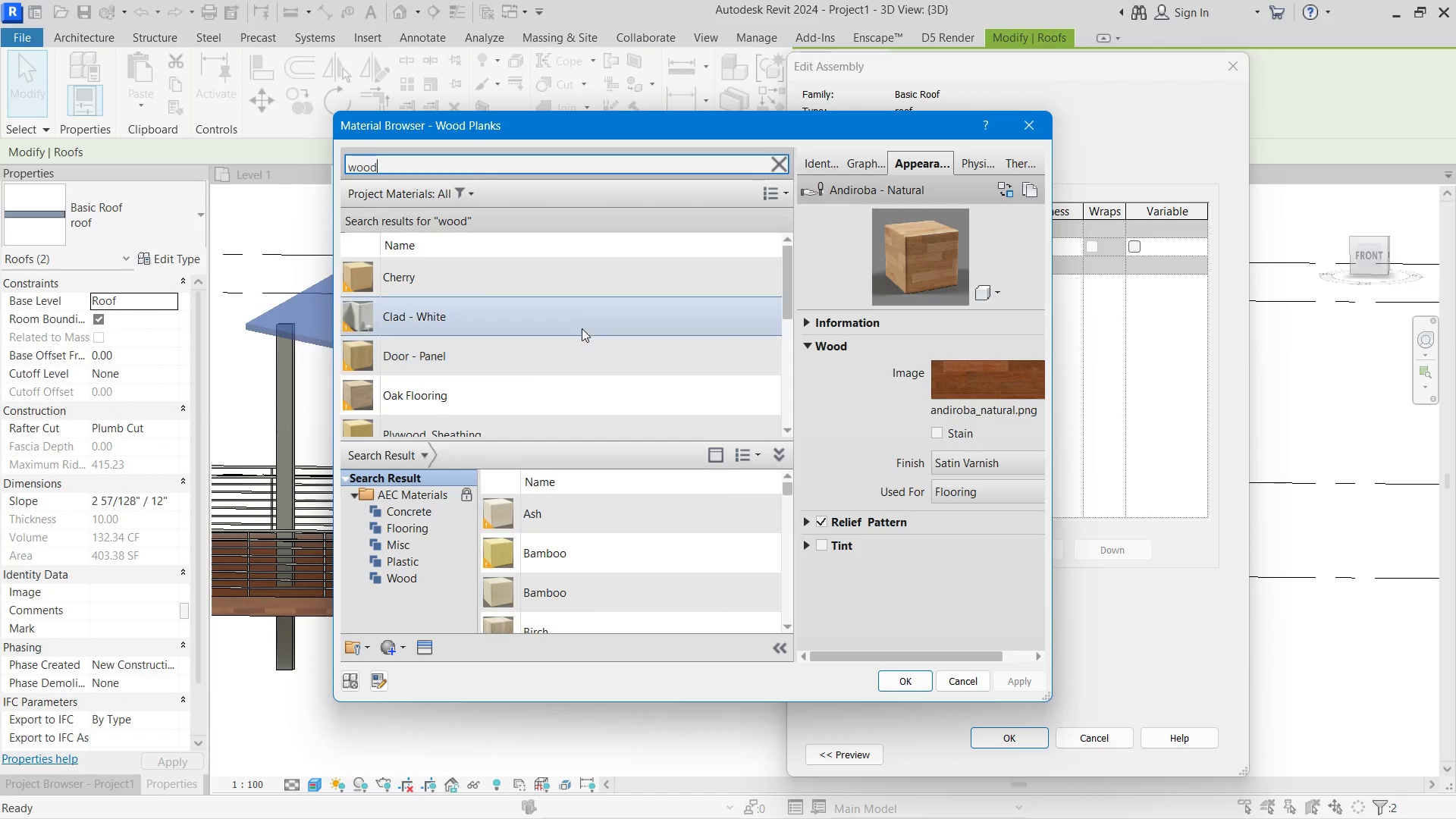 
scroll: coordinate [582, 328], scroll_direction: down, amount: 3.0
 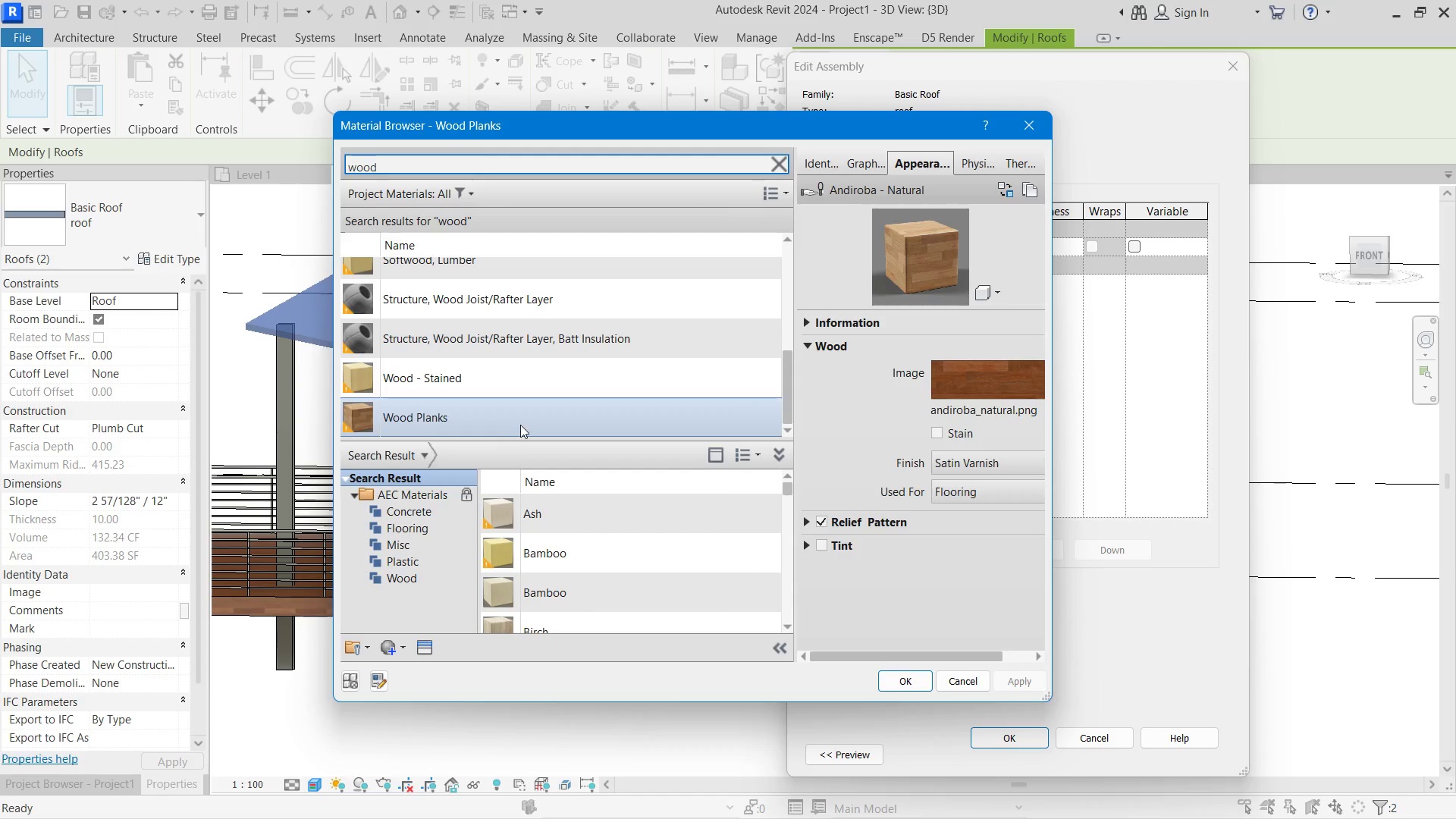 
left_click([517, 428])
 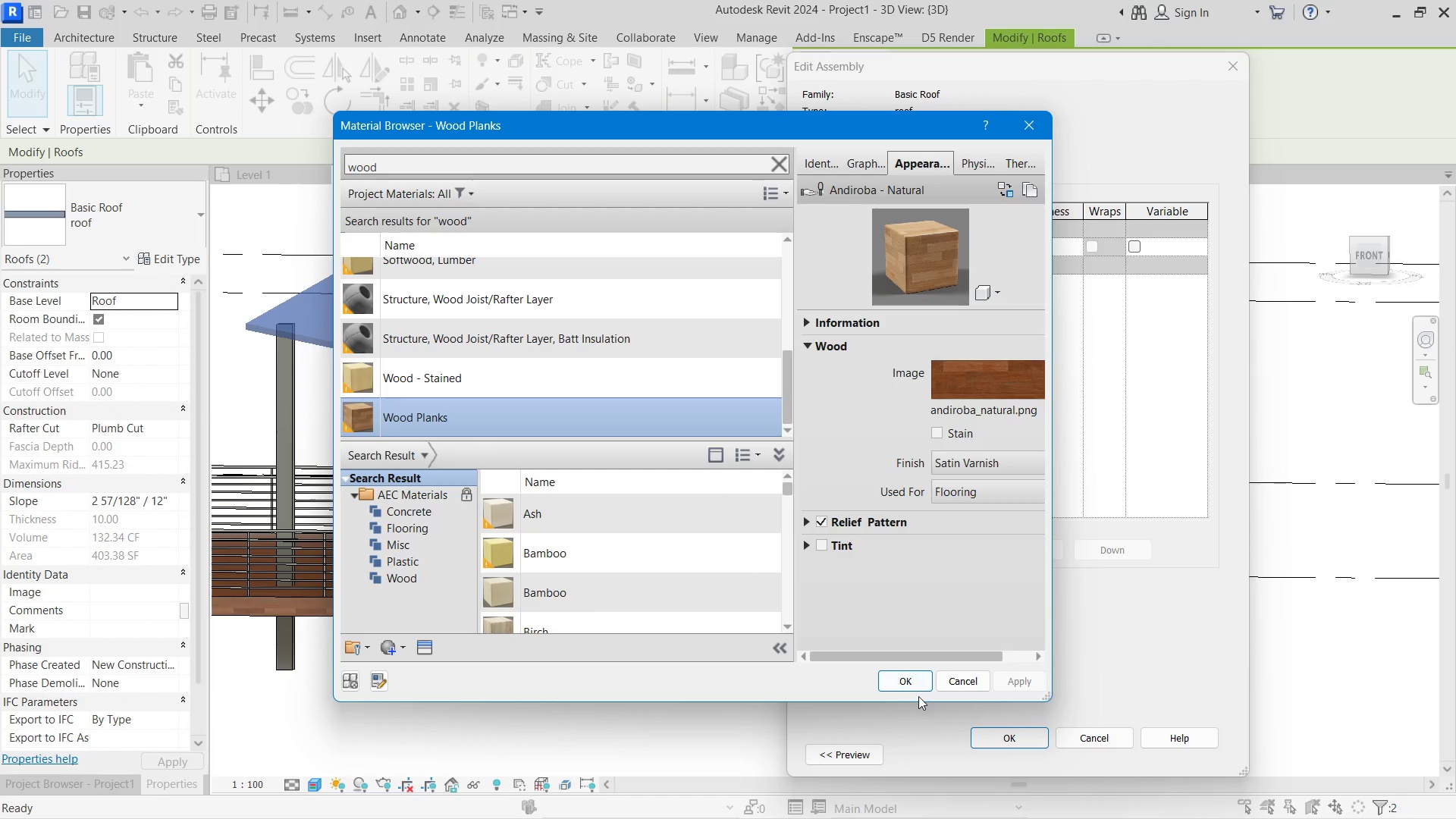 
left_click([915, 684])
 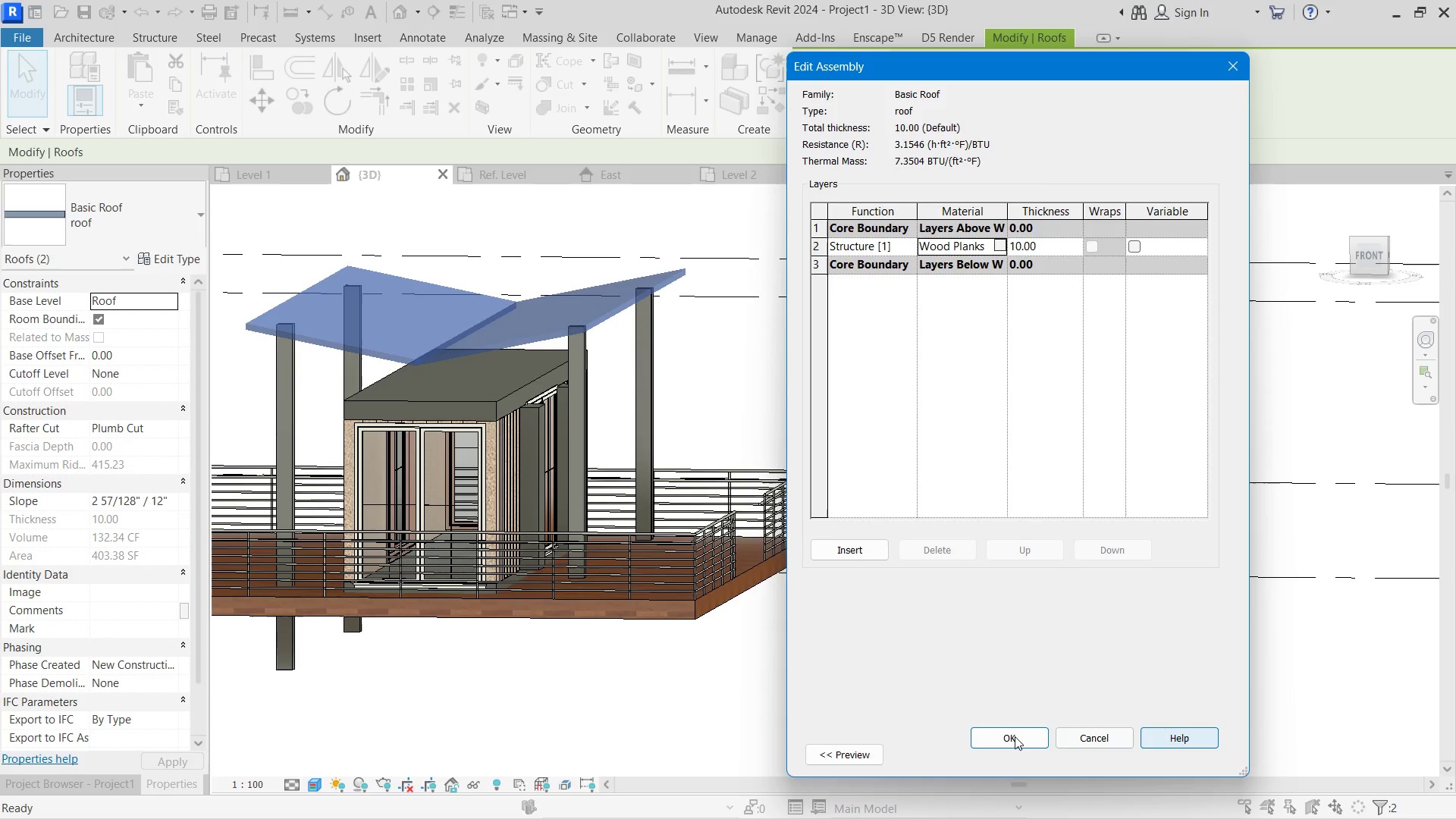 
left_click([1014, 737])
 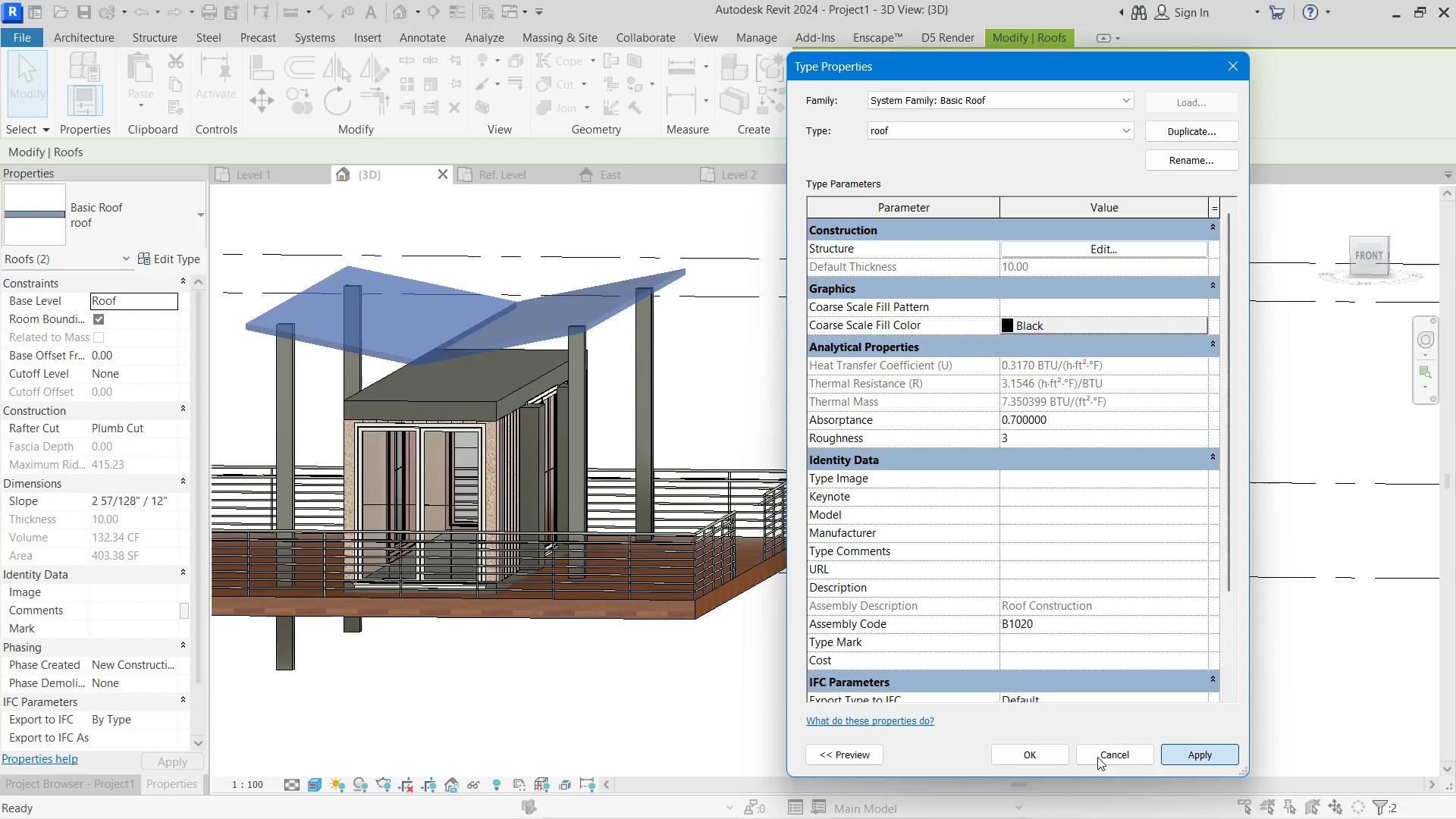 
left_click([1028, 756])
 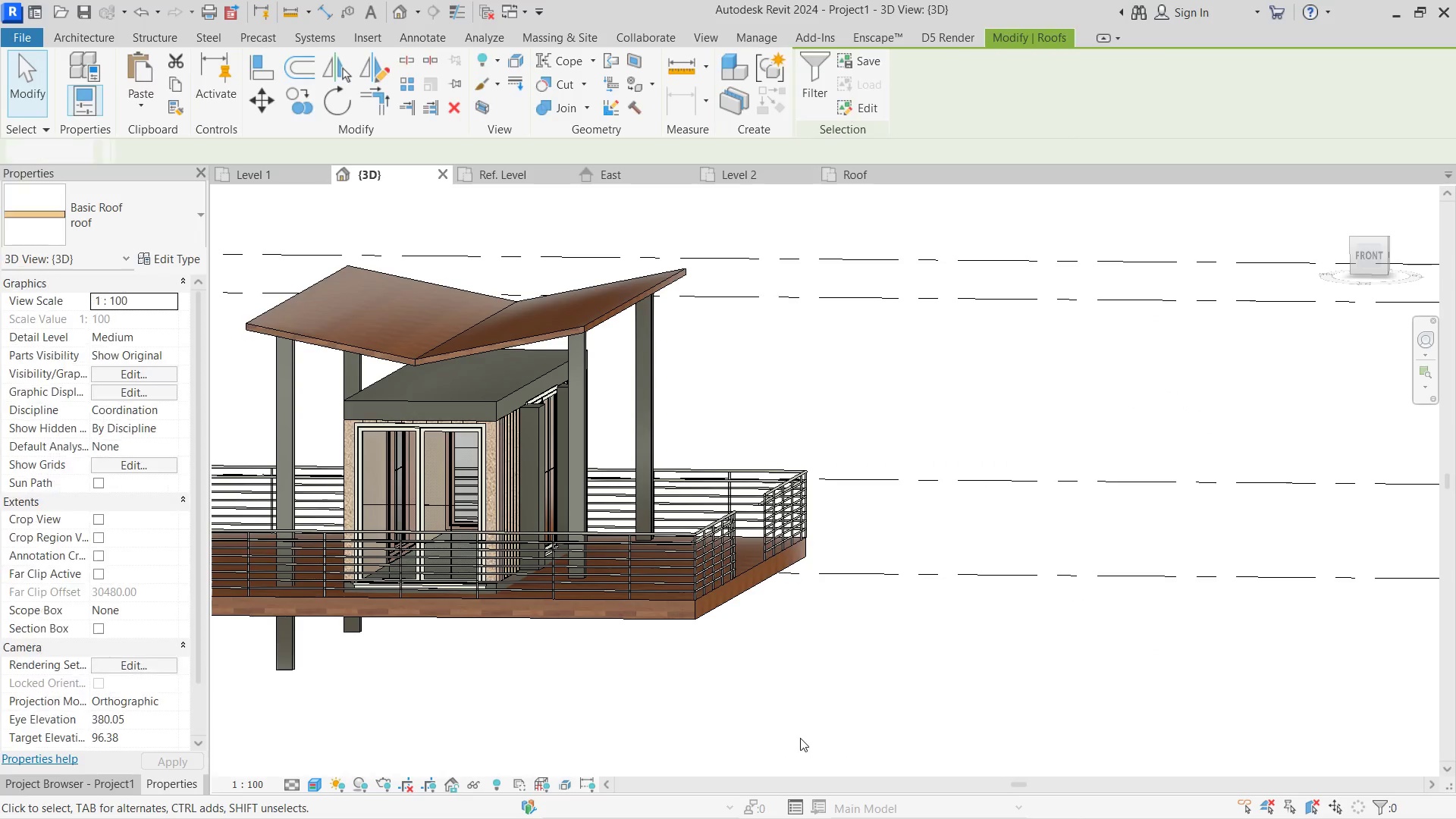 
hold_key(key=ShiftLeft, duration=0.59)
 